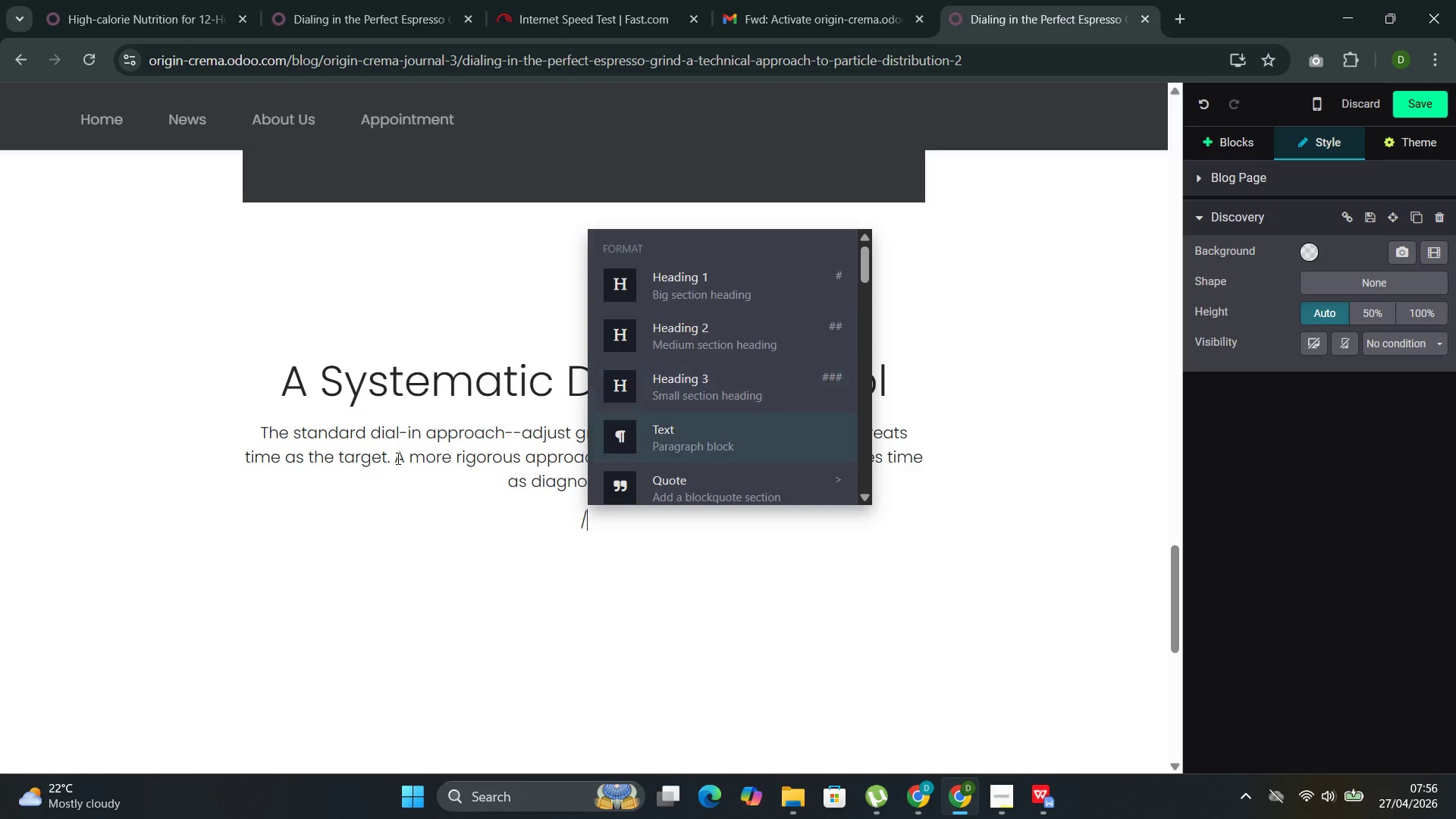 
key(ArrowDown)
 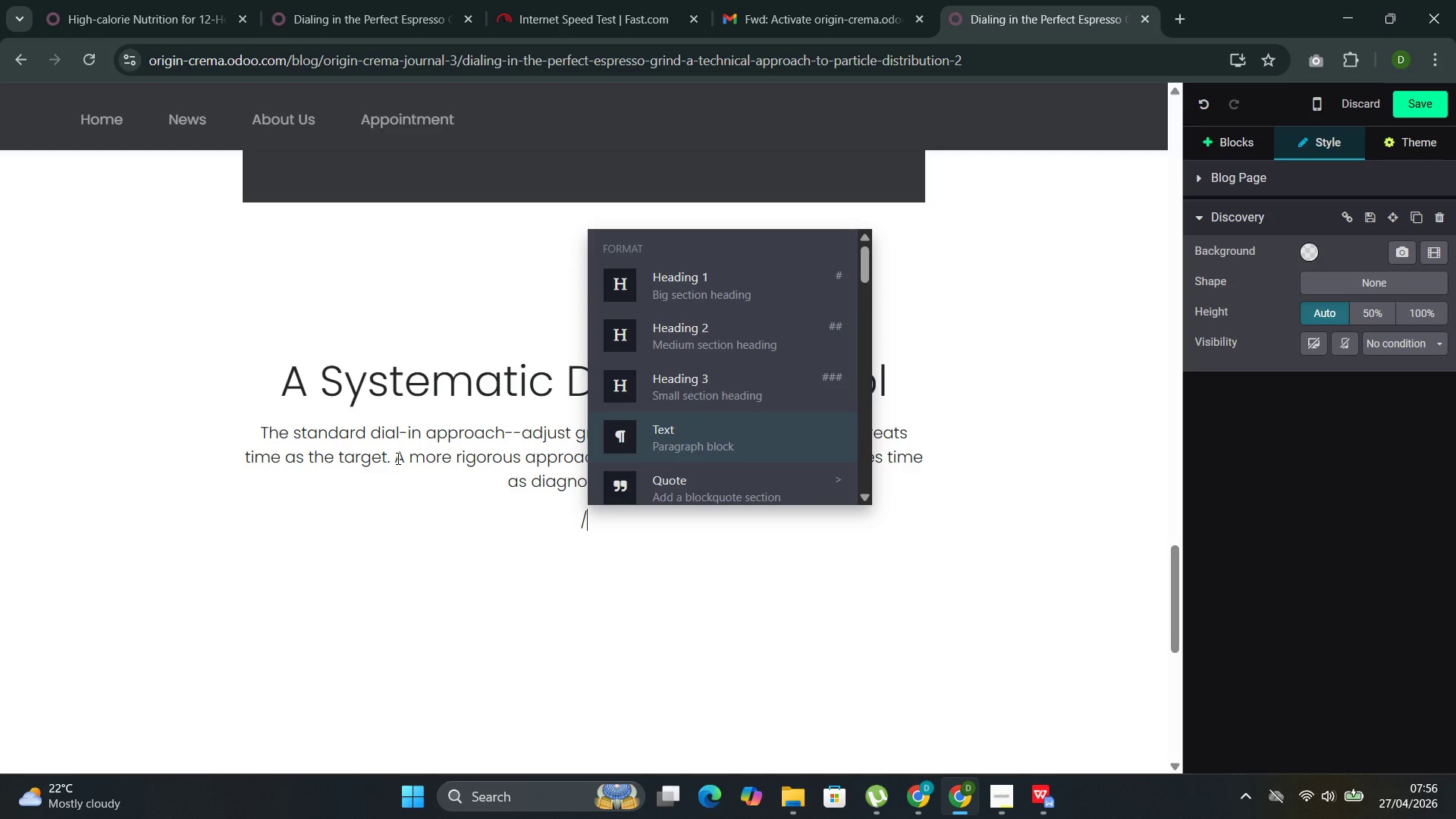 
key(ArrowDown)
 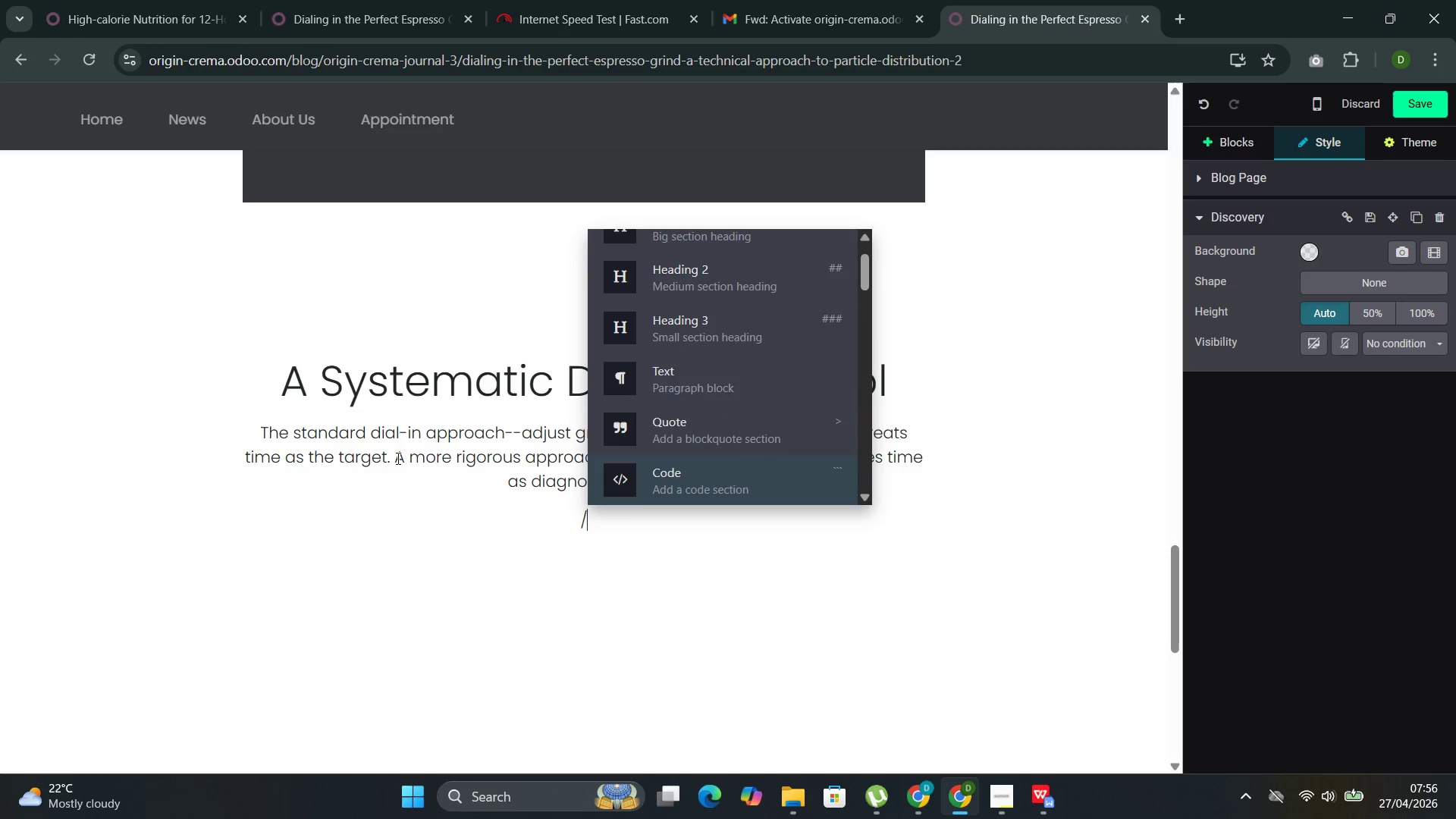 
key(ArrowDown)
 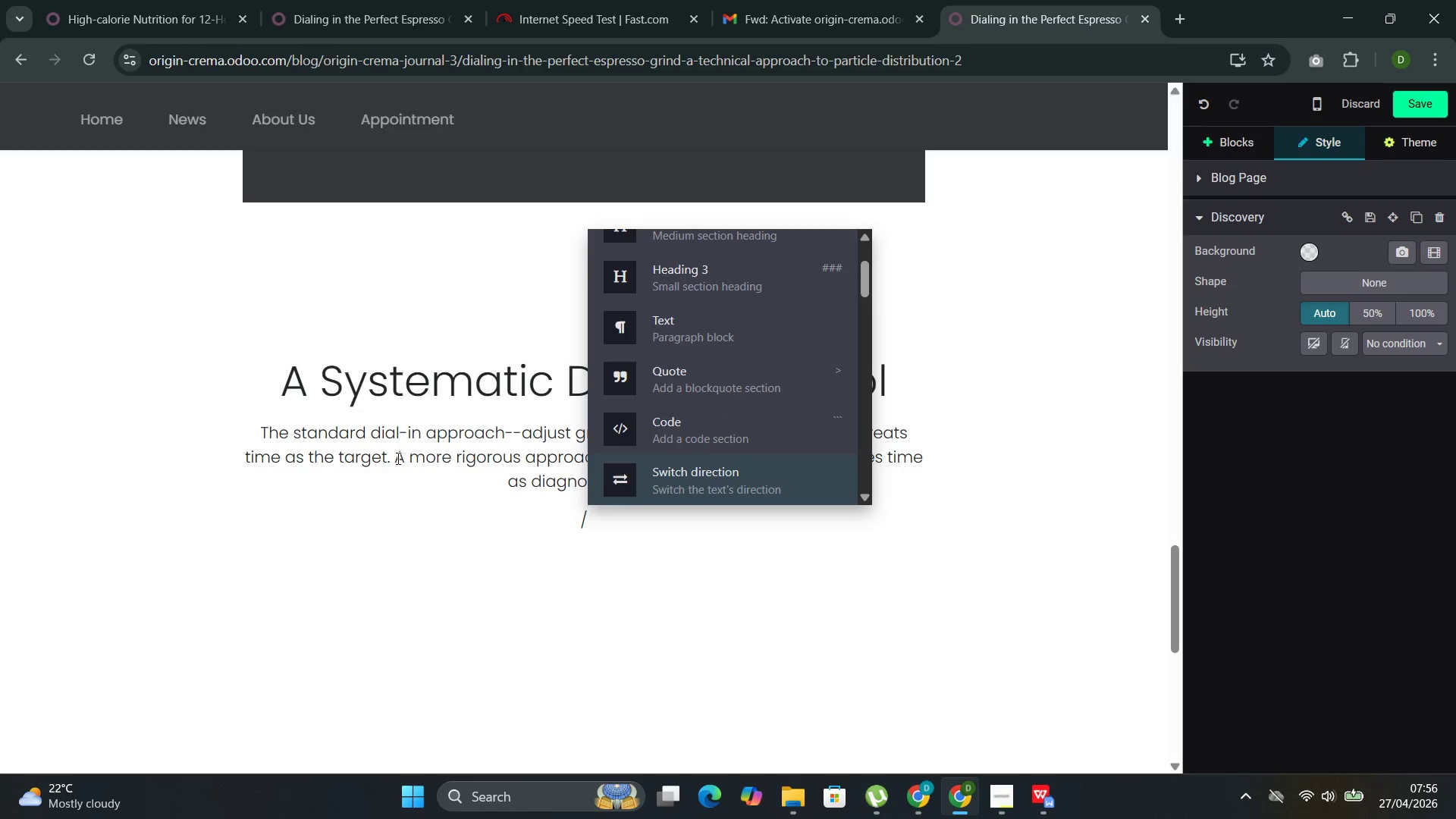 
key(ArrowDown)
 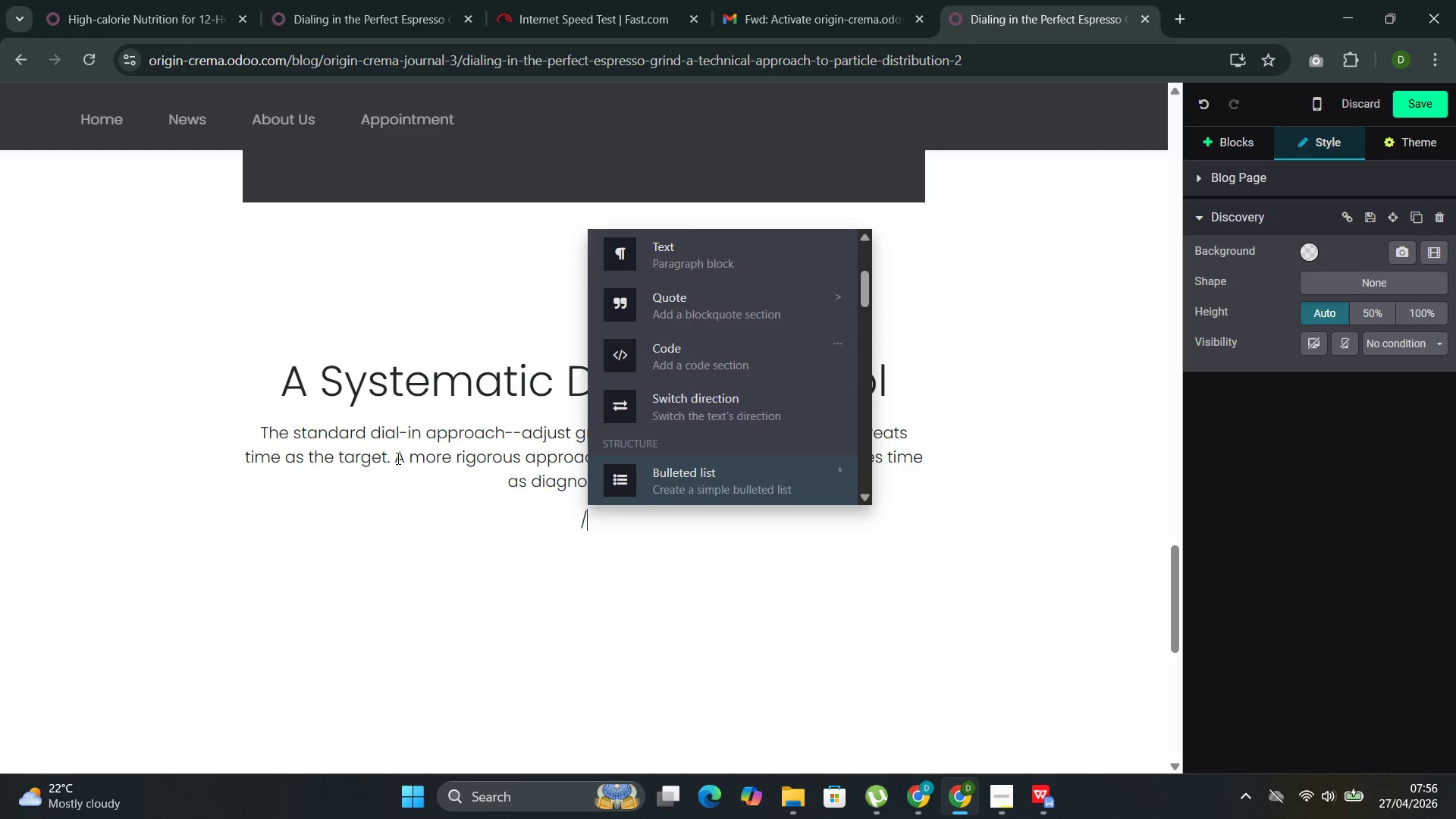 
key(ArrowDown)
 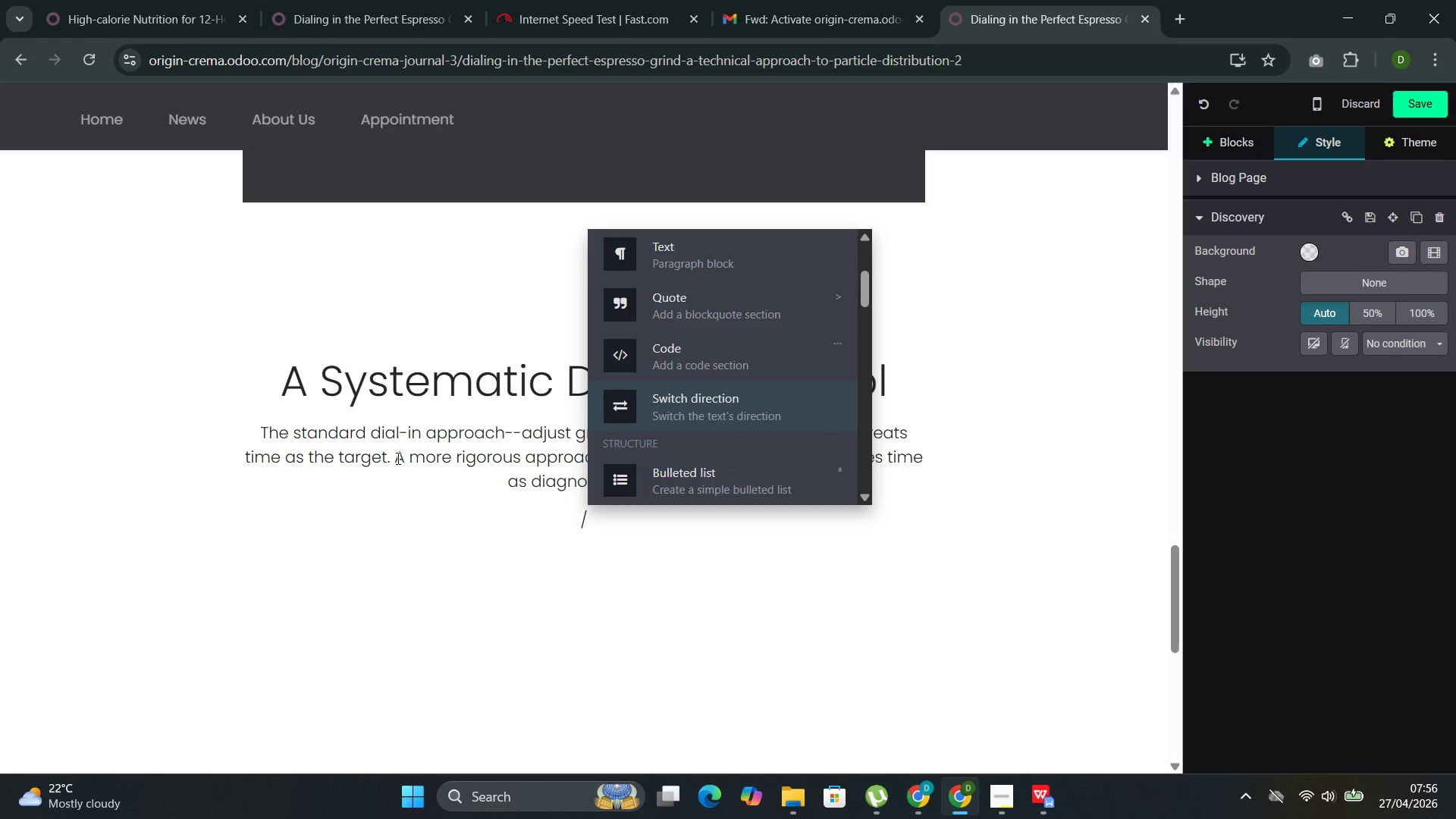 
key(ArrowUp)
 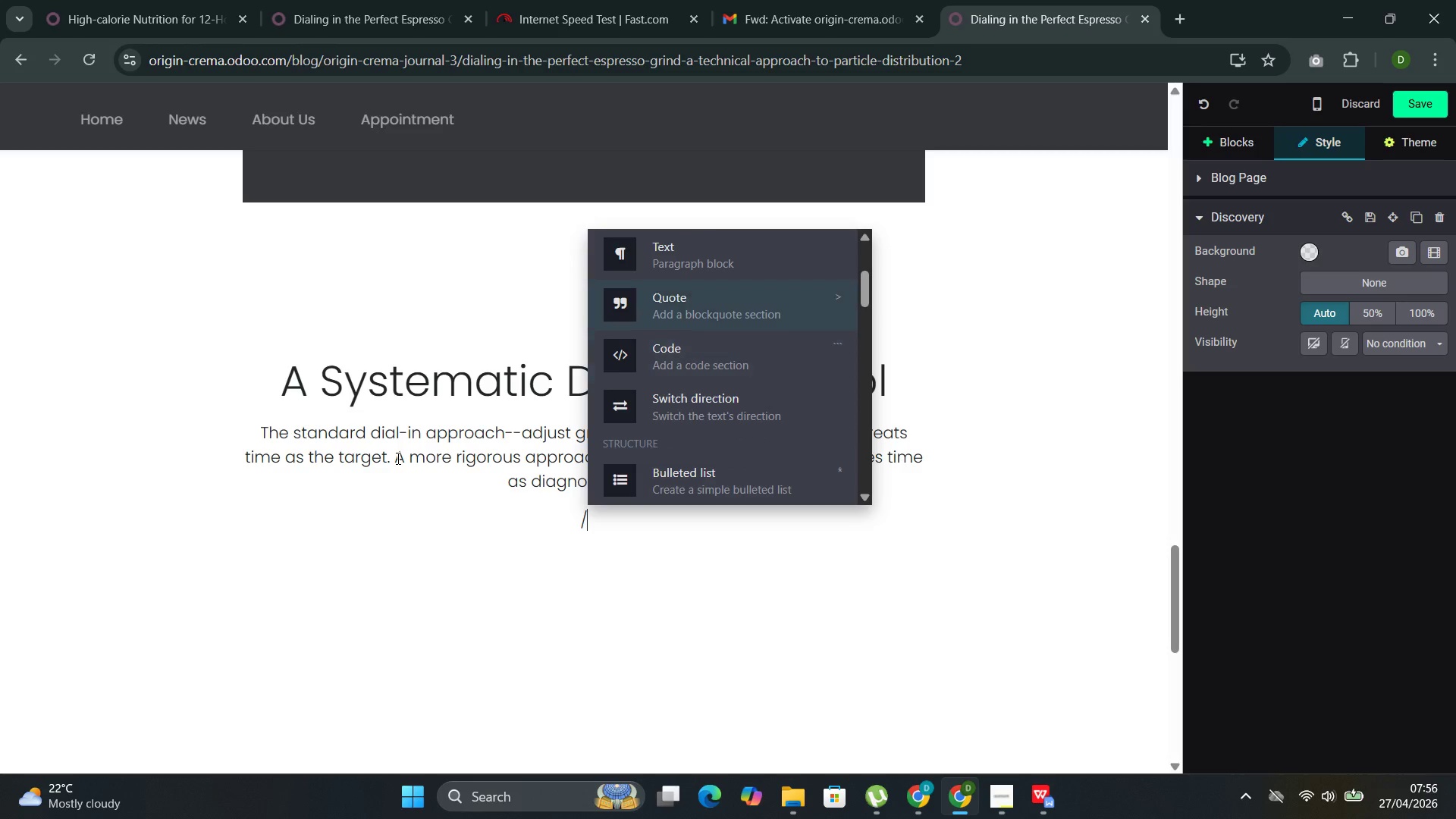 
key(ArrowUp)
 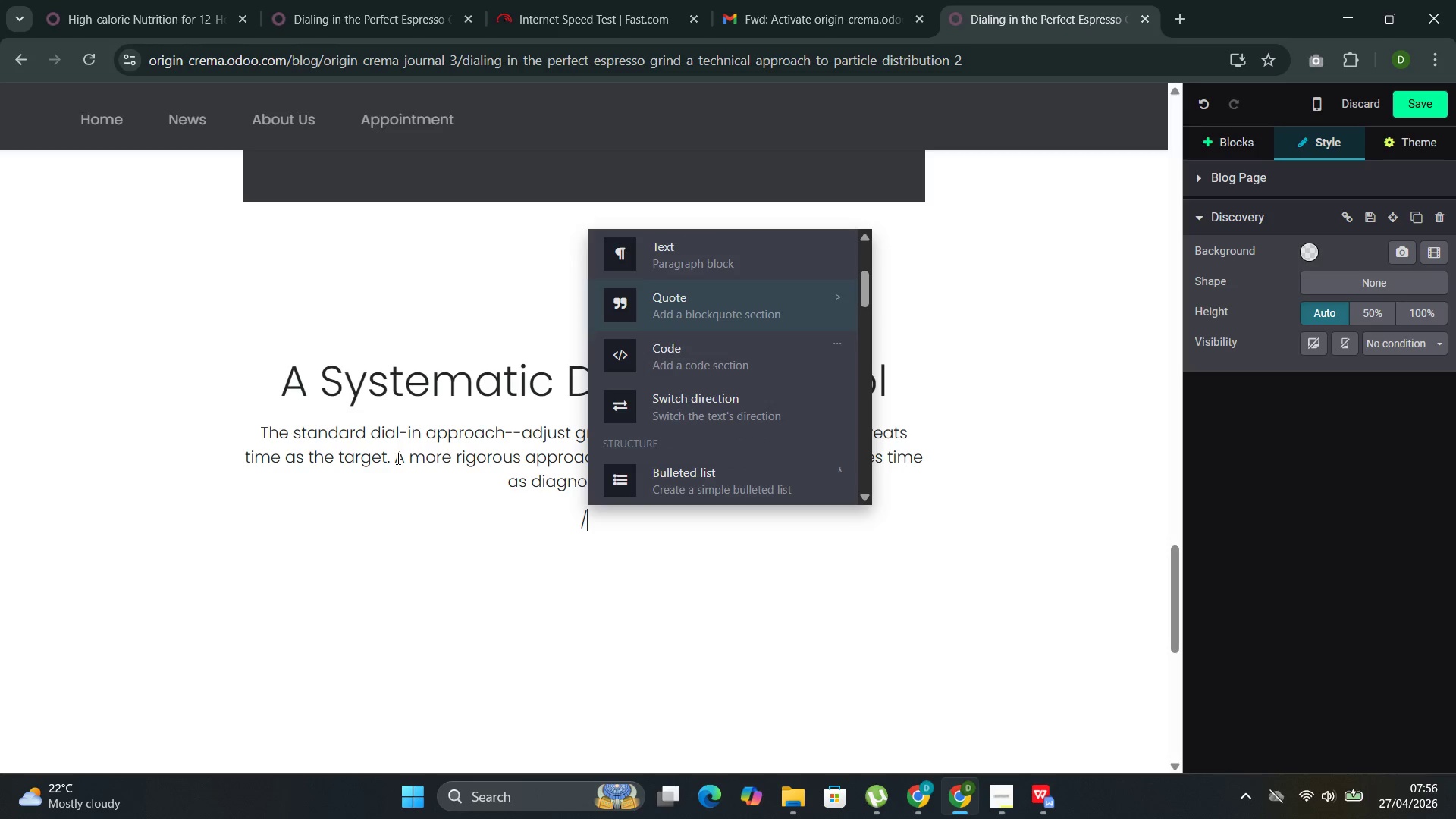 
key(ArrowUp)
 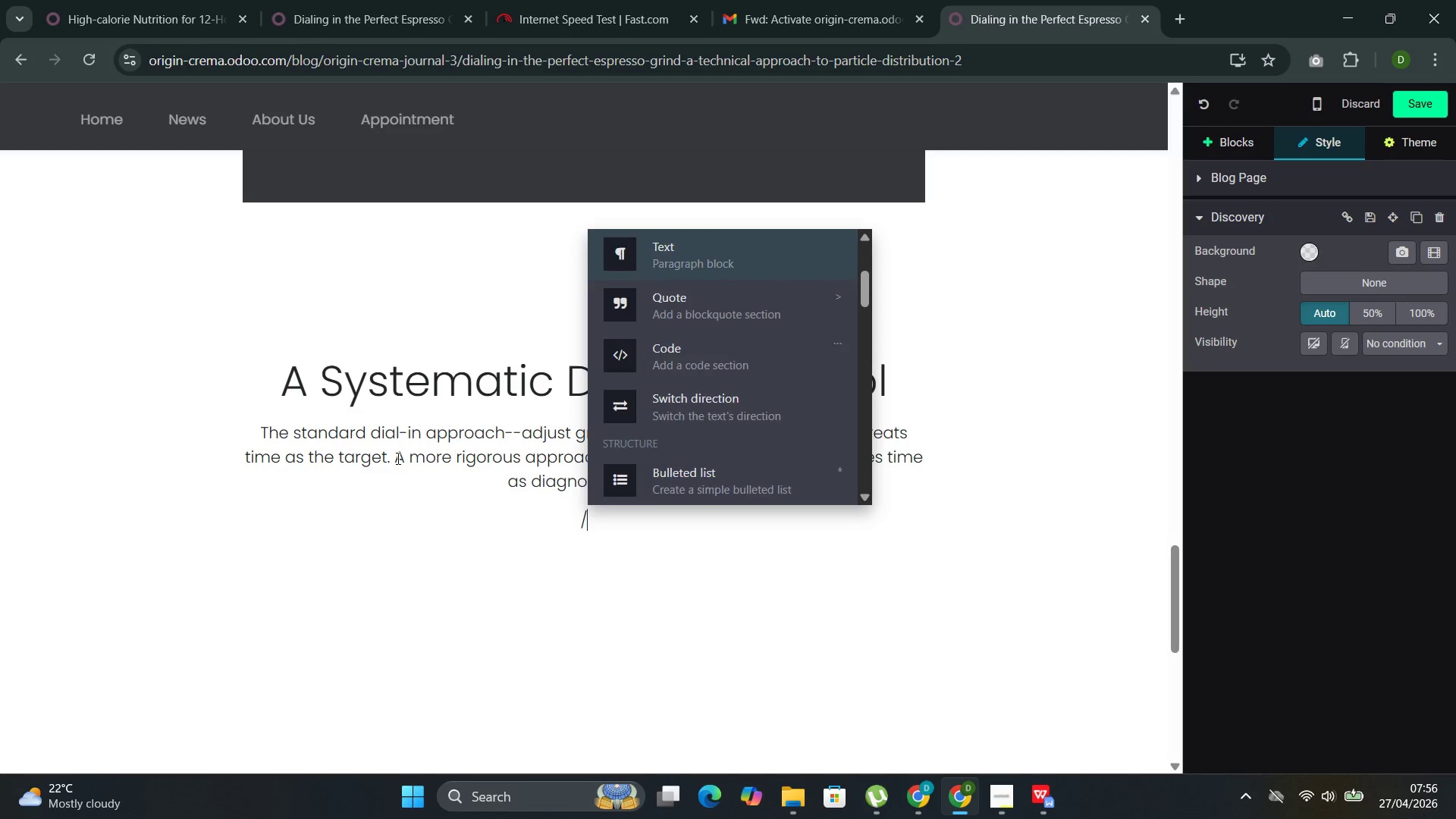 
key(ArrowUp)
 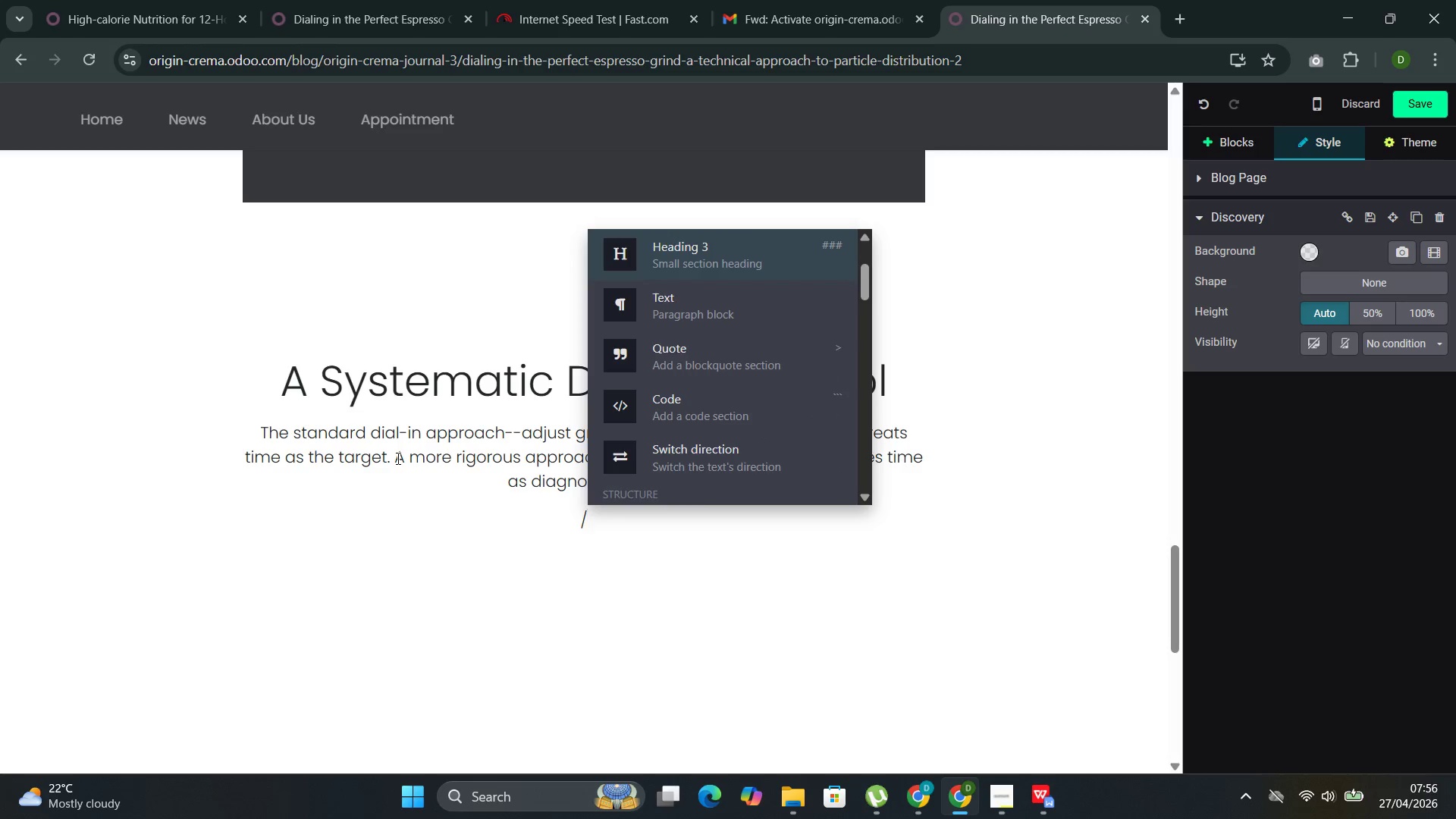 
key(ArrowUp)
 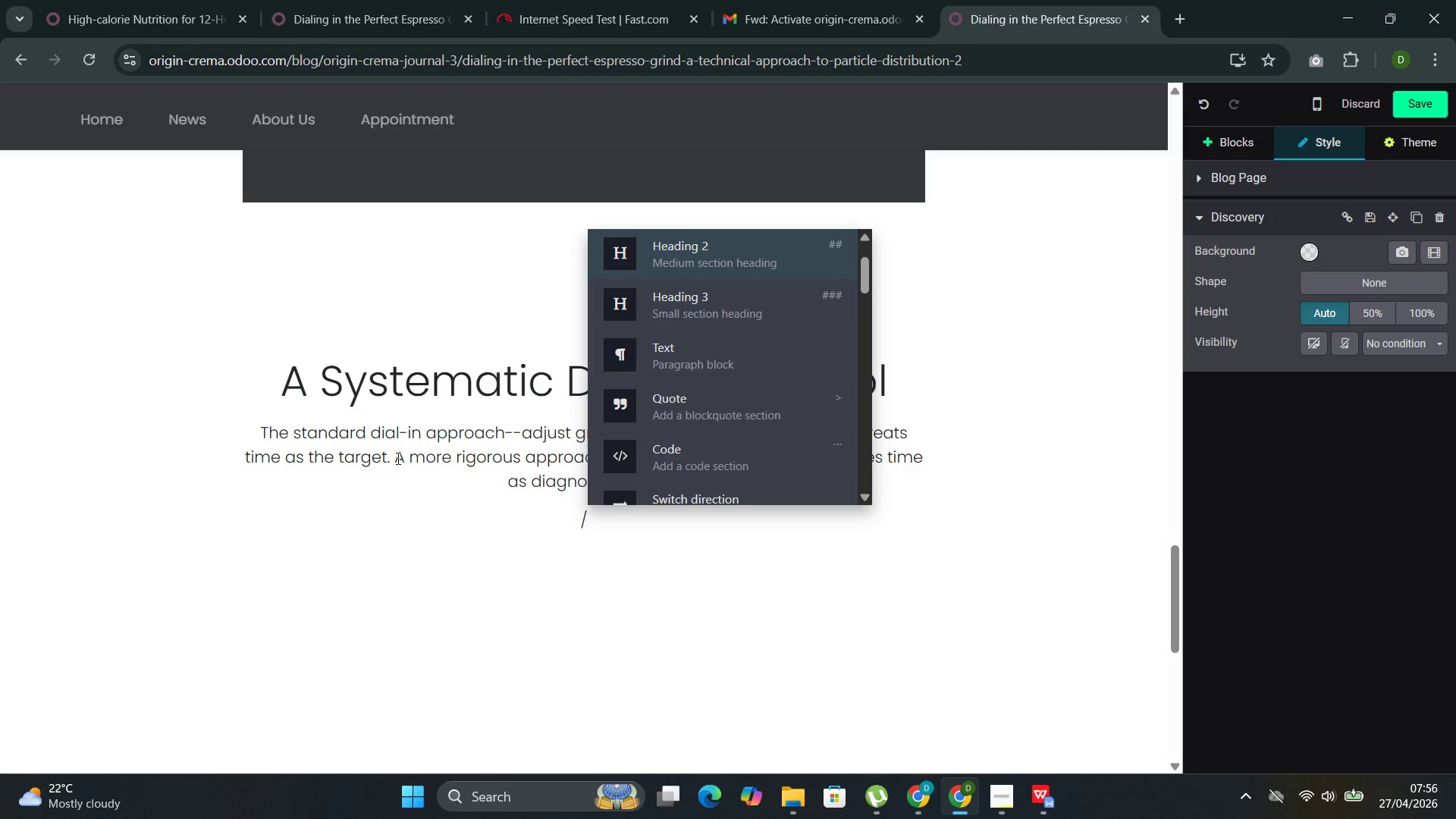 
key(ArrowUp)
 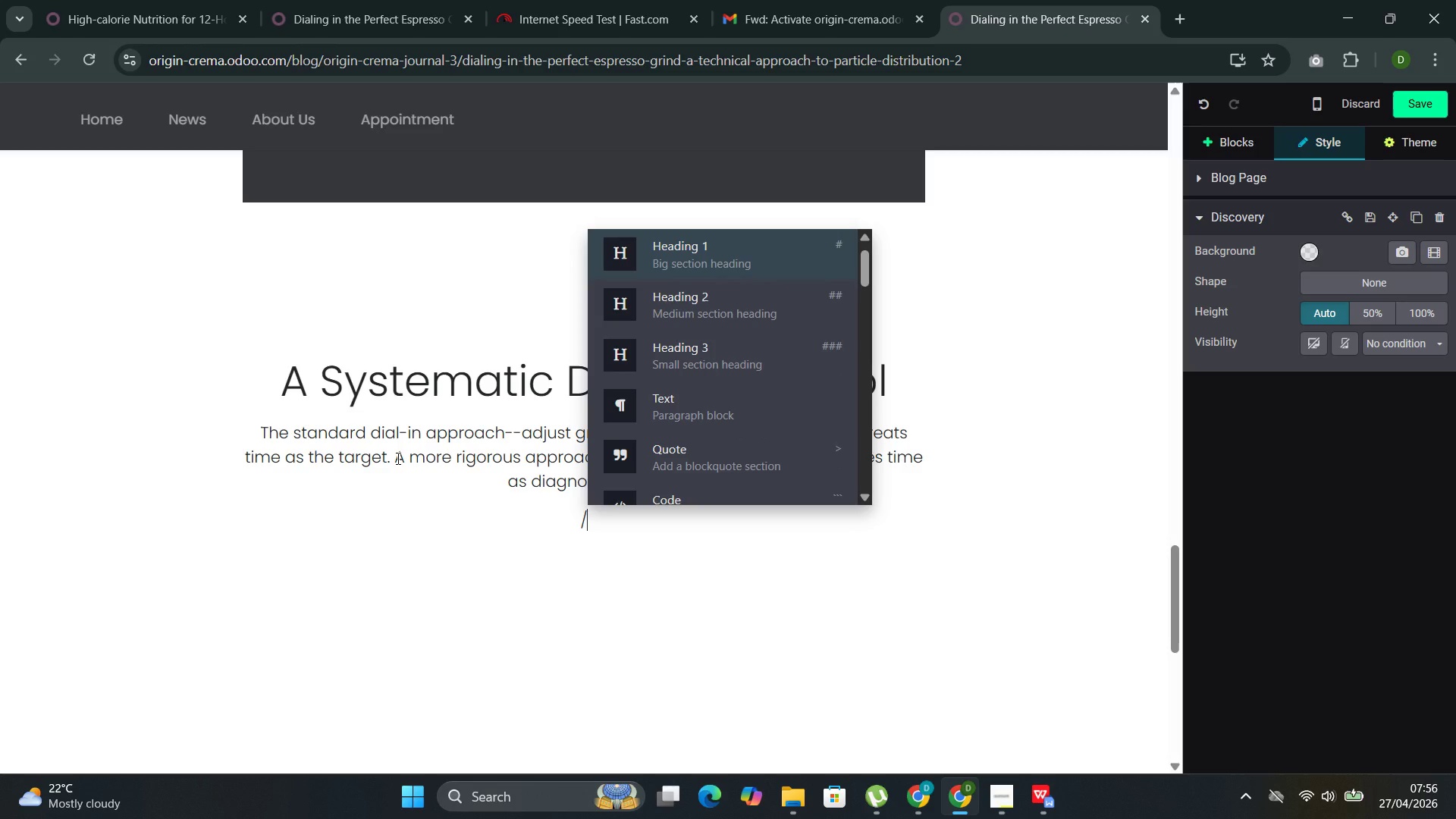 
key(ArrowUp)
 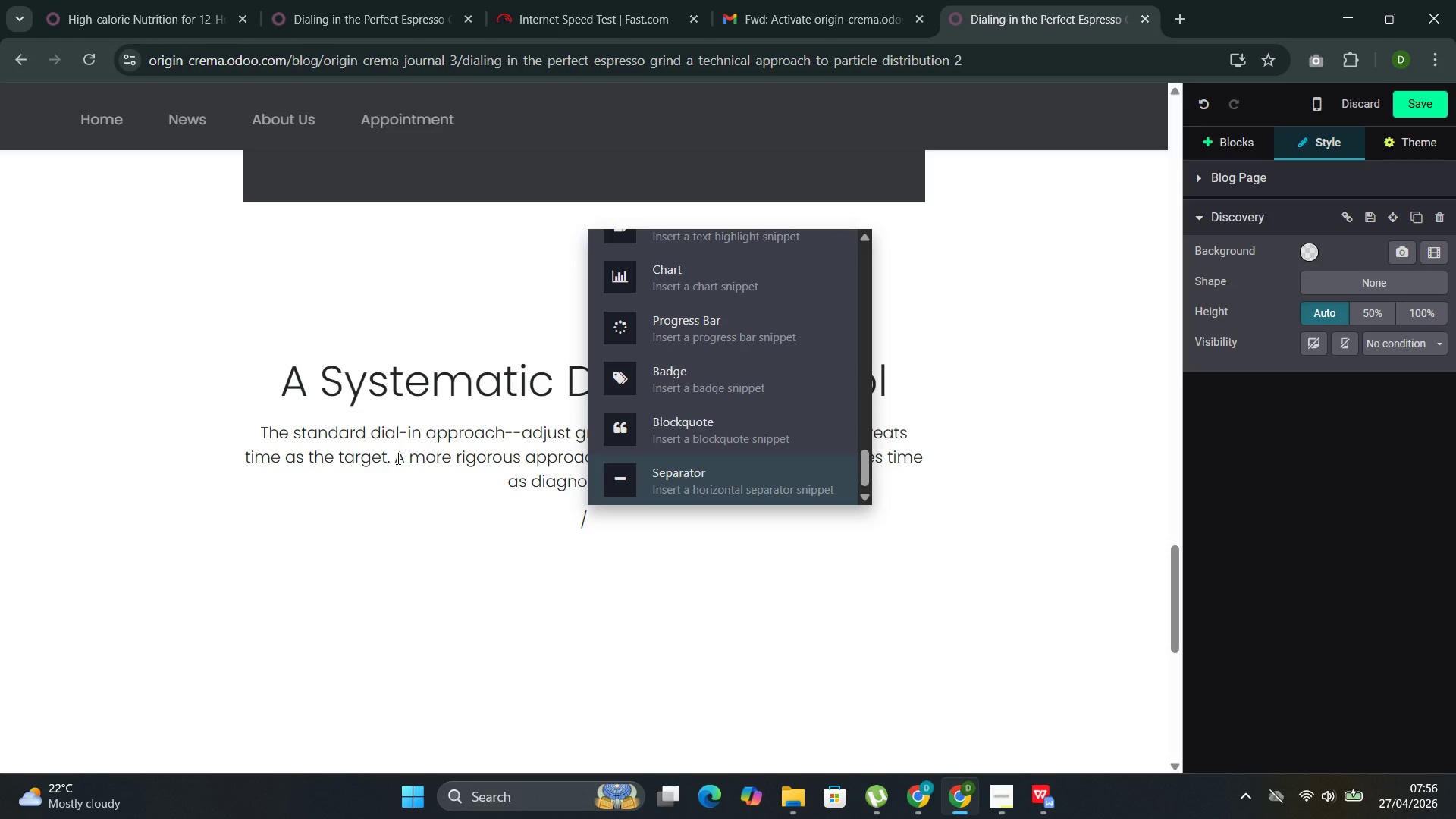 
key(ArrowUp)
 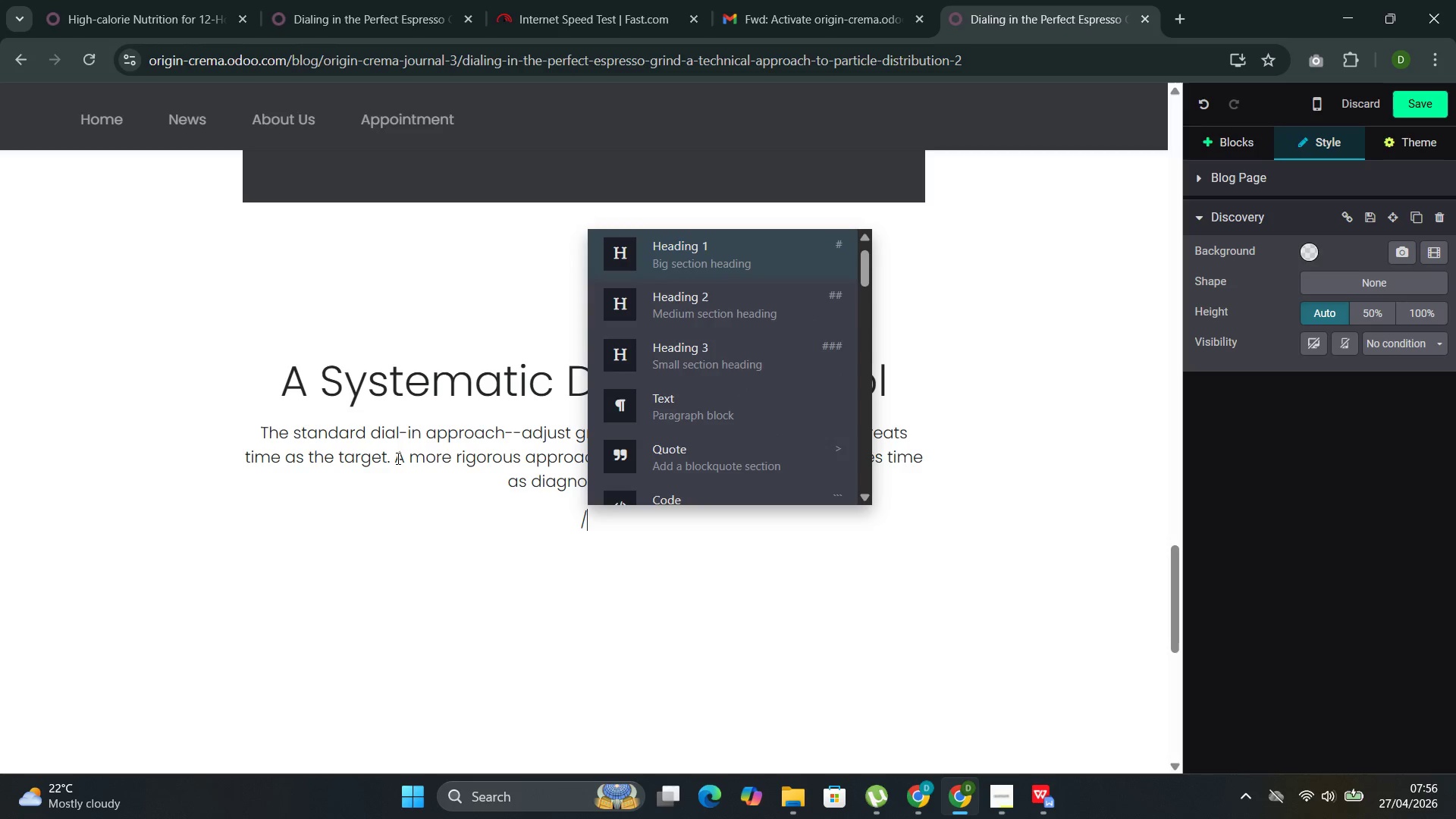 
key(ArrowDown)
 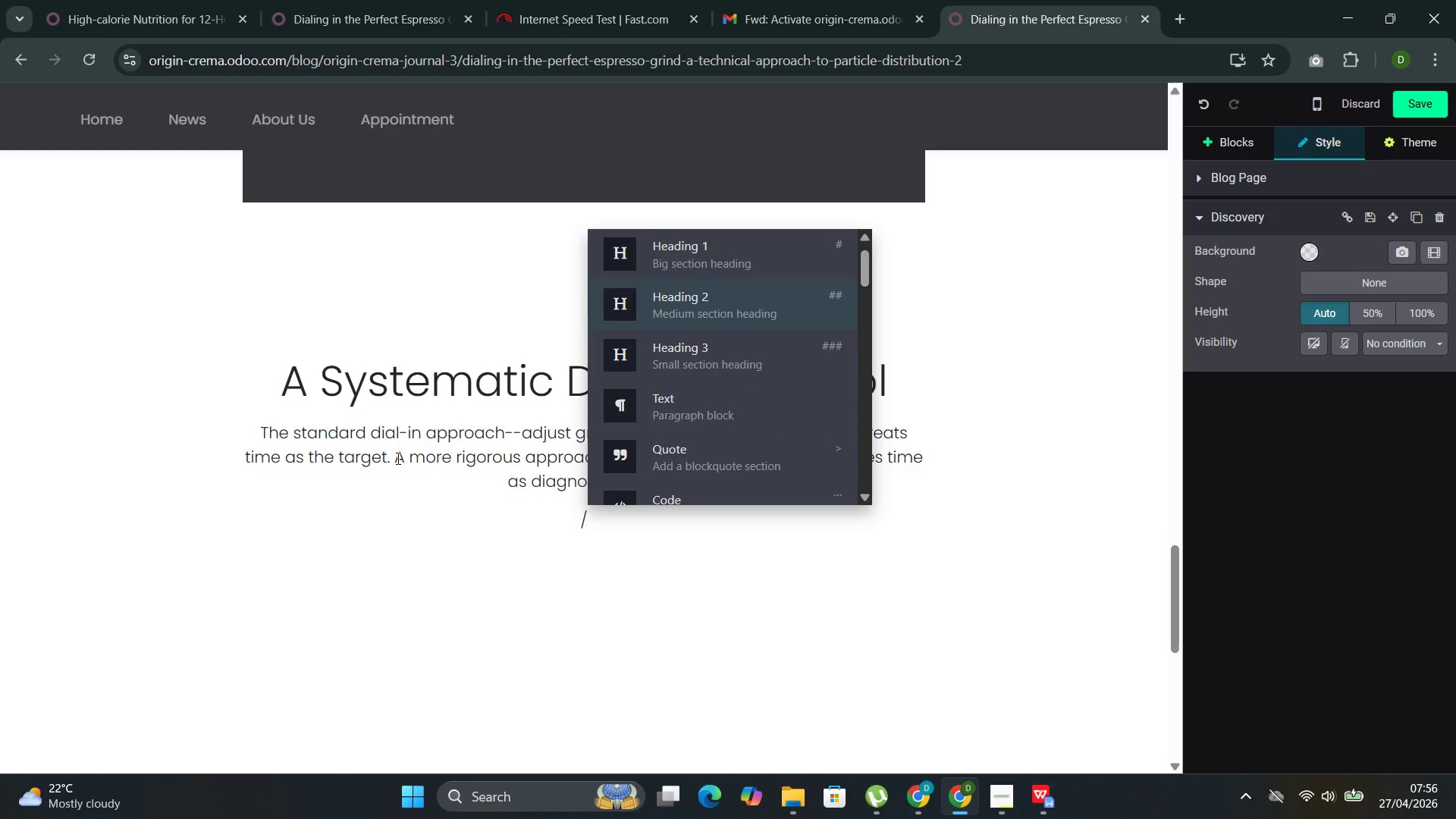 
key(ArrowDown)
 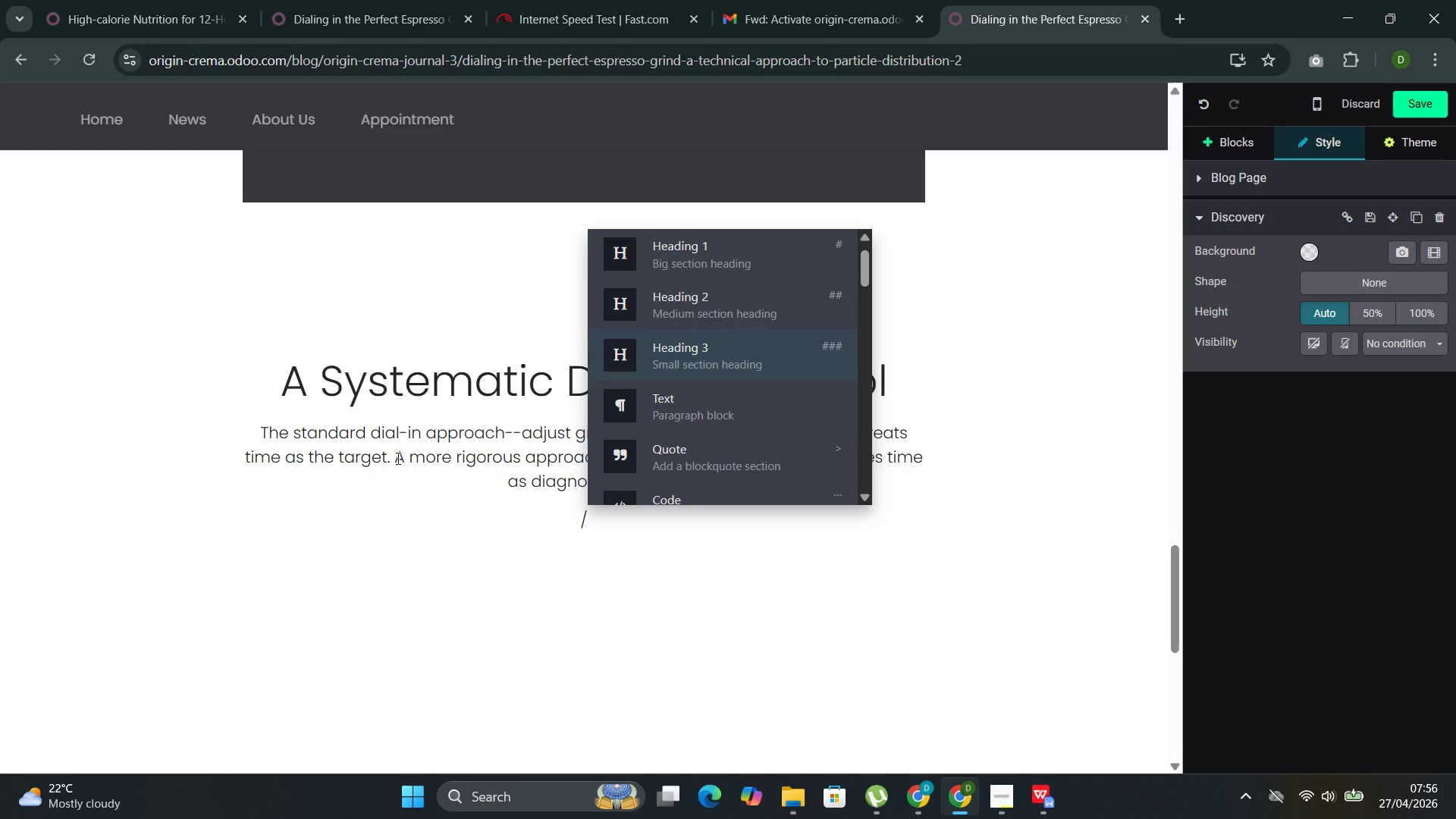 
key(ArrowDown)
 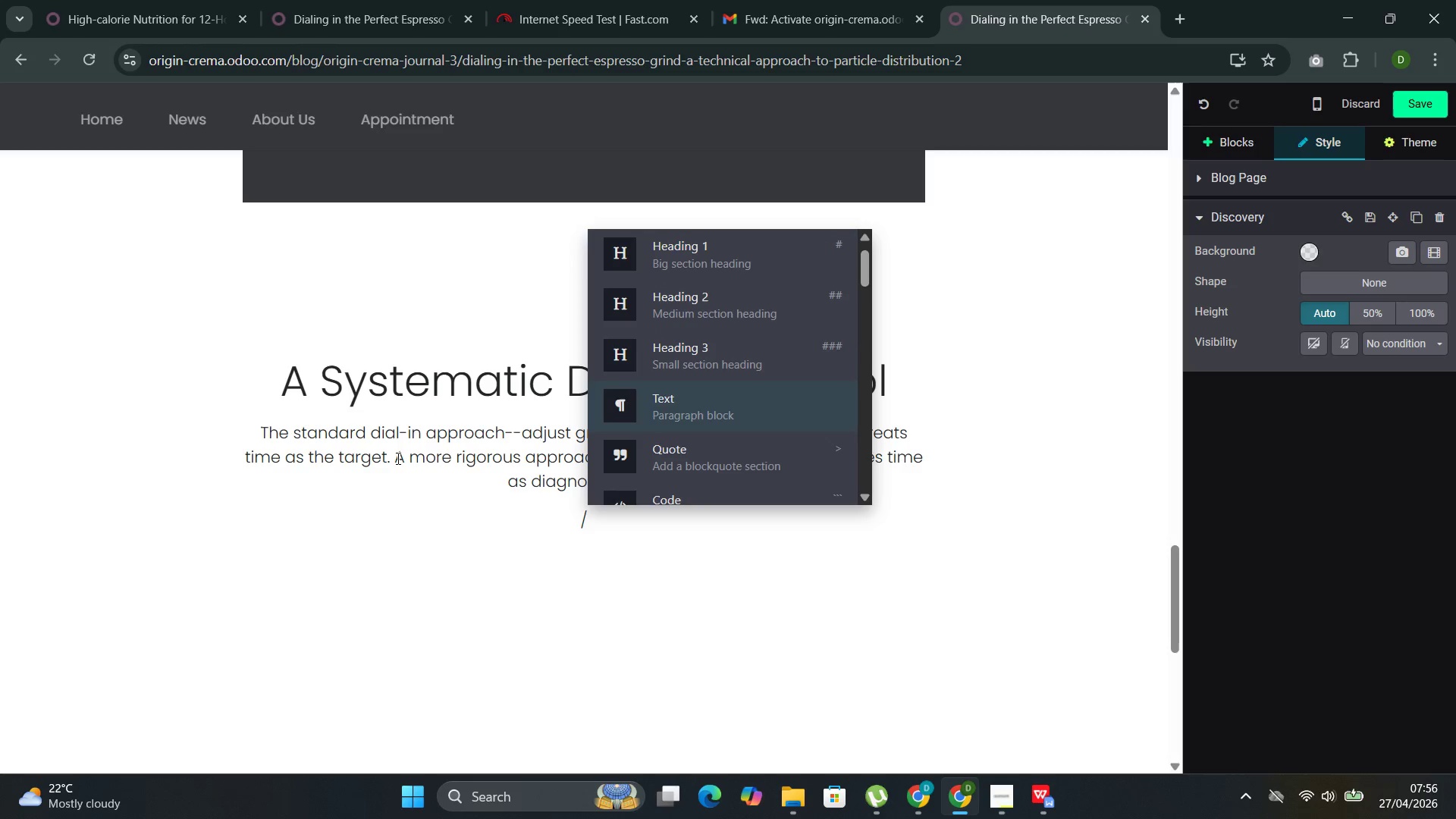 
key(ArrowDown)
 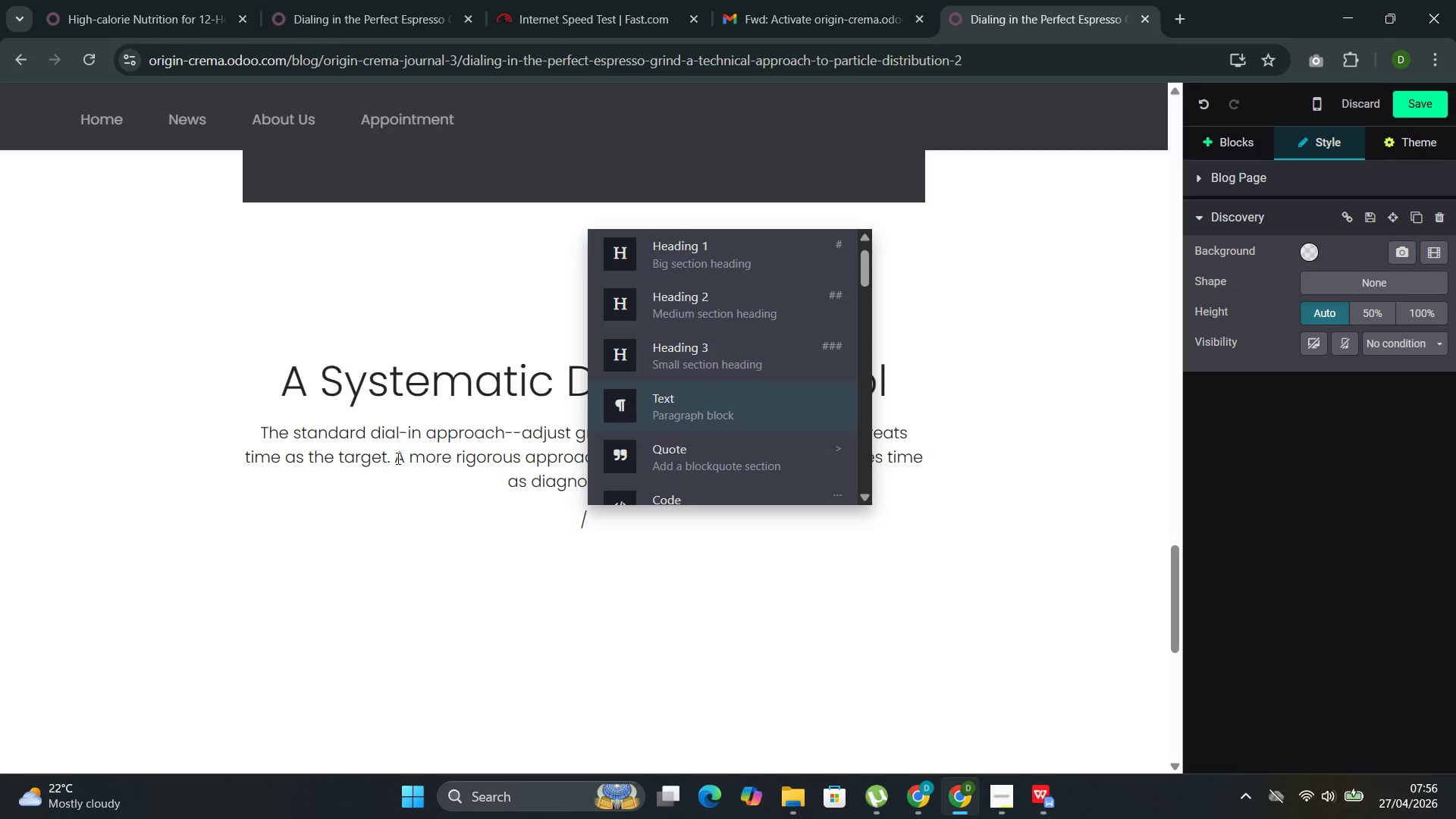 
key(ArrowDown)
 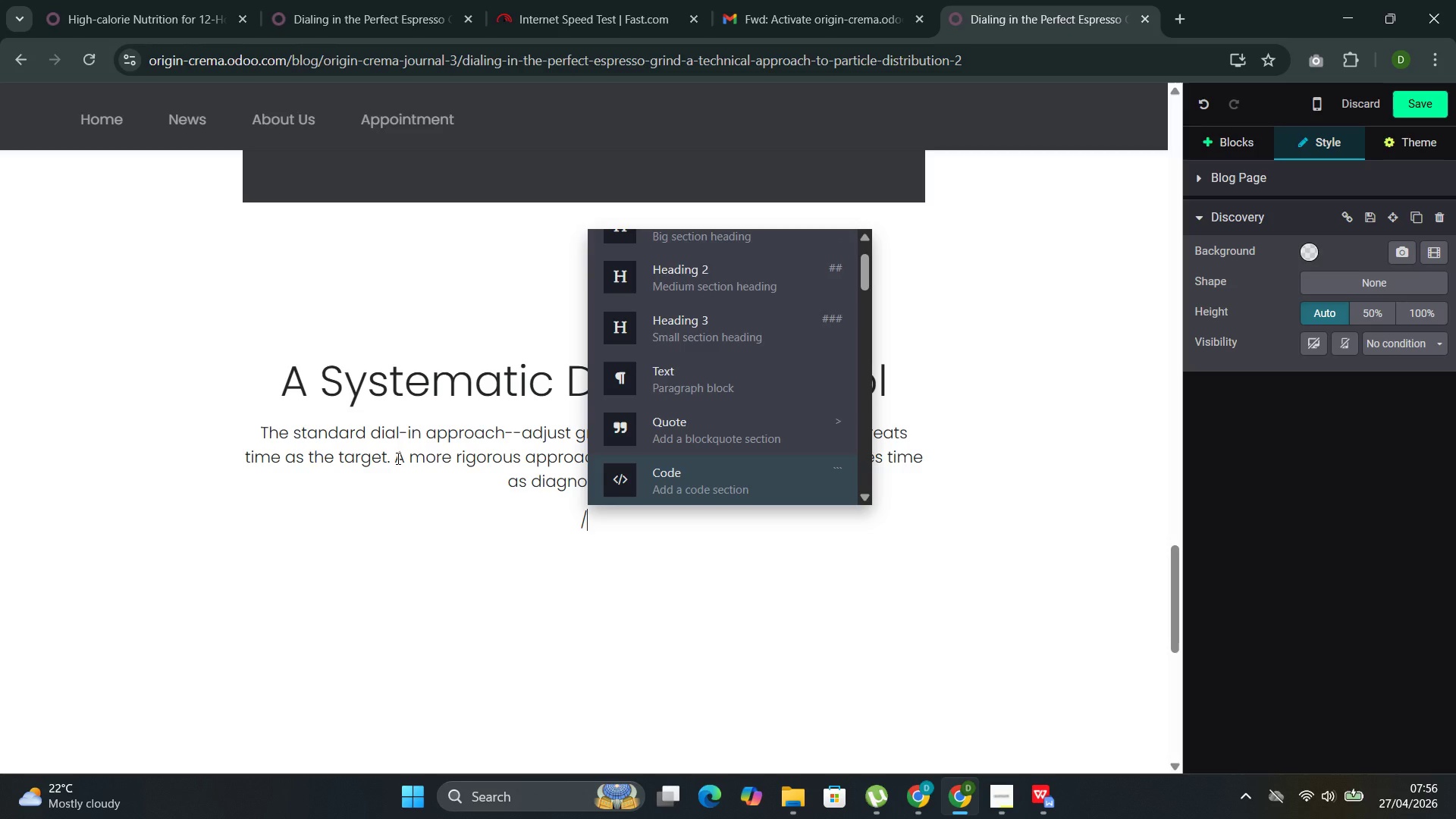 
key(ArrowDown)
 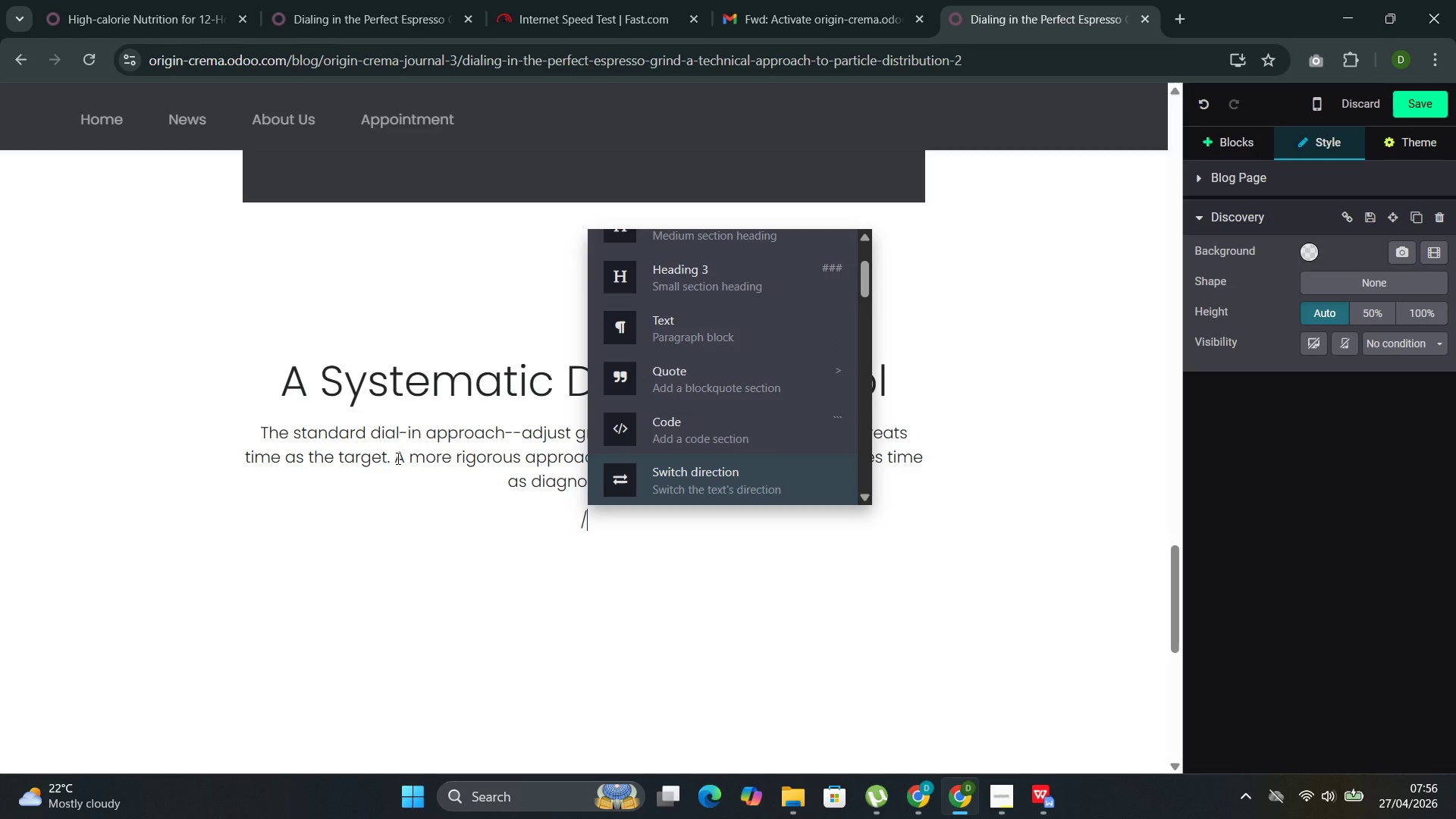 
key(ArrowDown)
 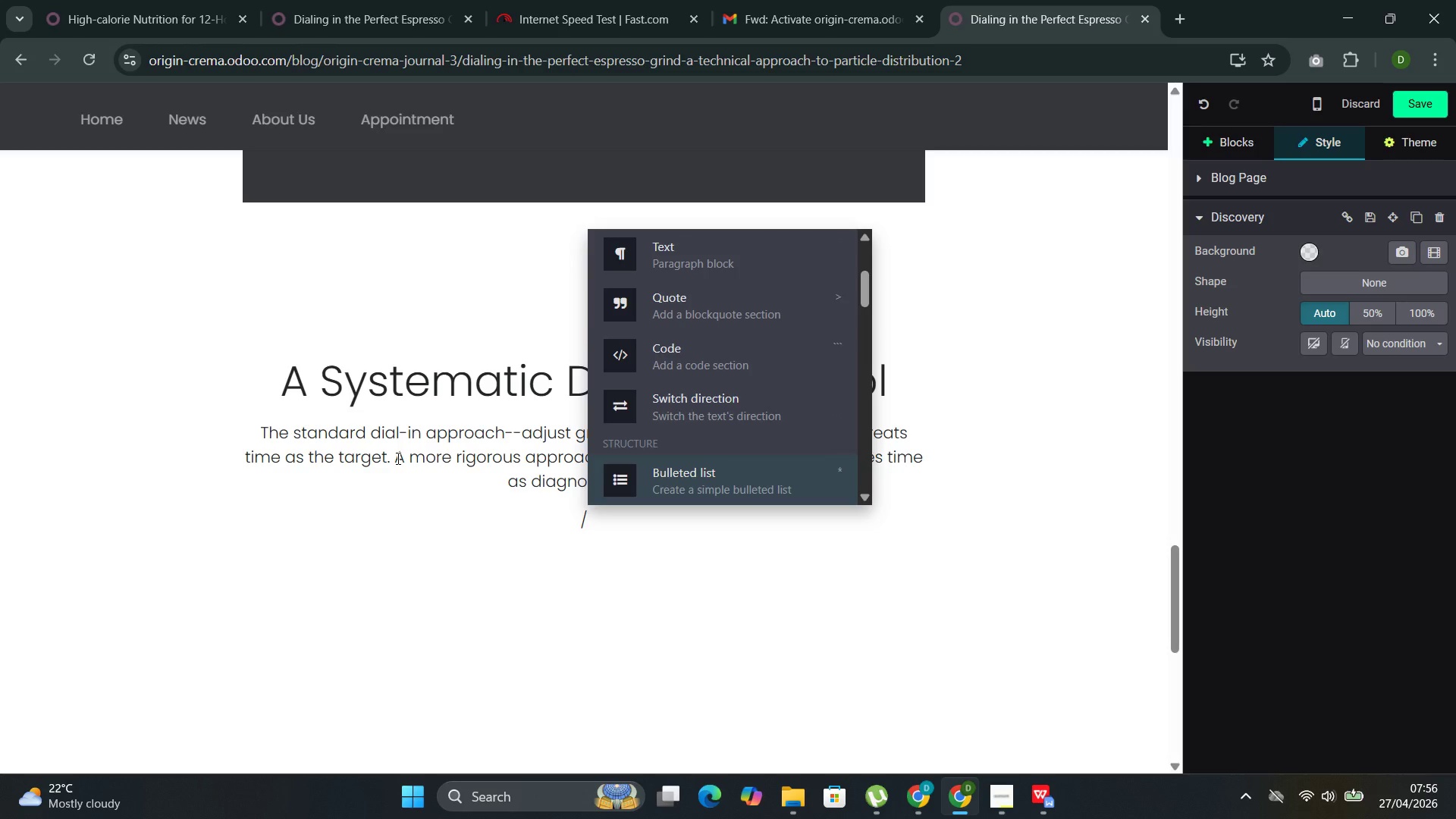 
key(ArrowDown)
 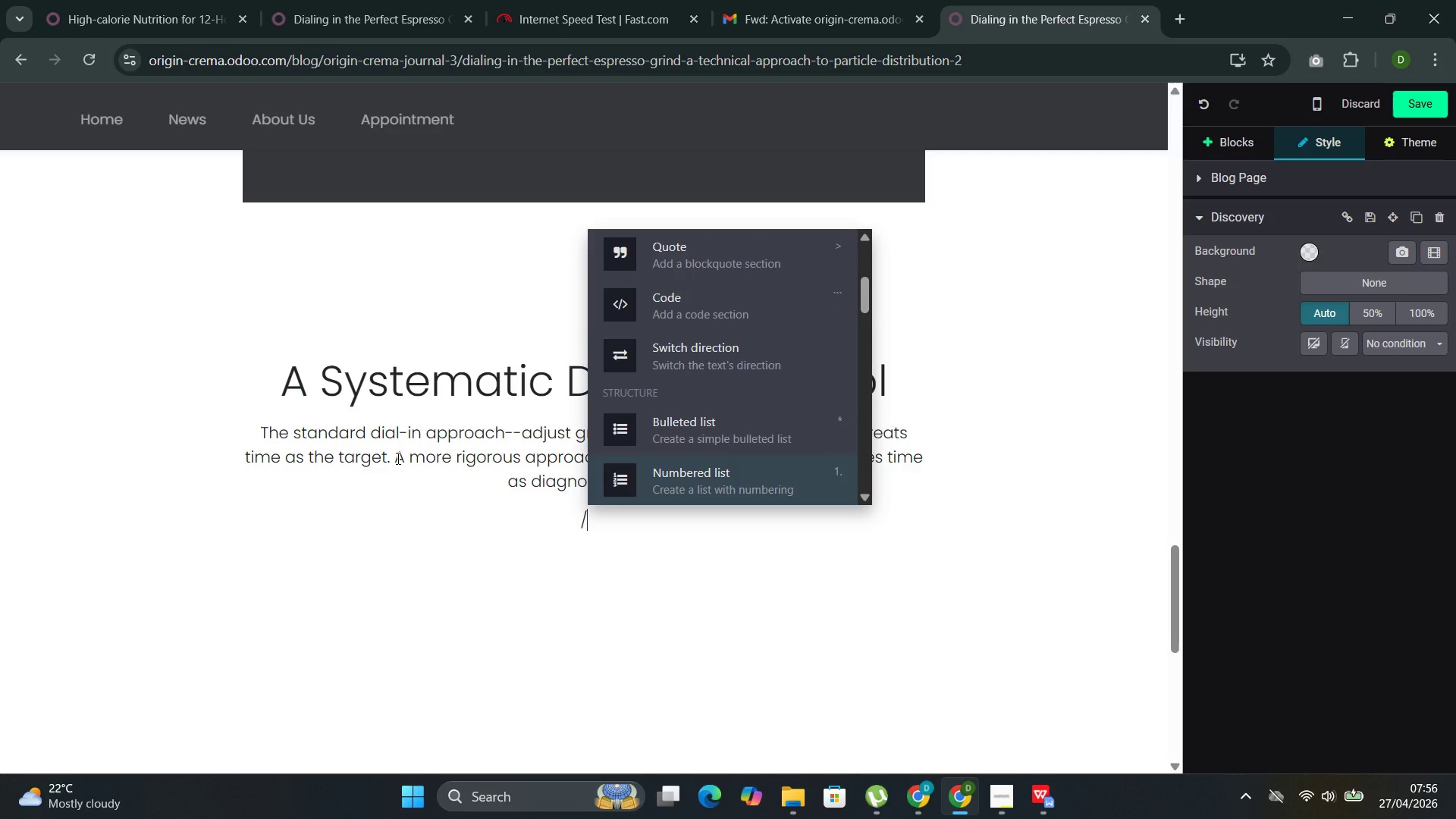 
key(ArrowDown)
 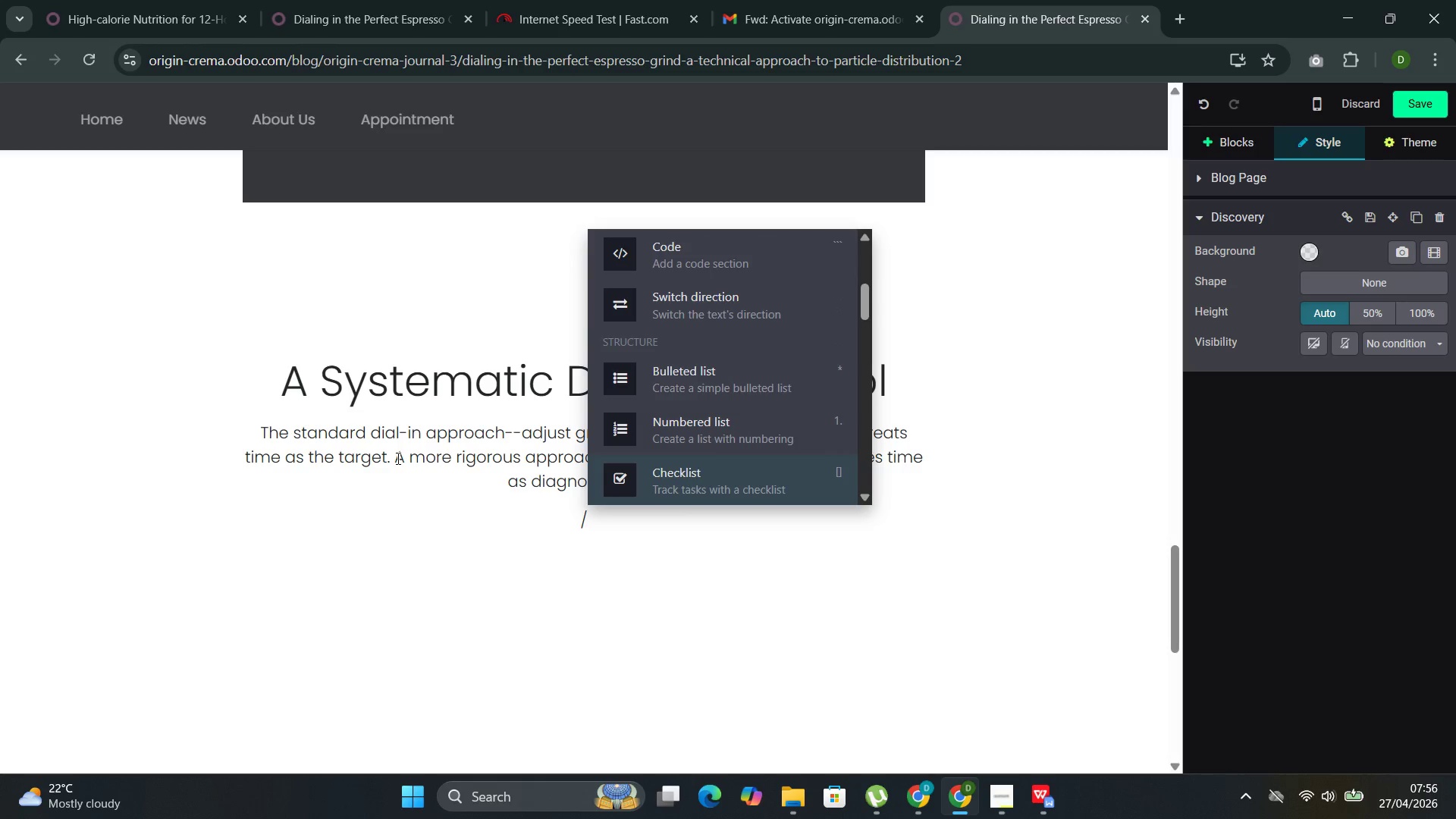 
key(ArrowDown)
 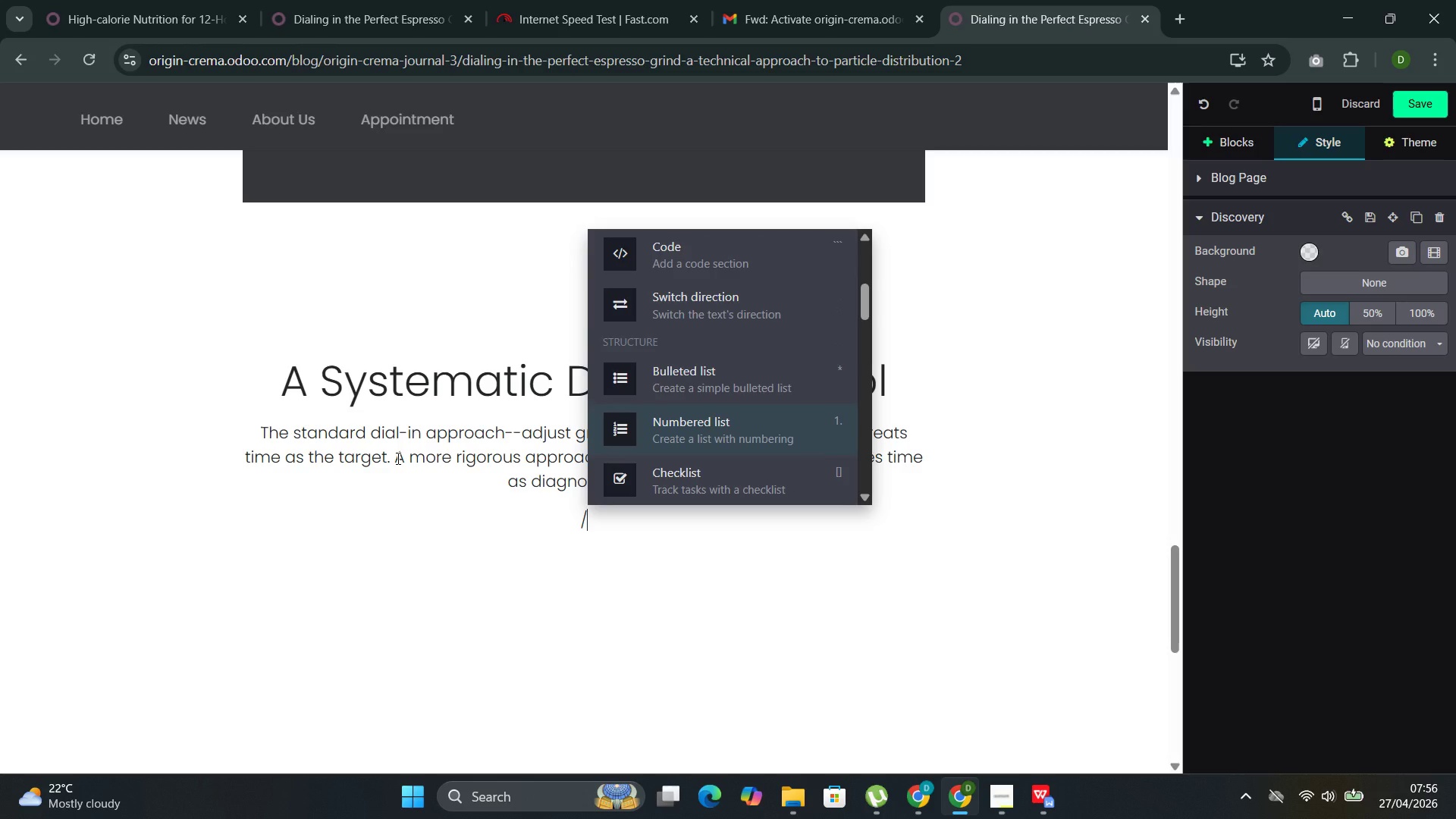 
key(ArrowUp)
 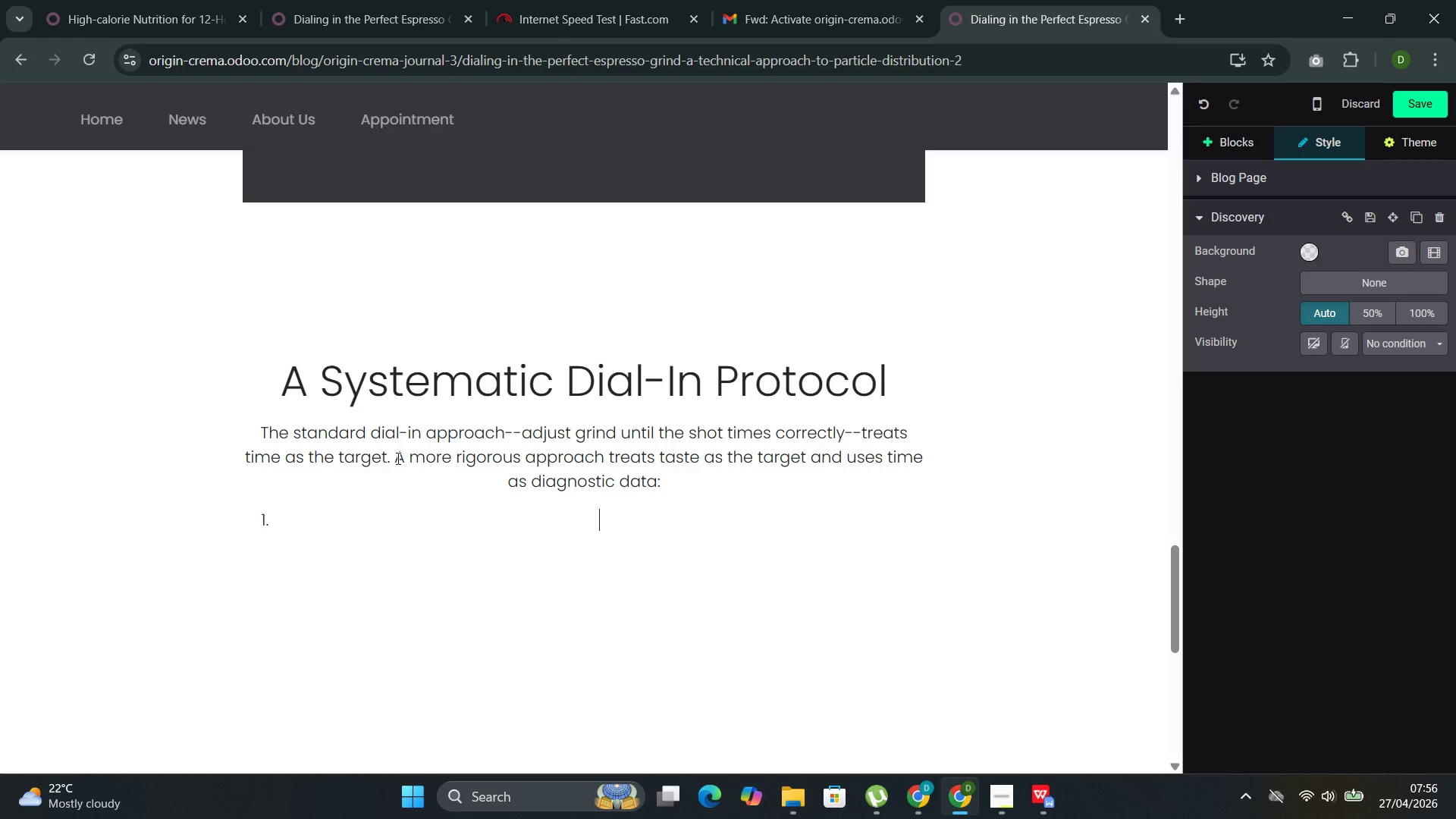 
key(Enter)
 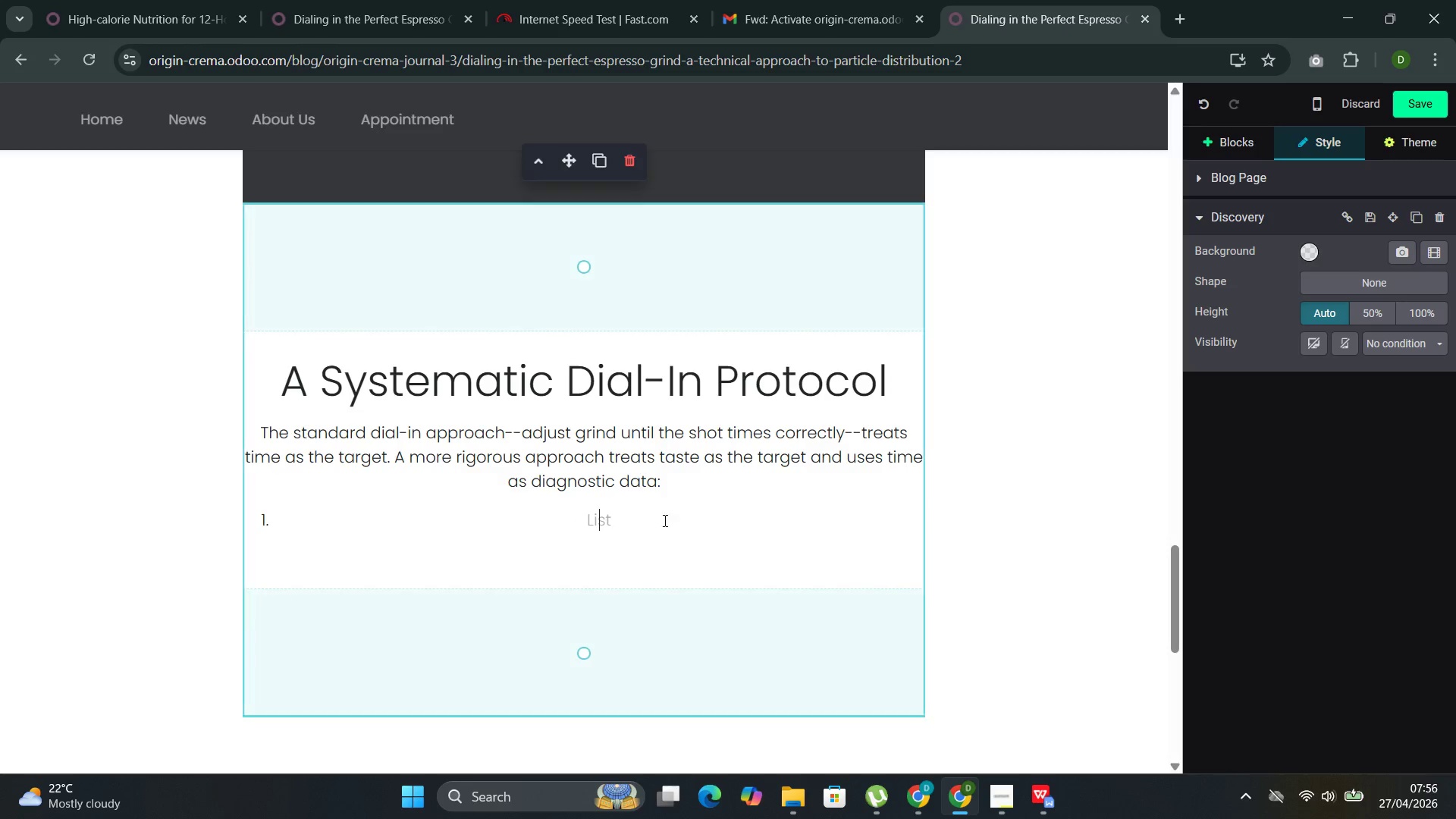 
left_click_drag(start_coordinate=[692, 480], to_coordinate=[251, 340])
 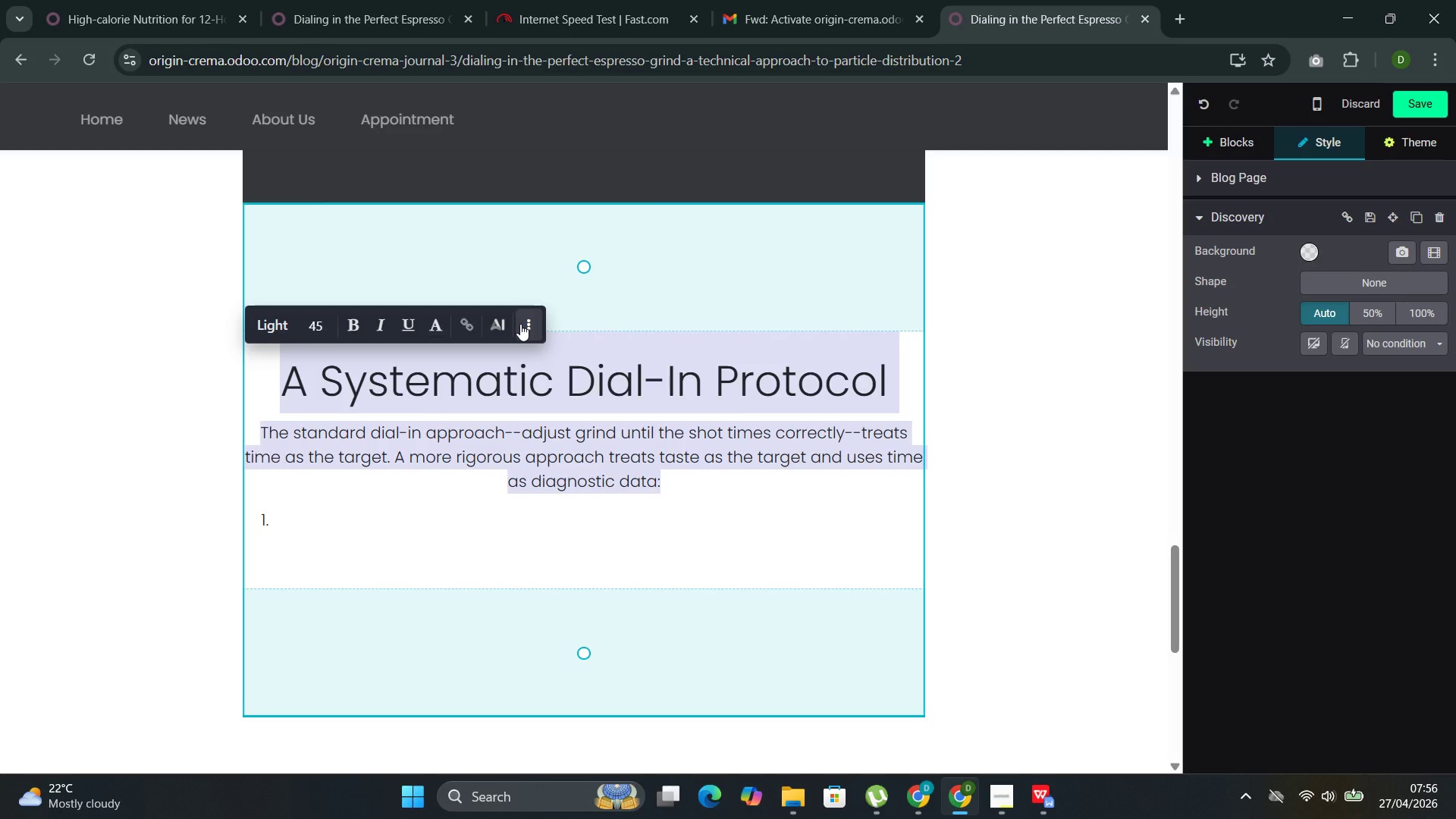 
left_click([520, 324])
 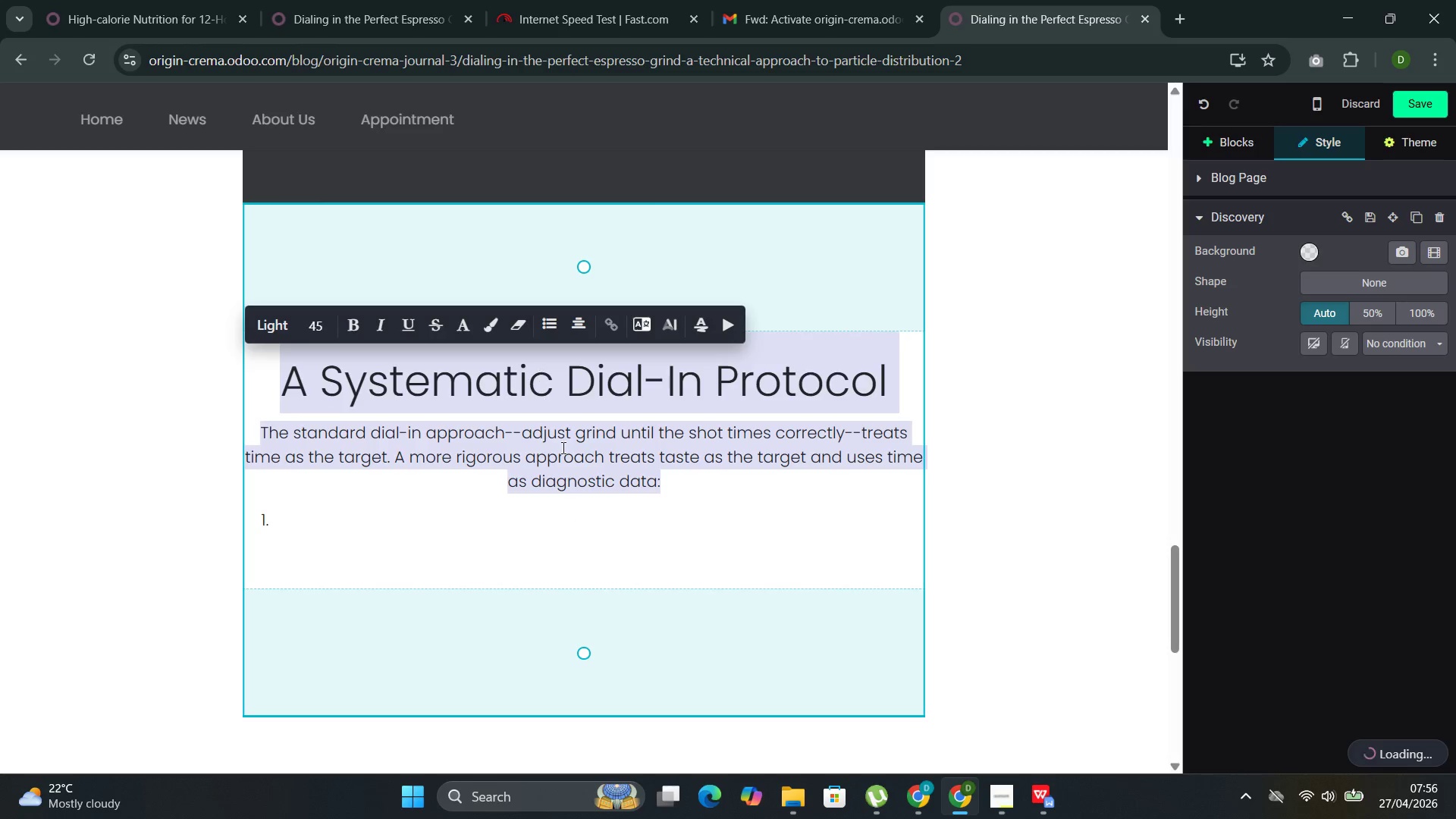 
left_click([569, 463])
 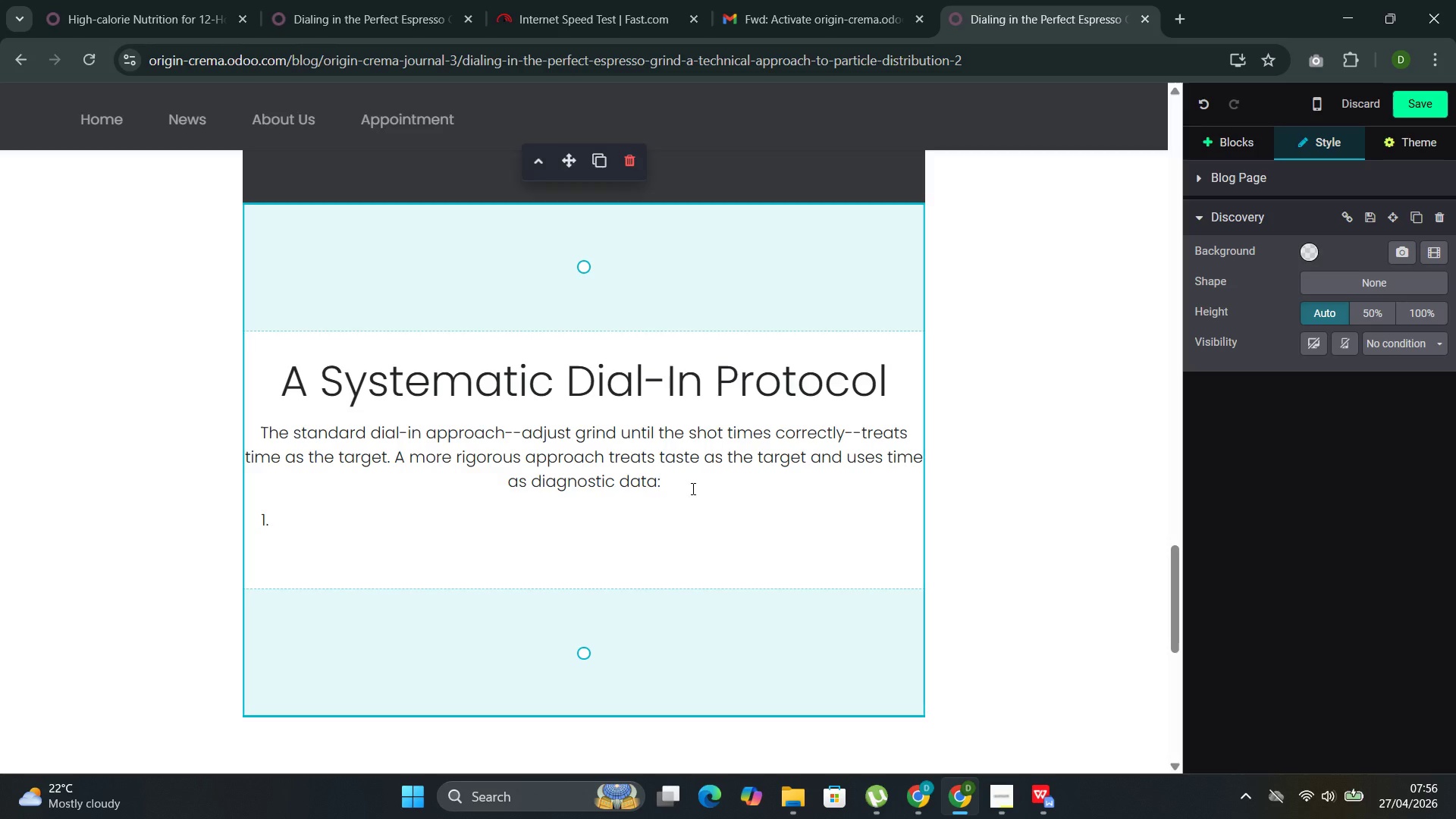 
left_click_drag(start_coordinate=[691, 488], to_coordinate=[246, 424])
 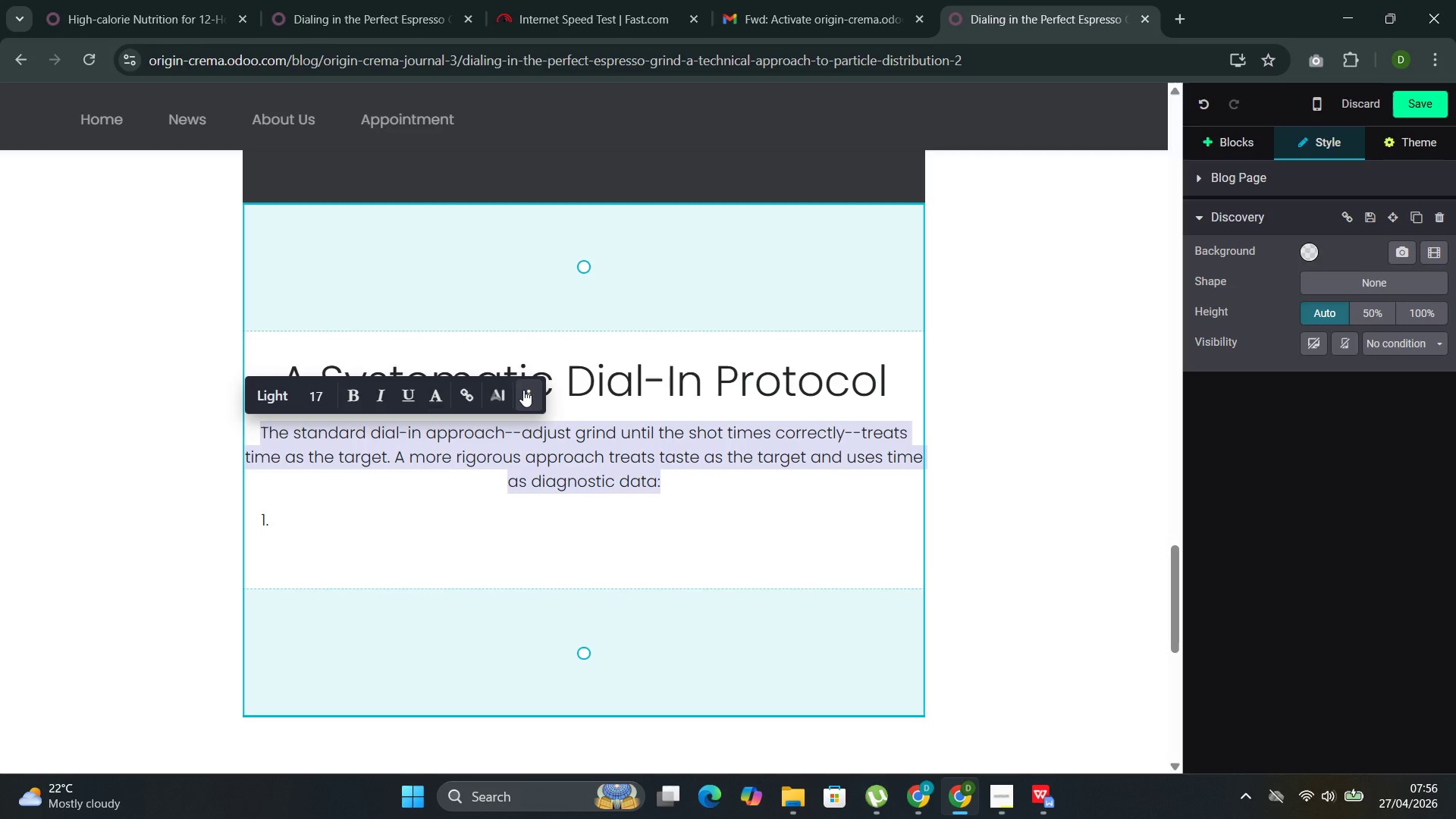 
left_click([523, 390])
 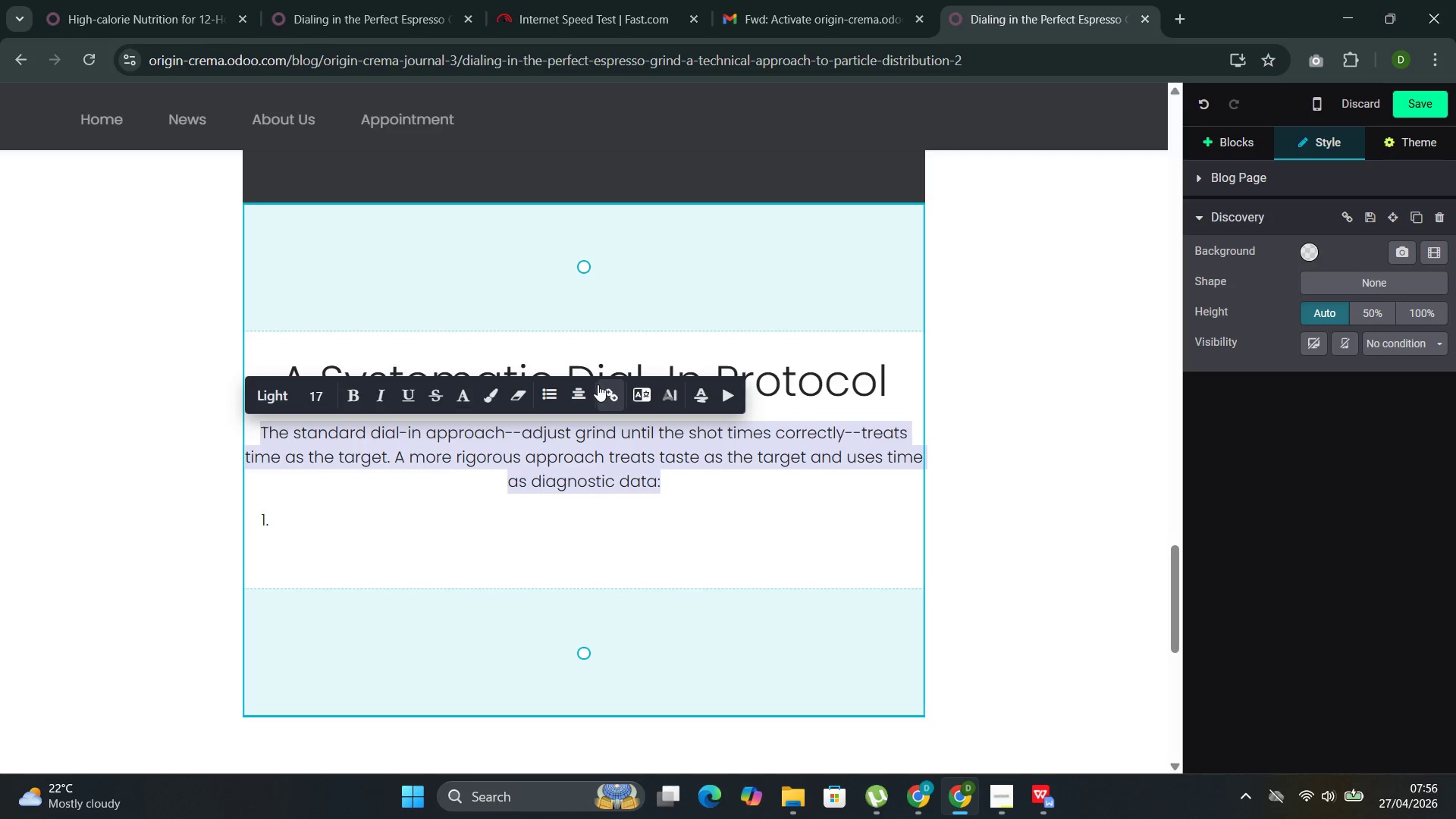 
left_click([576, 392])
 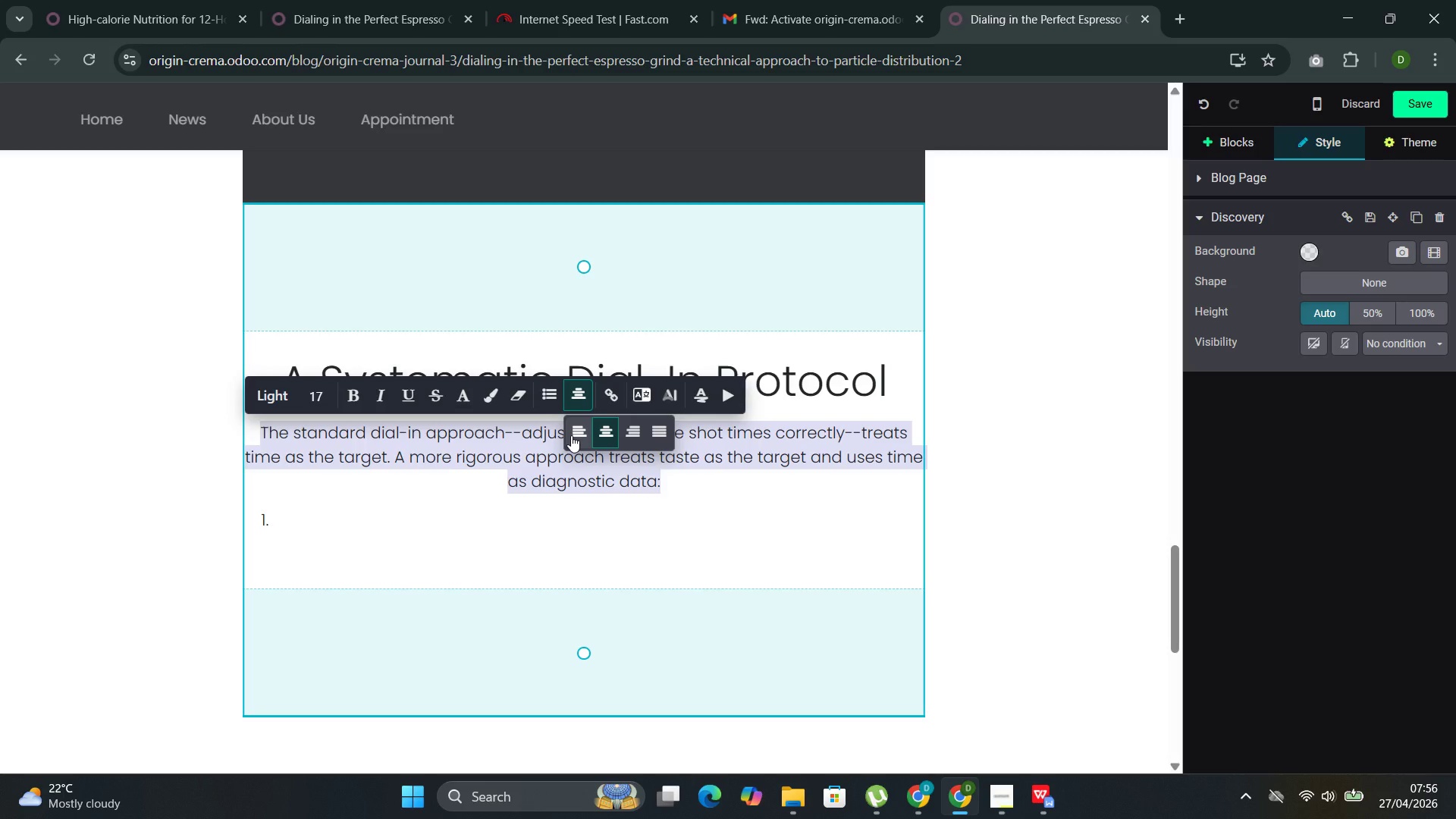 
left_click([571, 435])
 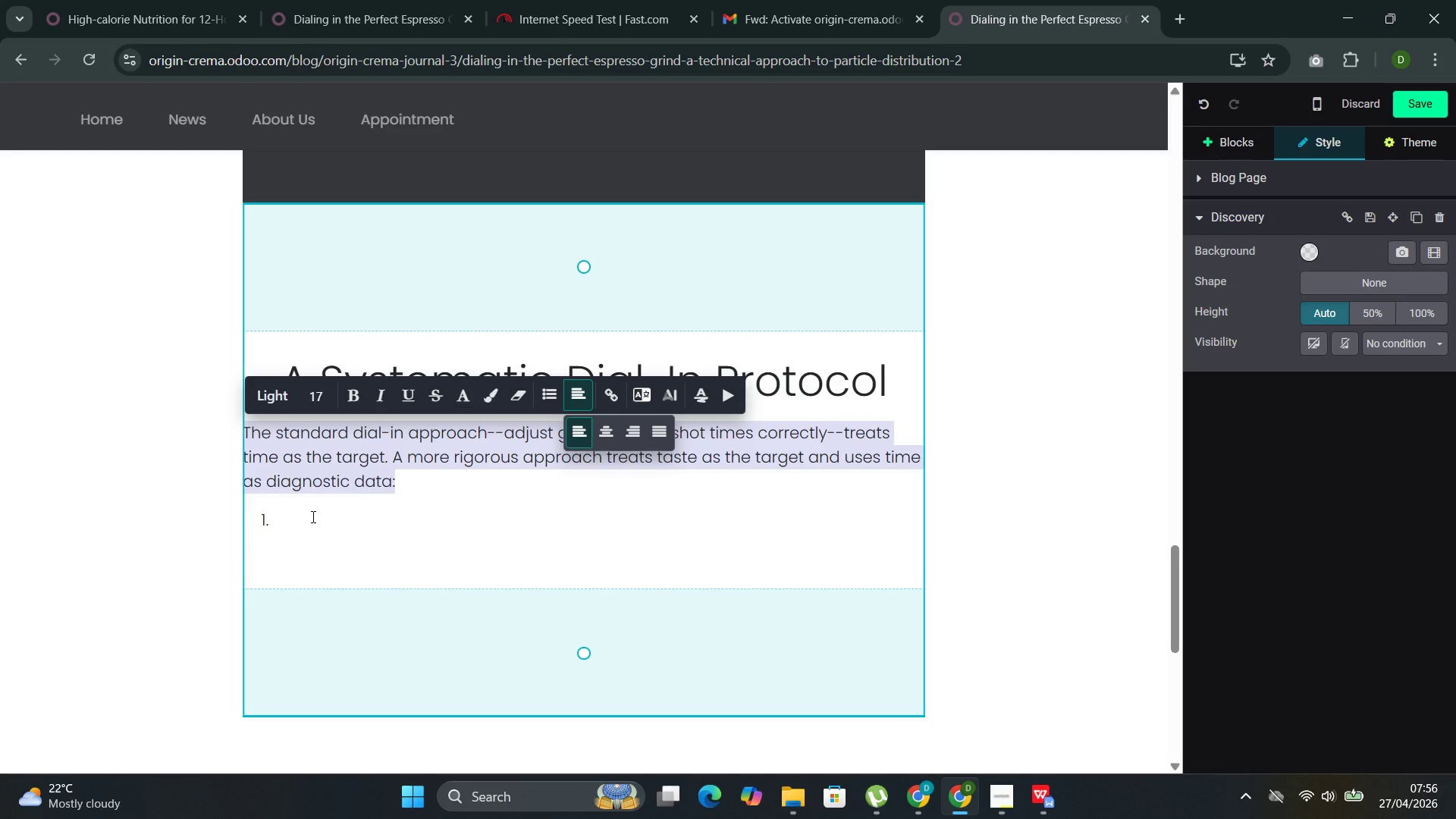 
left_click([312, 516])
 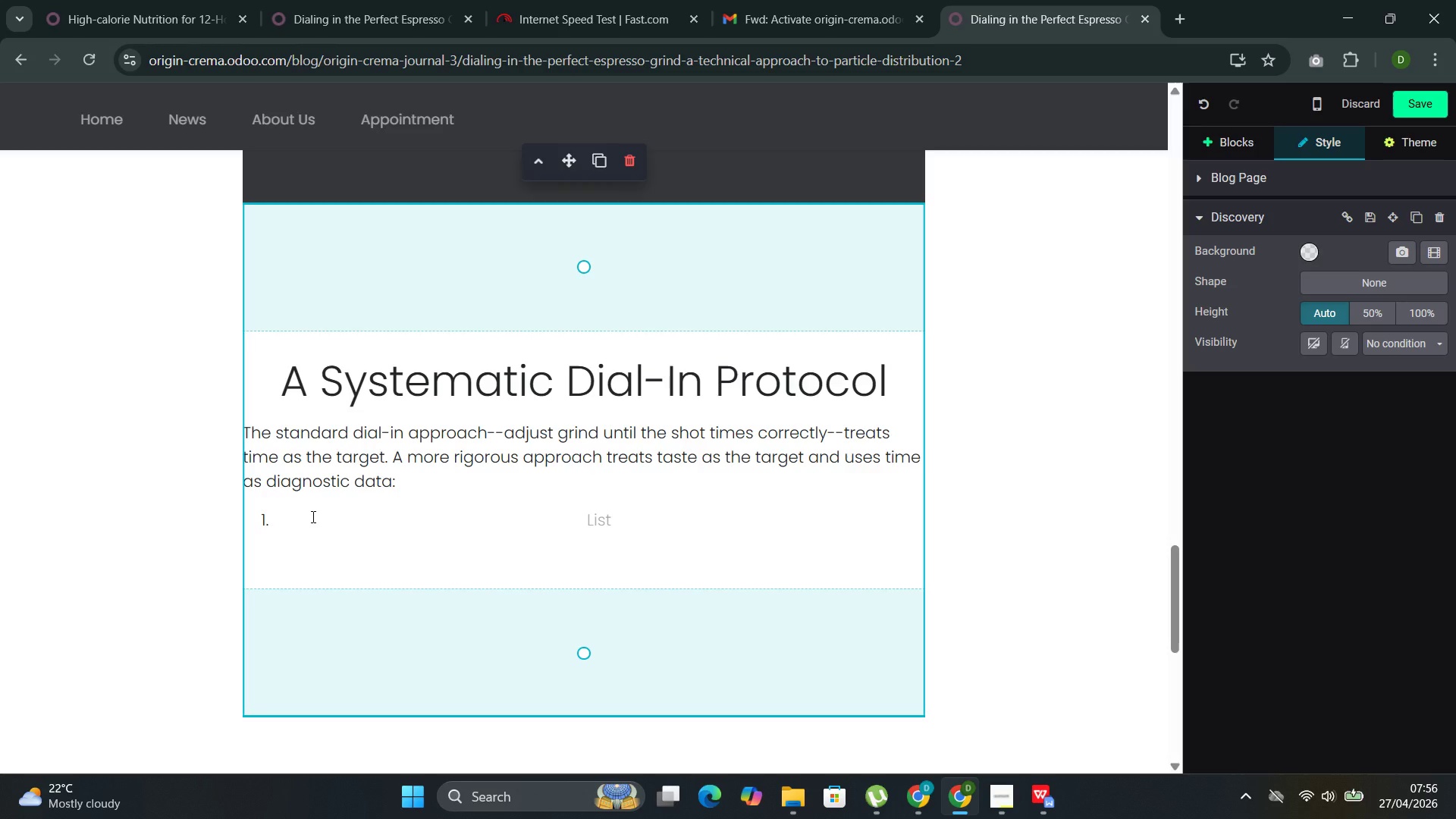 
wait(11.12)
 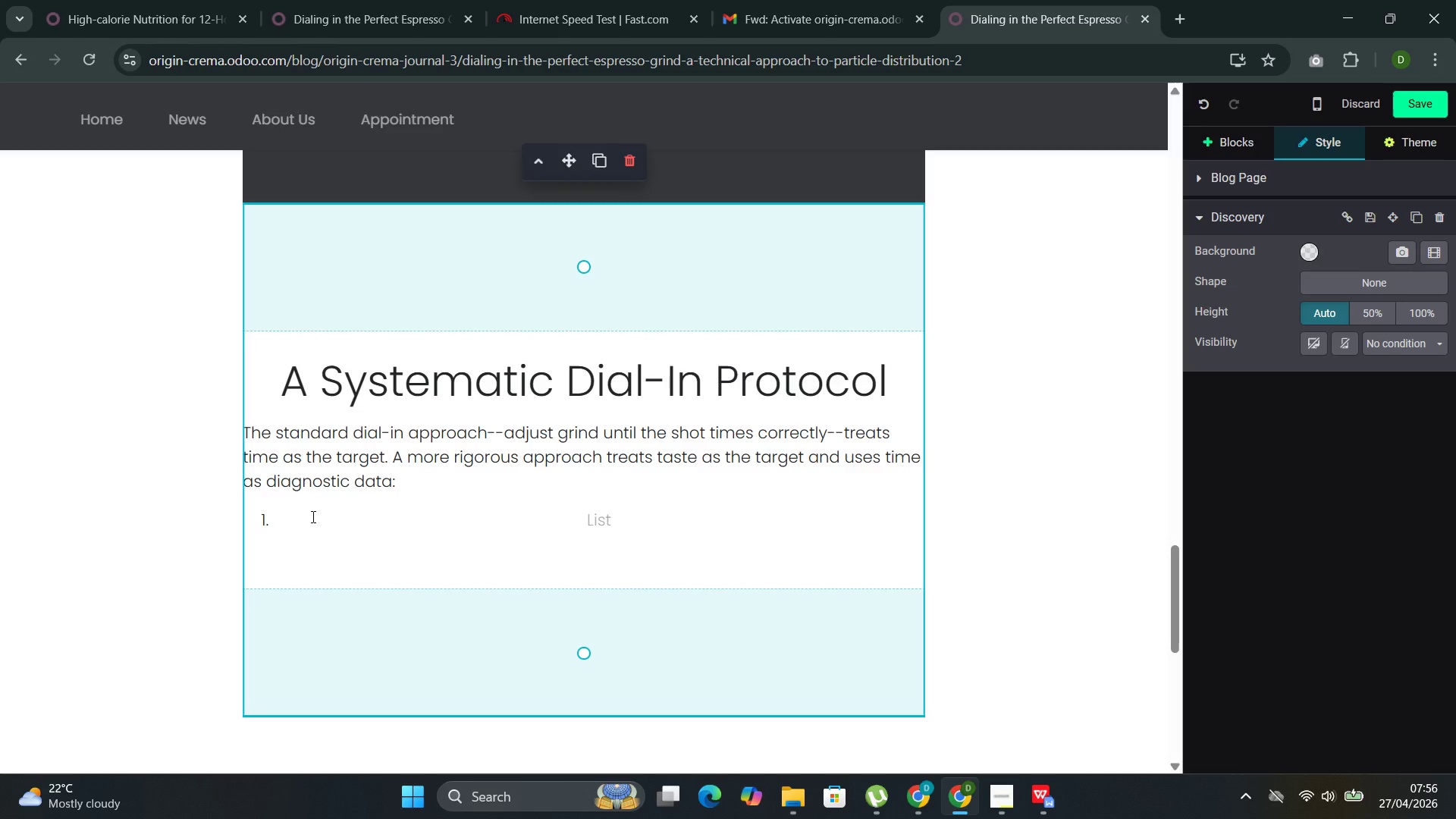 
left_click([295, 520])
 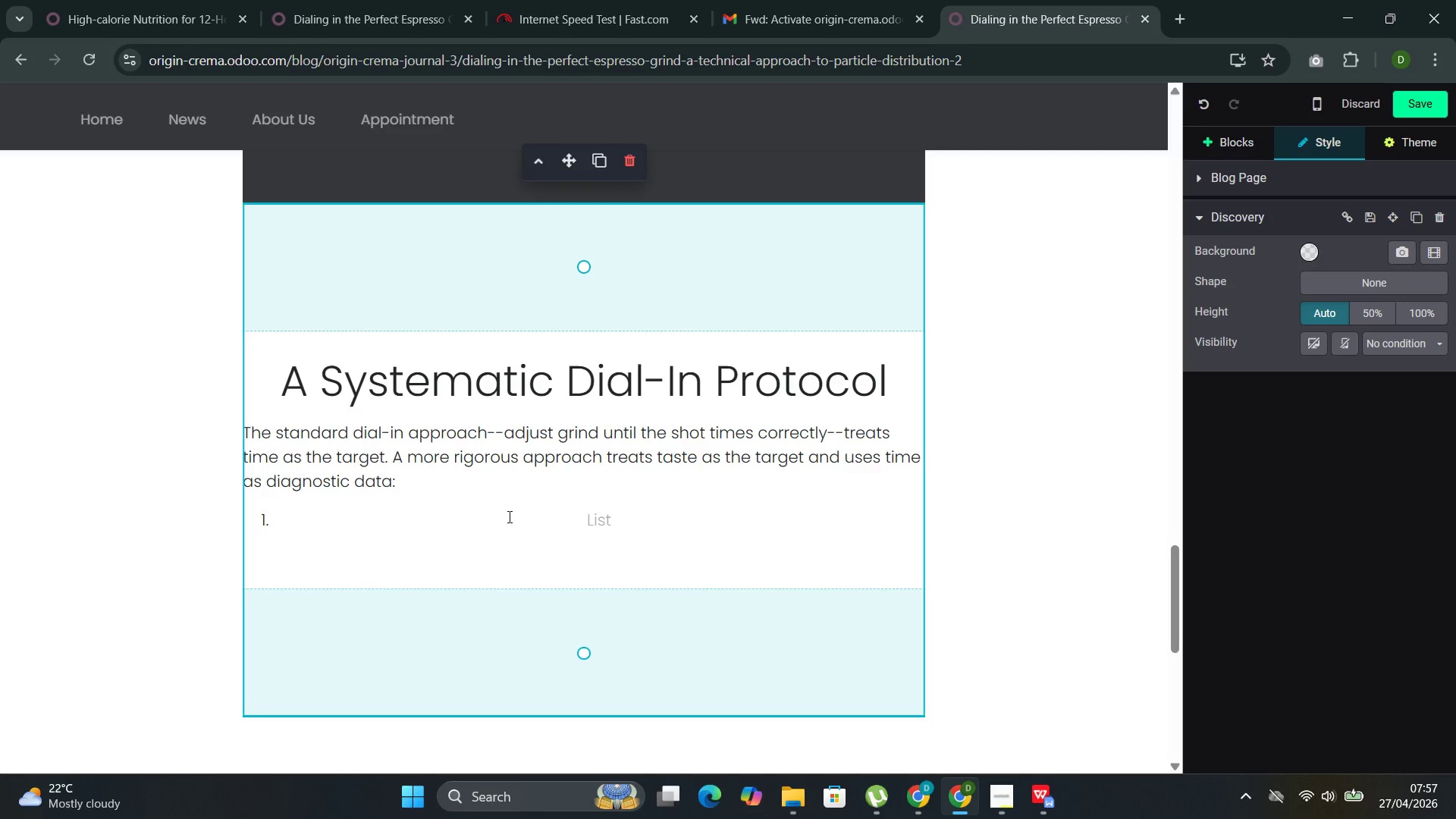 
left_click_drag(start_coordinate=[642, 526], to_coordinate=[553, 514])
 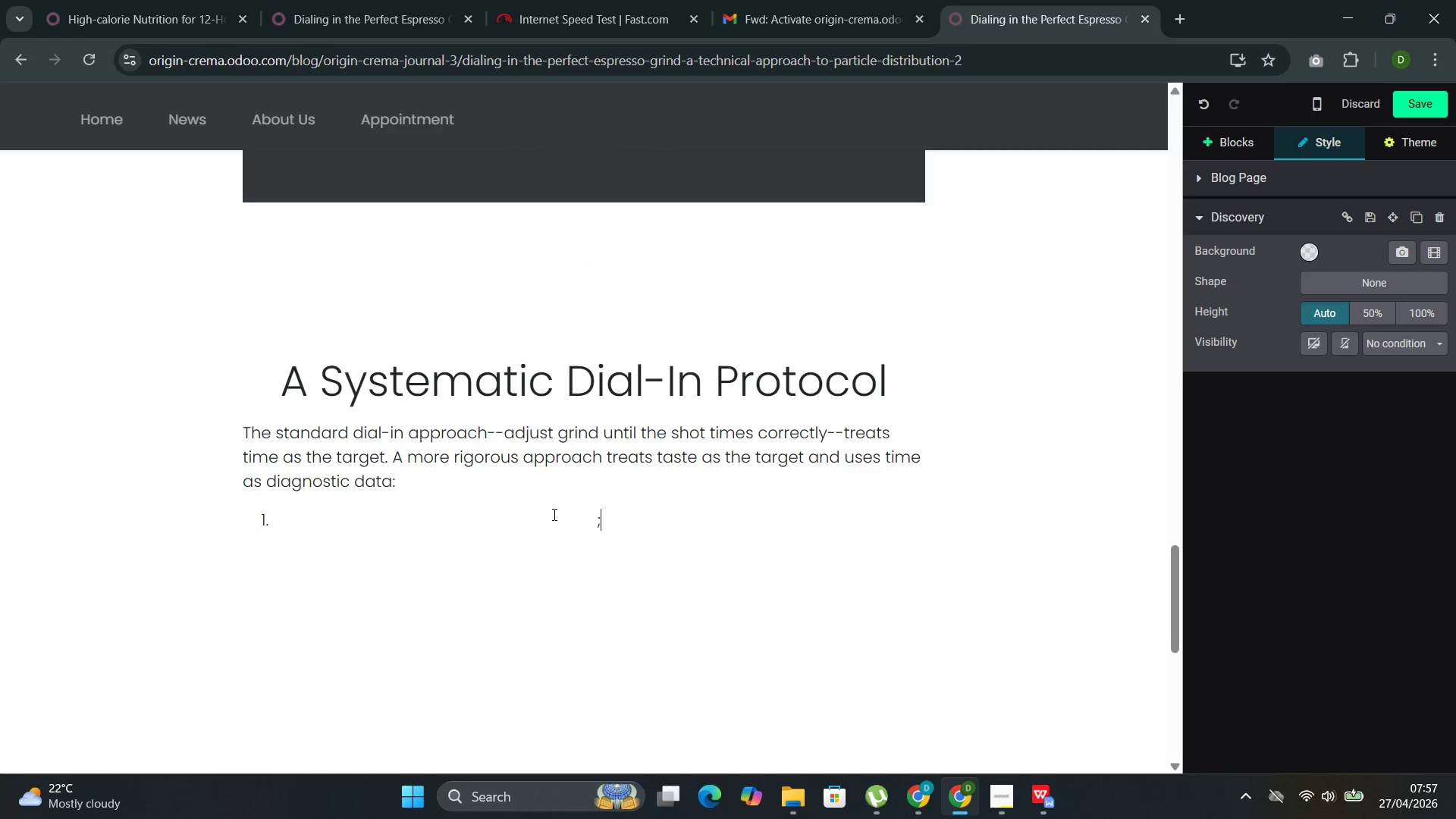 
key(Semicolon)
 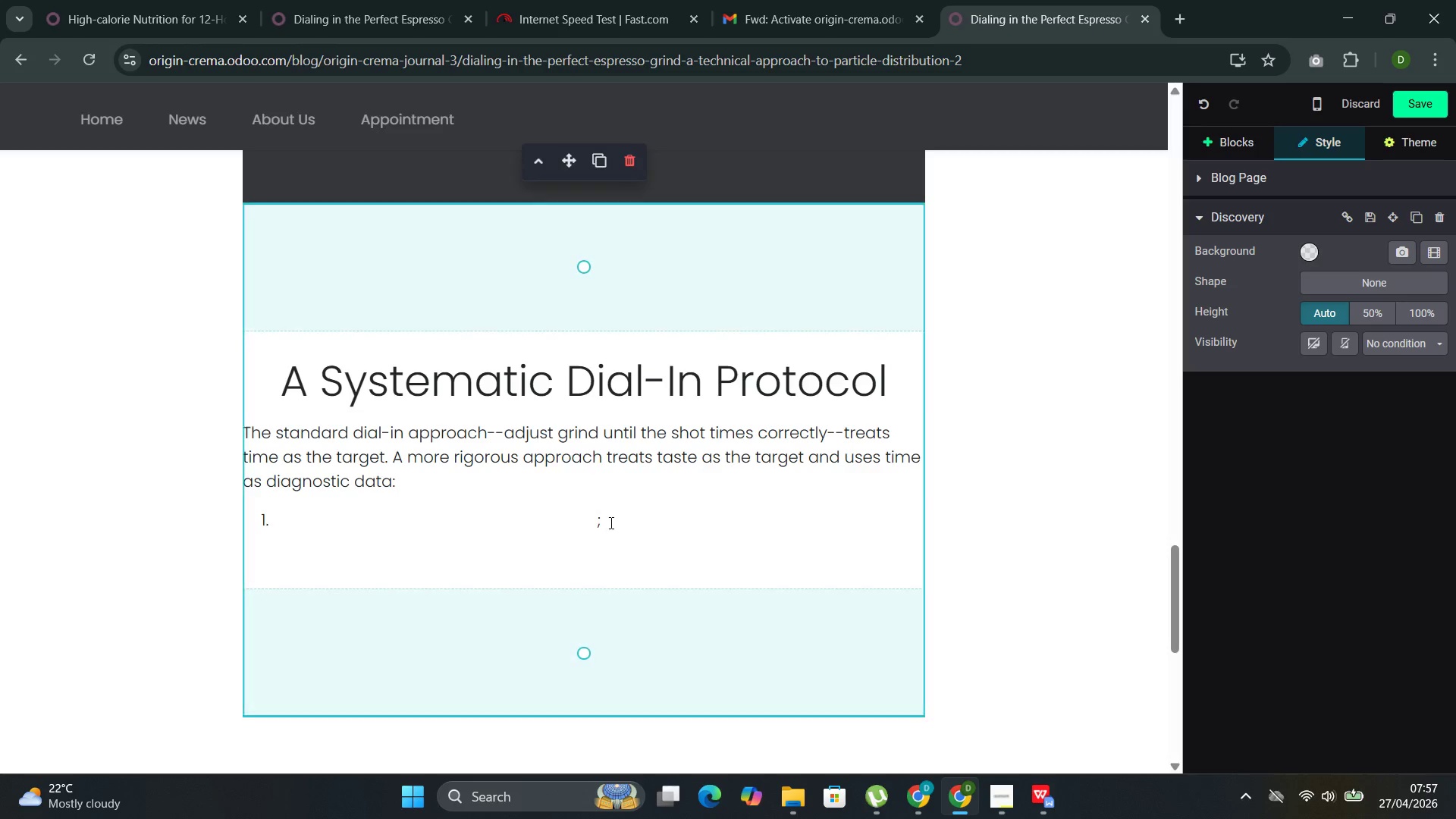 
key(Backspace)
 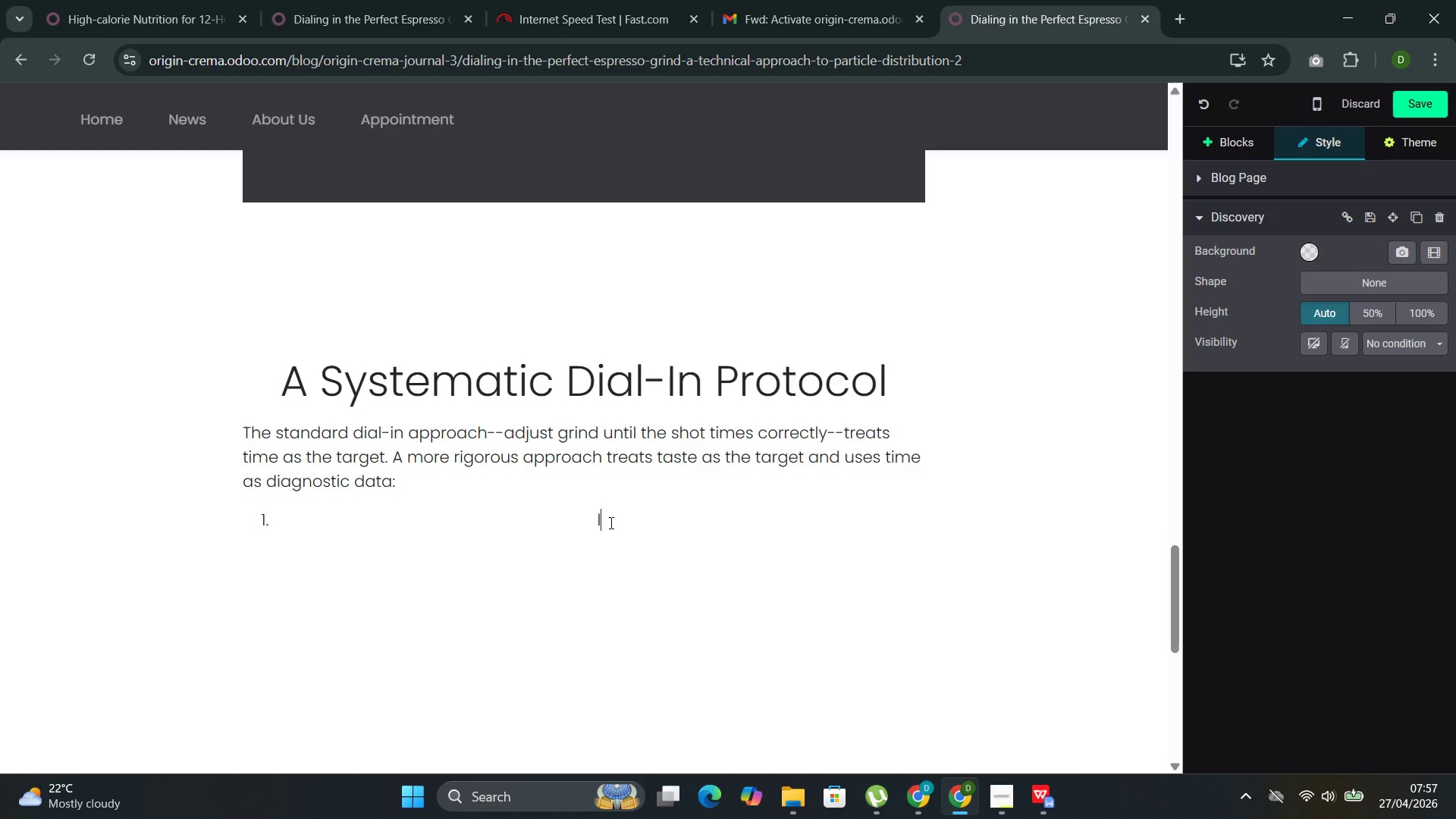 
key(L)
 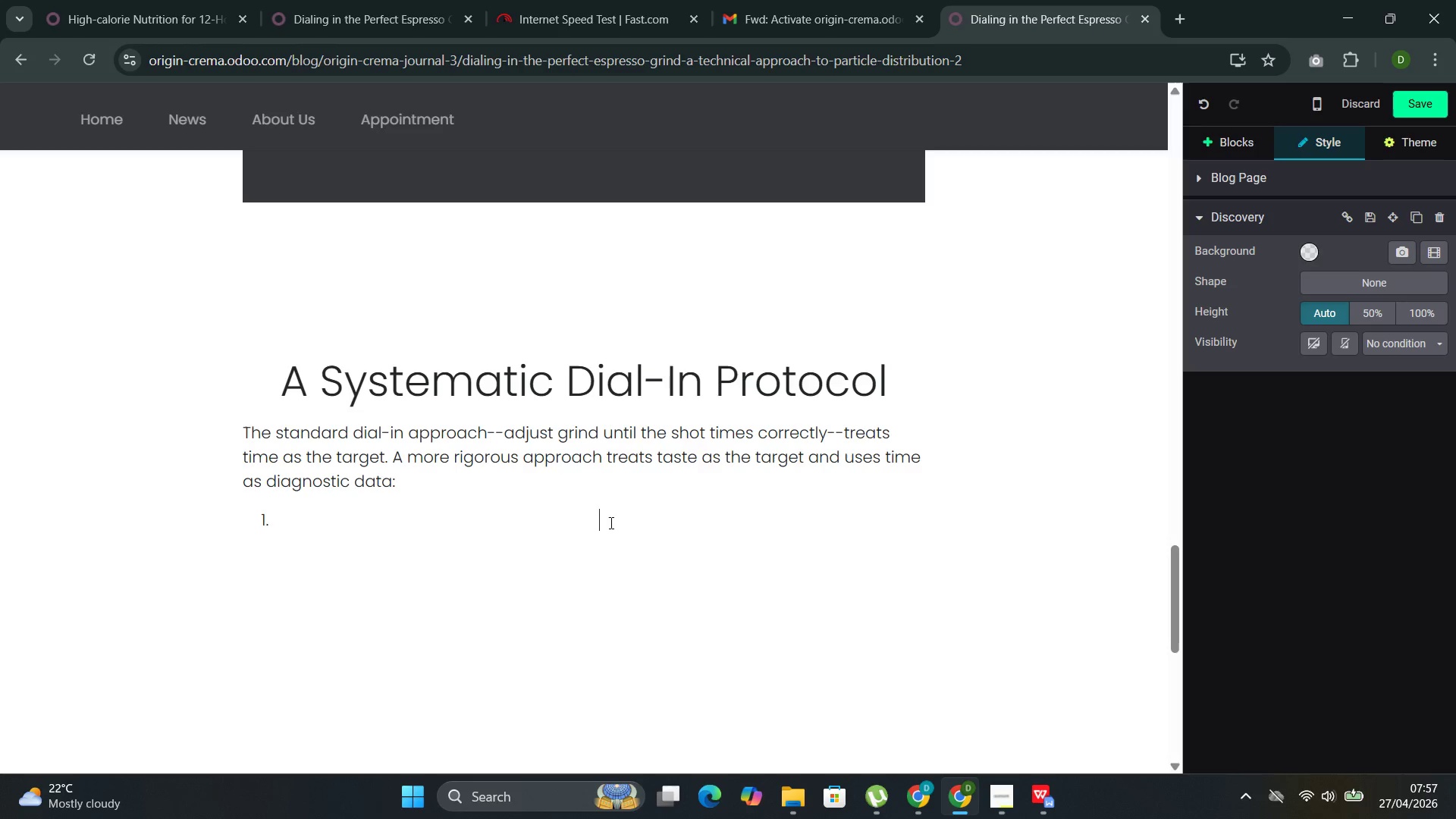 
key(Backspace)
 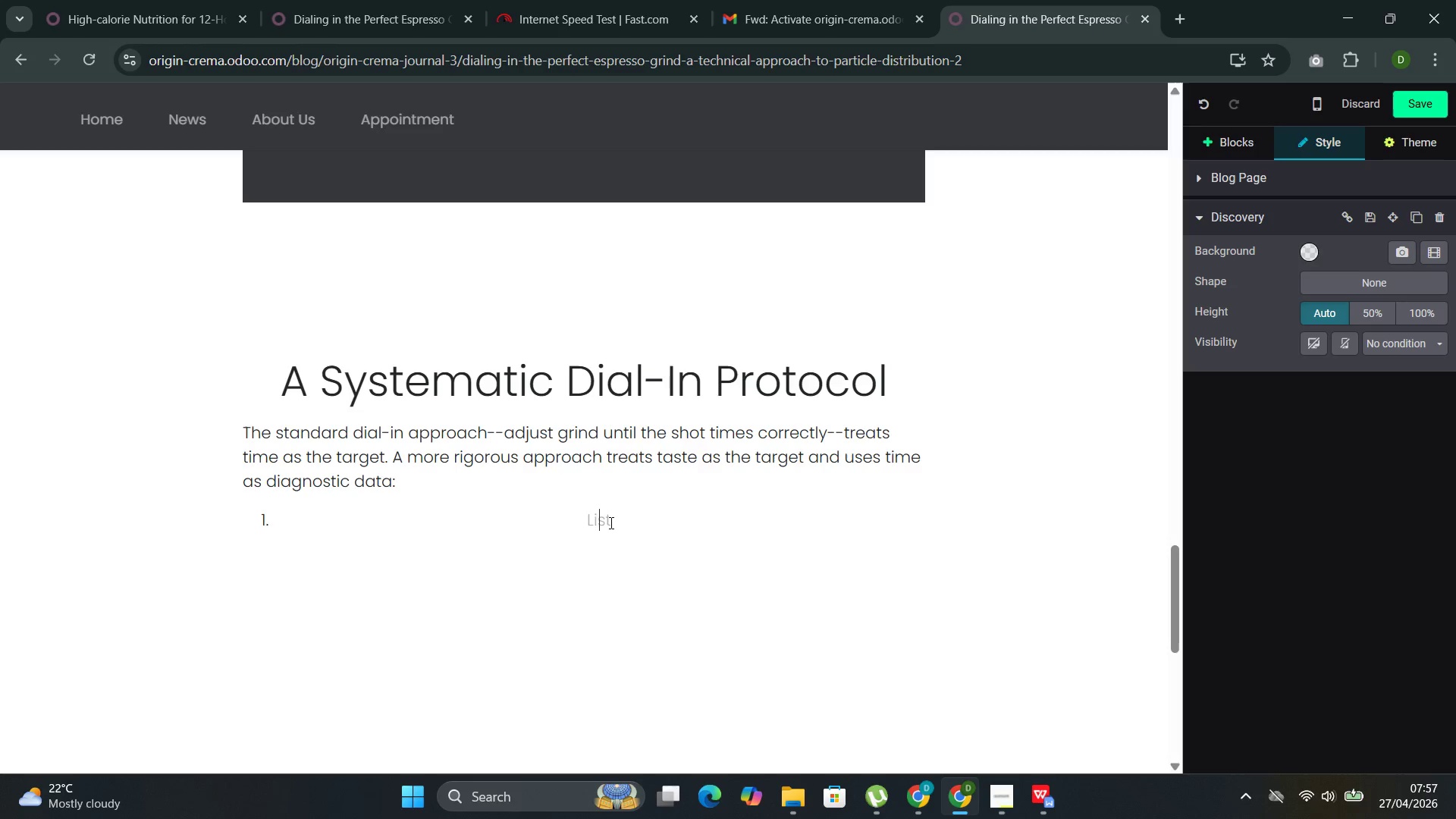 
key(Shift+L)
 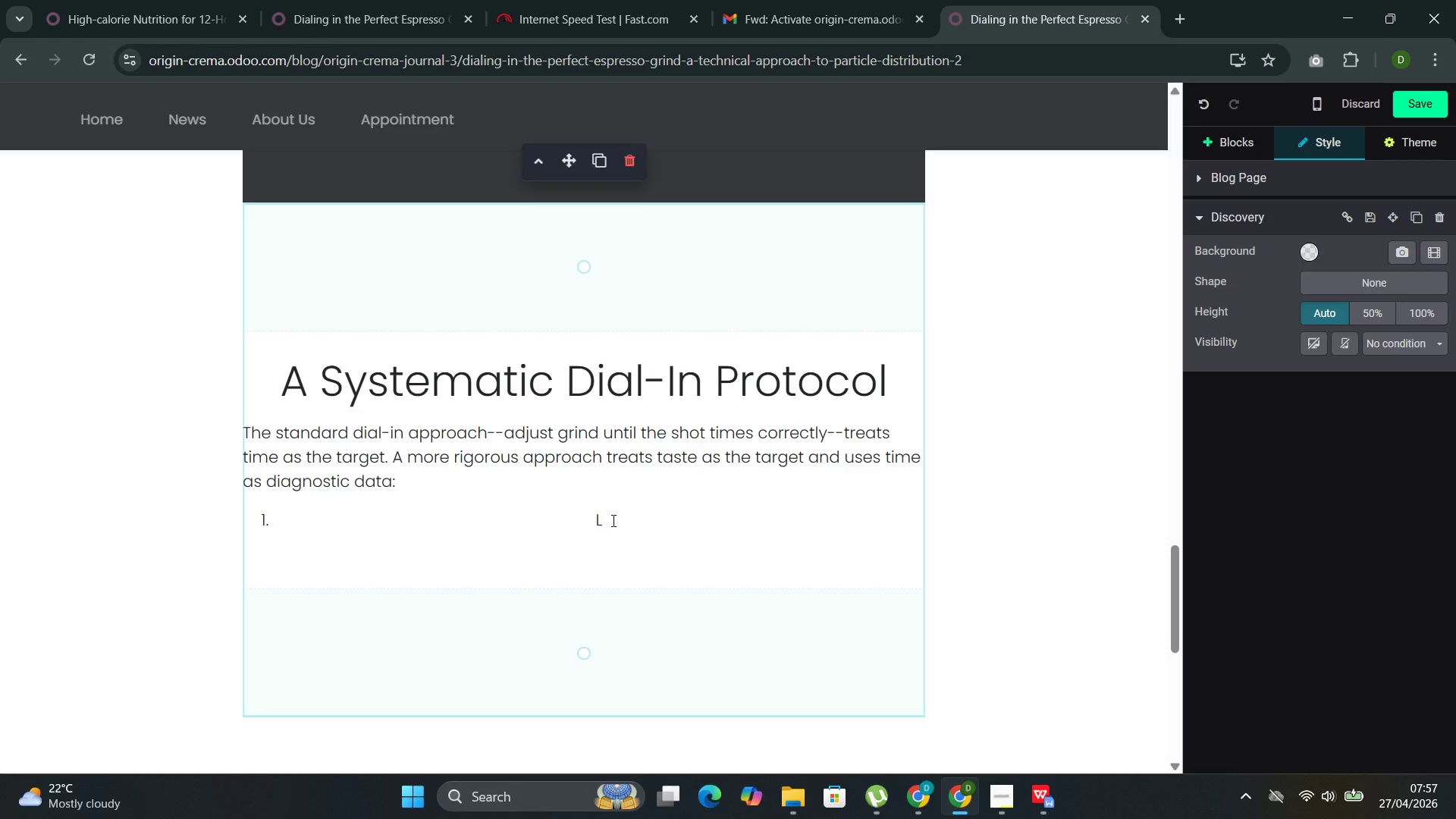 
left_click_drag(start_coordinate=[612, 520], to_coordinate=[573, 523])
 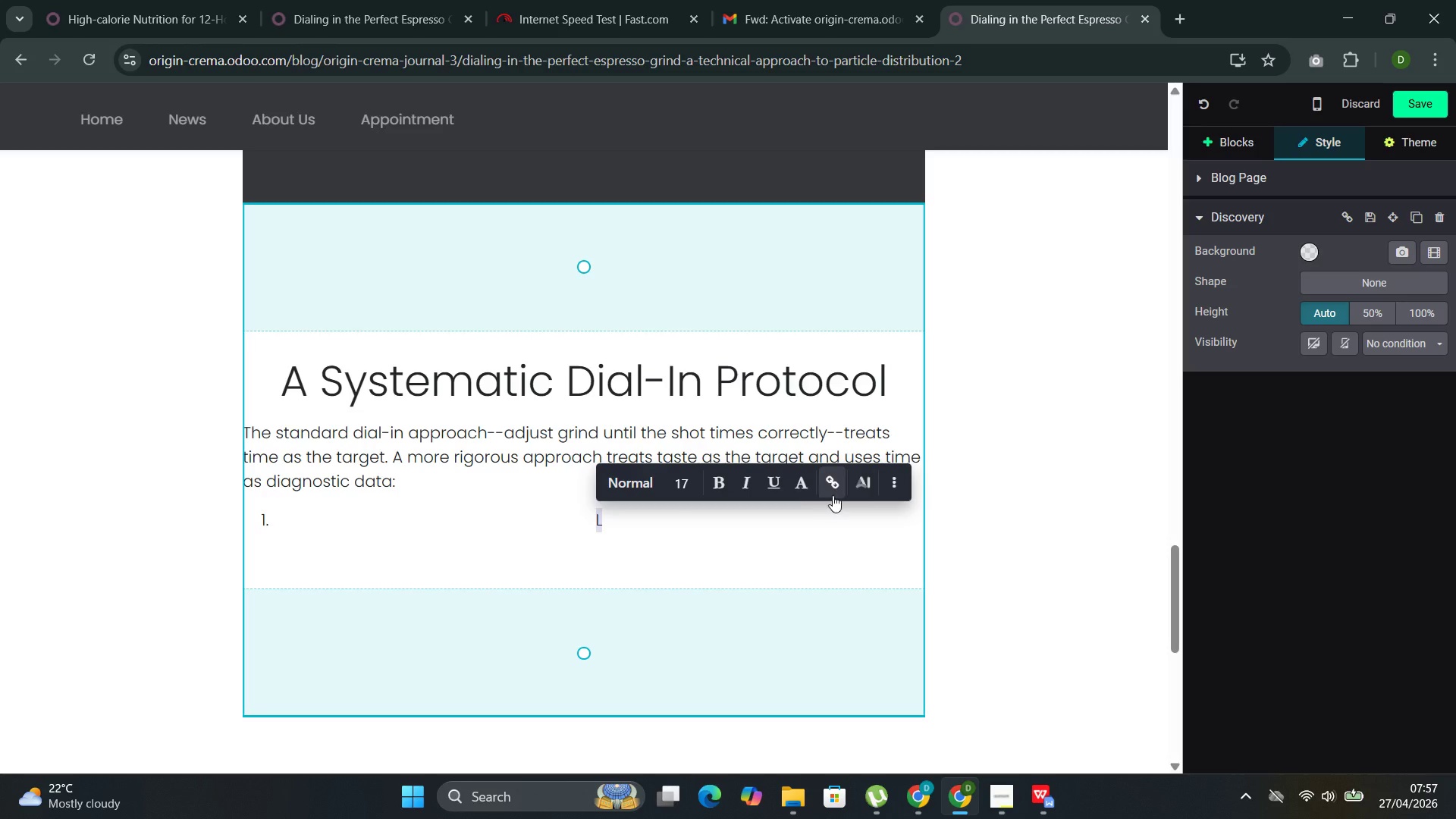 
left_click([895, 489])
 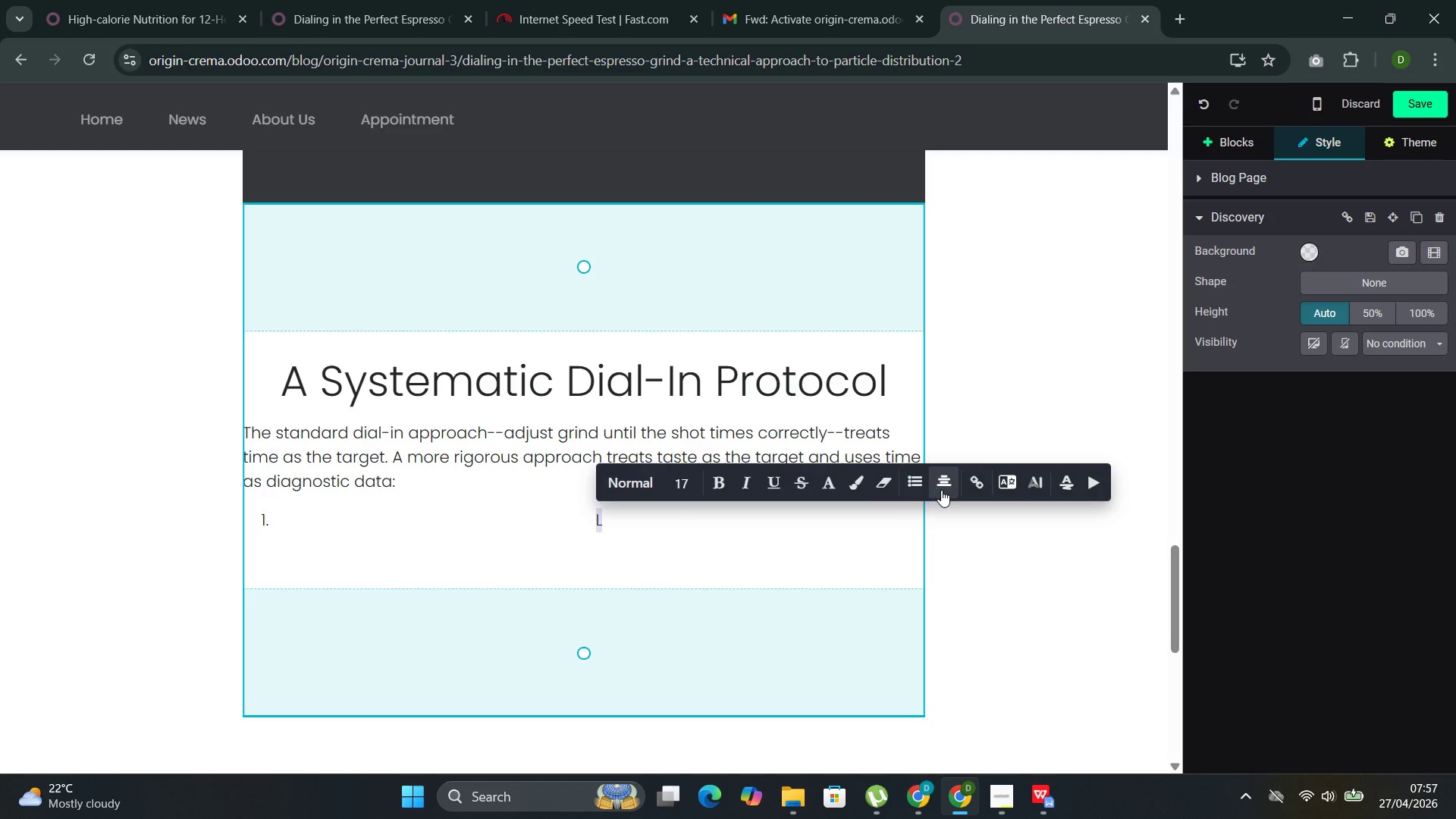 
left_click([942, 490])
 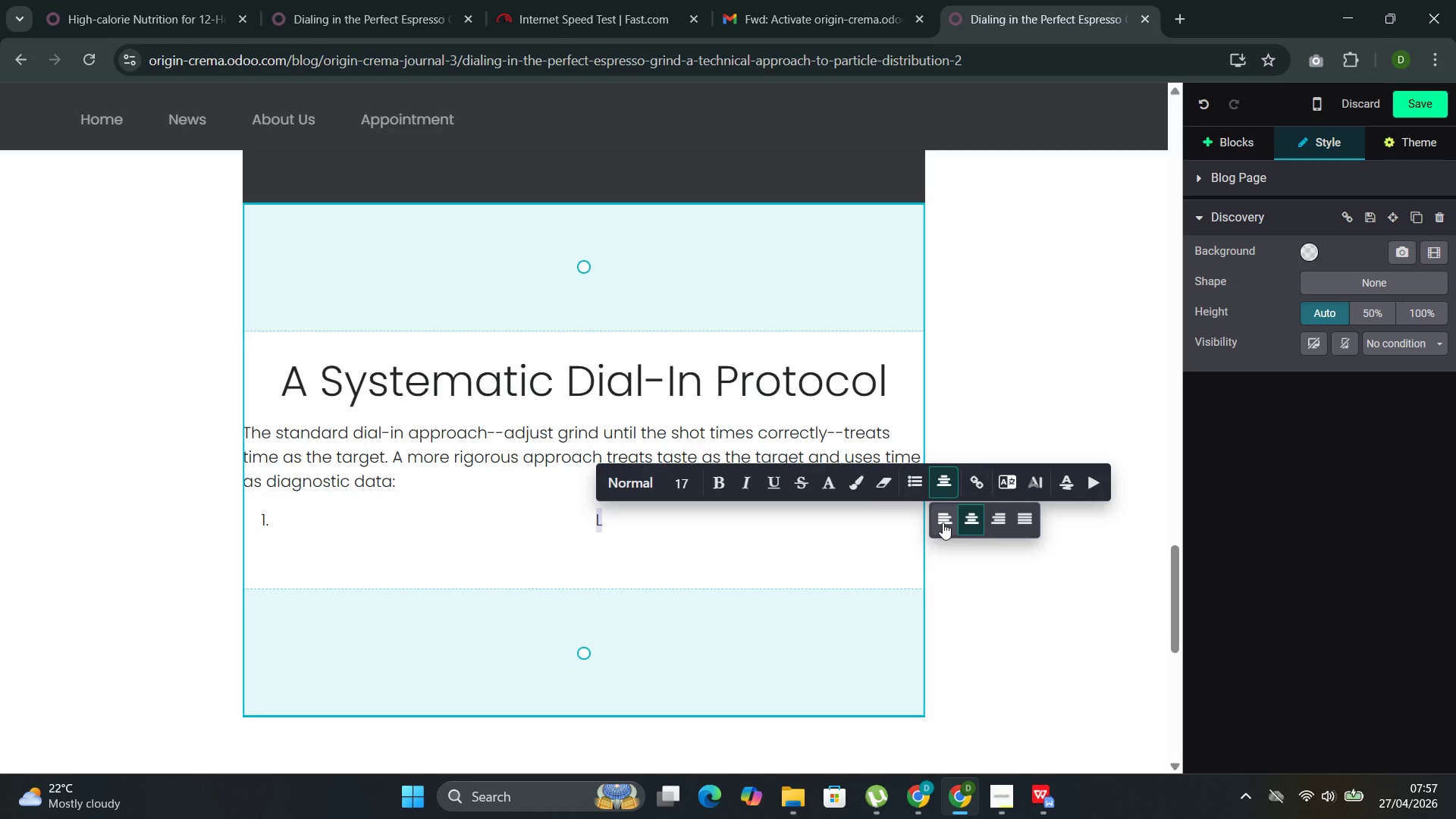 
left_click([943, 522])
 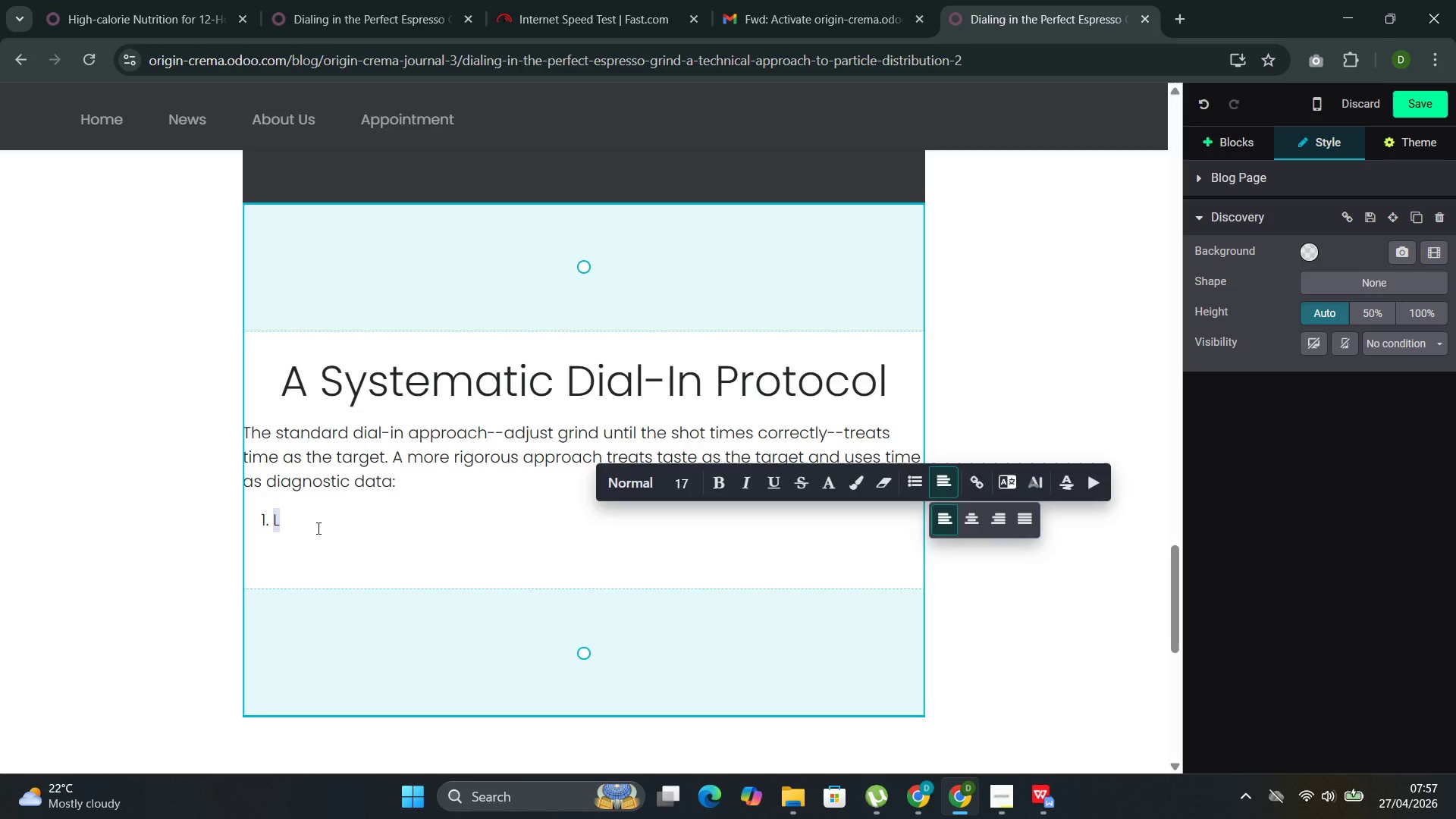 
left_click([317, 528])
 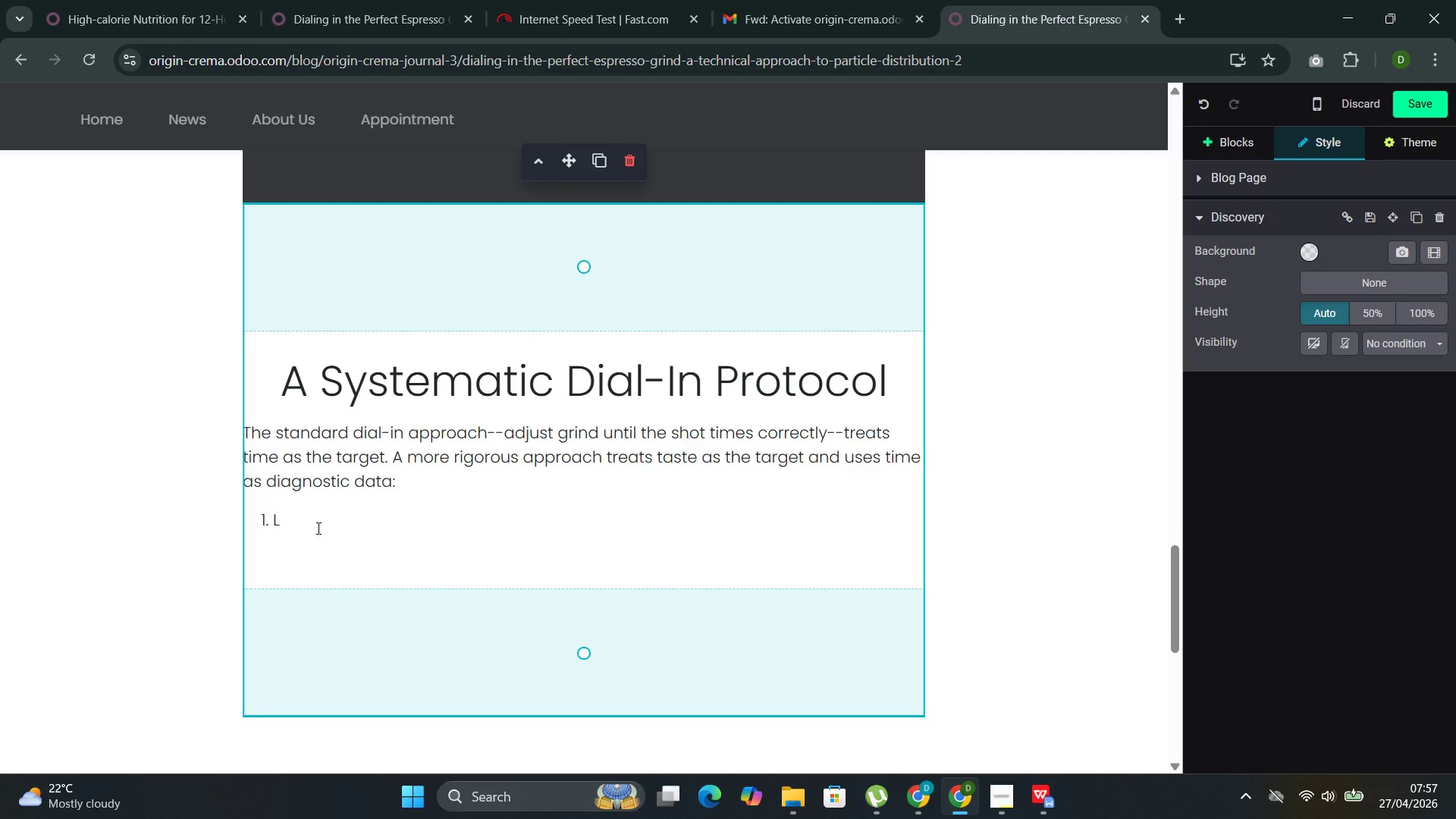 
wait(14.38)
 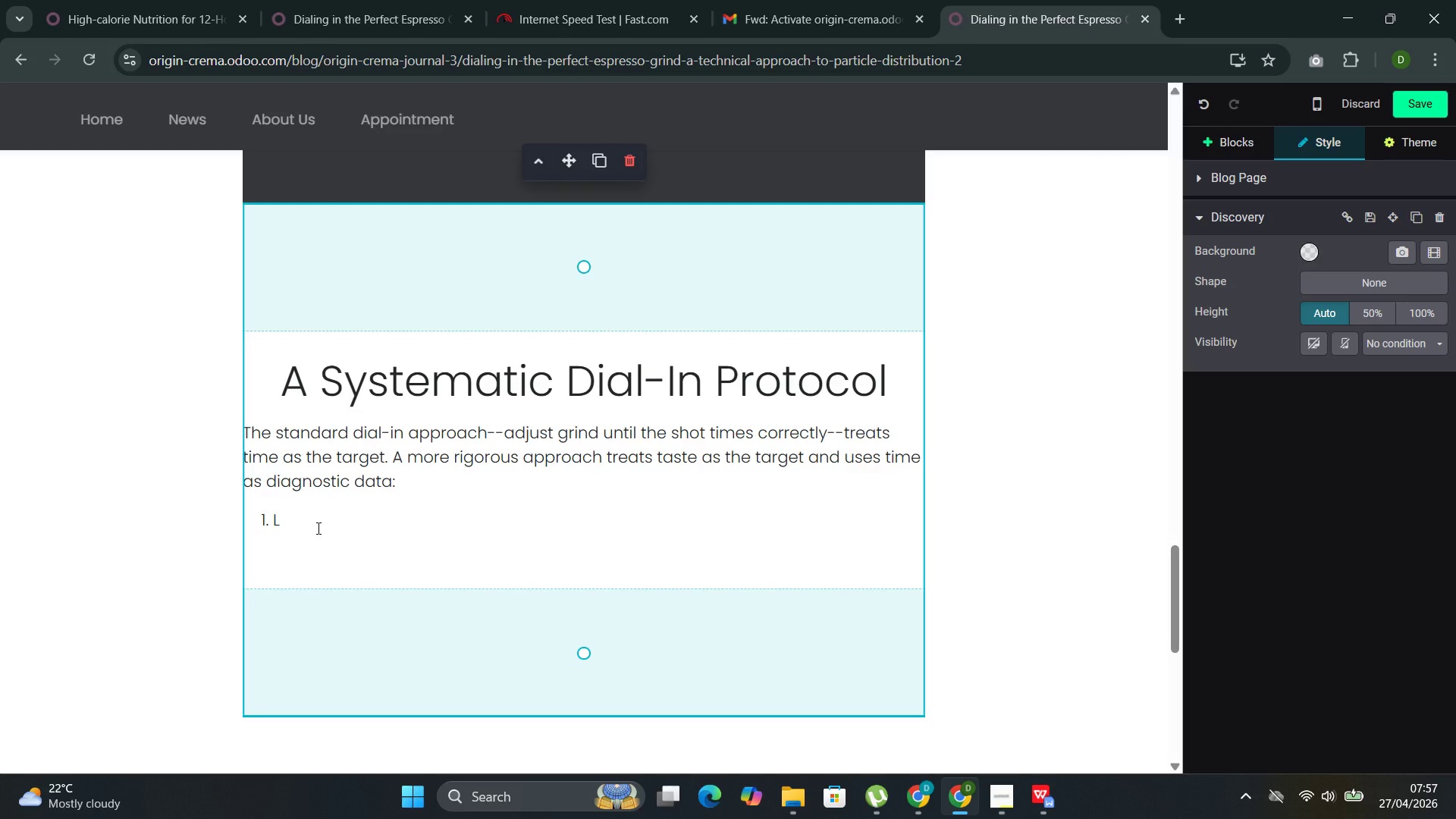 
type(ock di)
key(Backspace)
type(ose abd )
key(Backspace)
key(Backspace)
key(Backspace)
type(nd )
 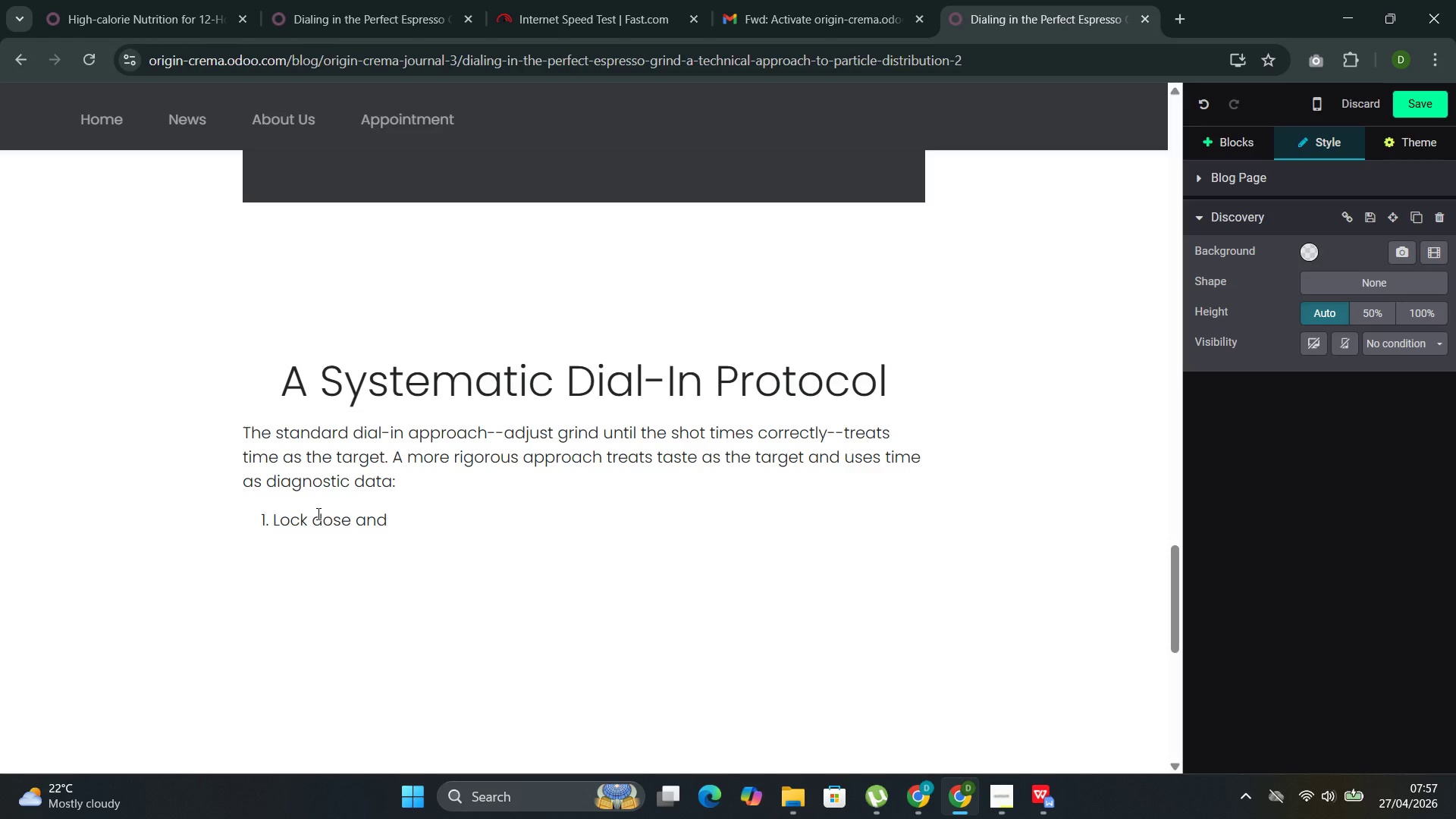 
type(yield )
key(Backspace)
type(. Use the same weight of coffee in and out for every shot in the dial-in sequene)
key(Backspace)
type(ce)
 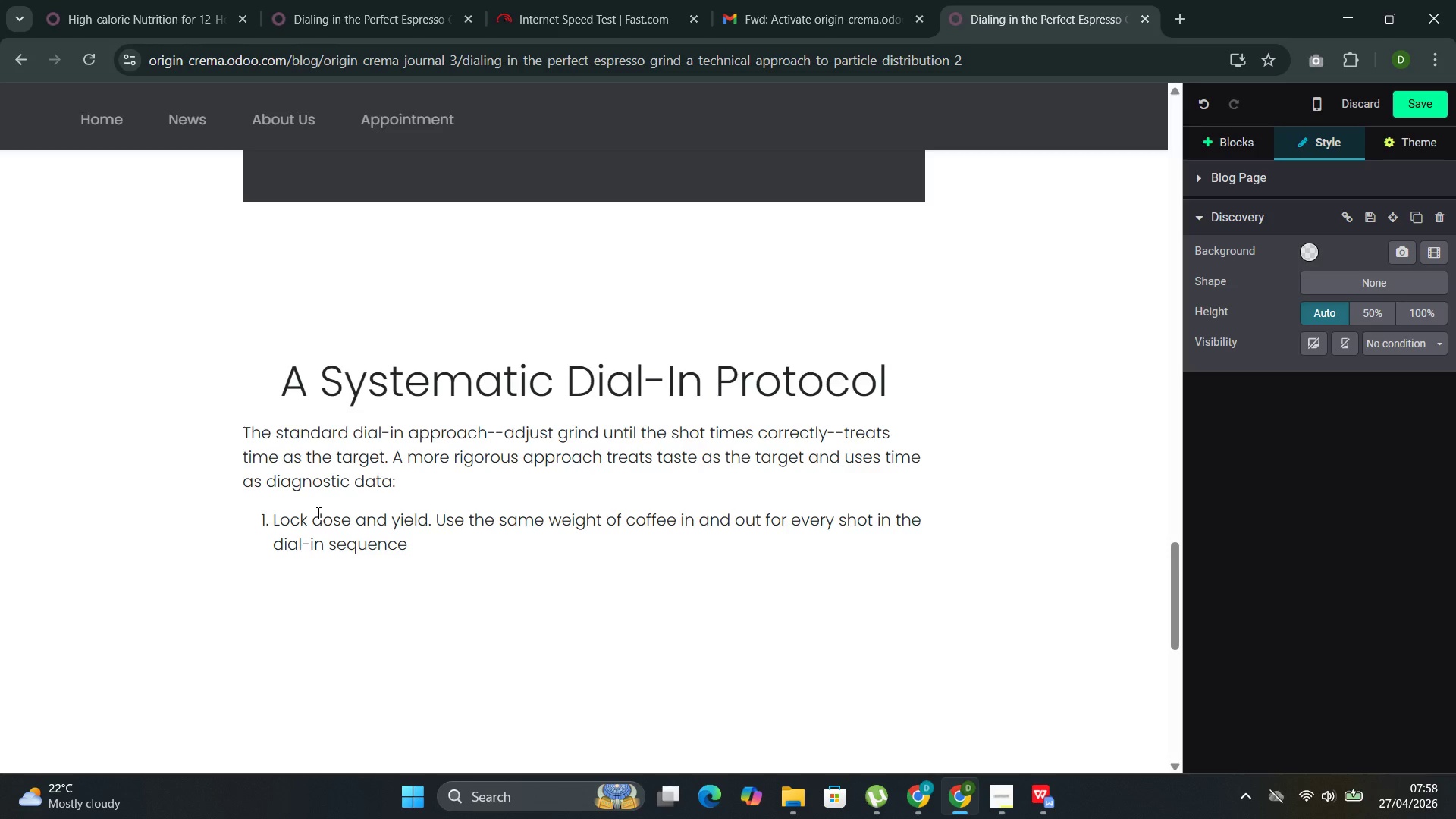 
wait(9.88)
 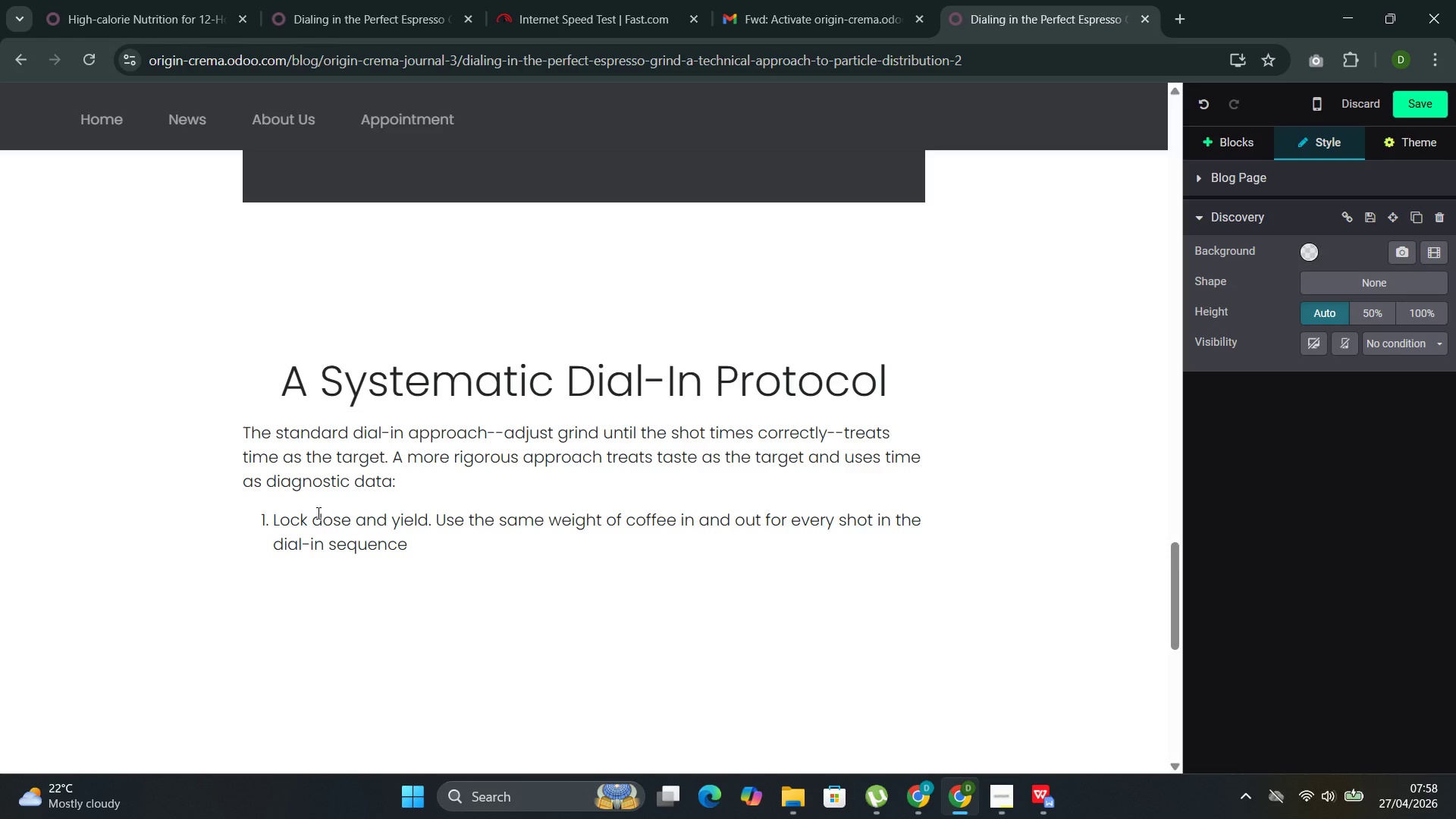 
type(. This eliminates twi)
key(Backspace)
type(o vari)
 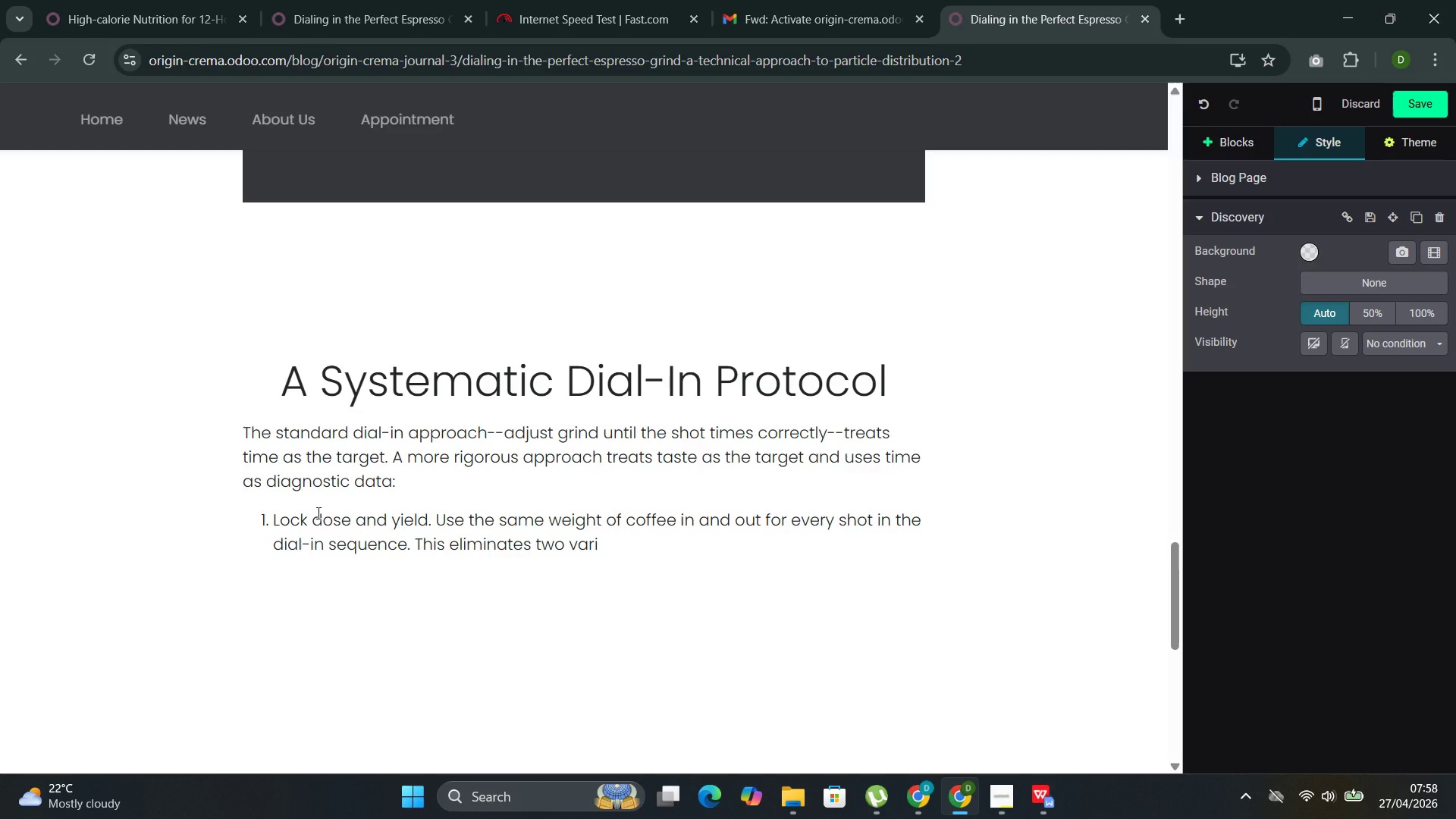 
type(ables )
key(Backspace)
type(. )
 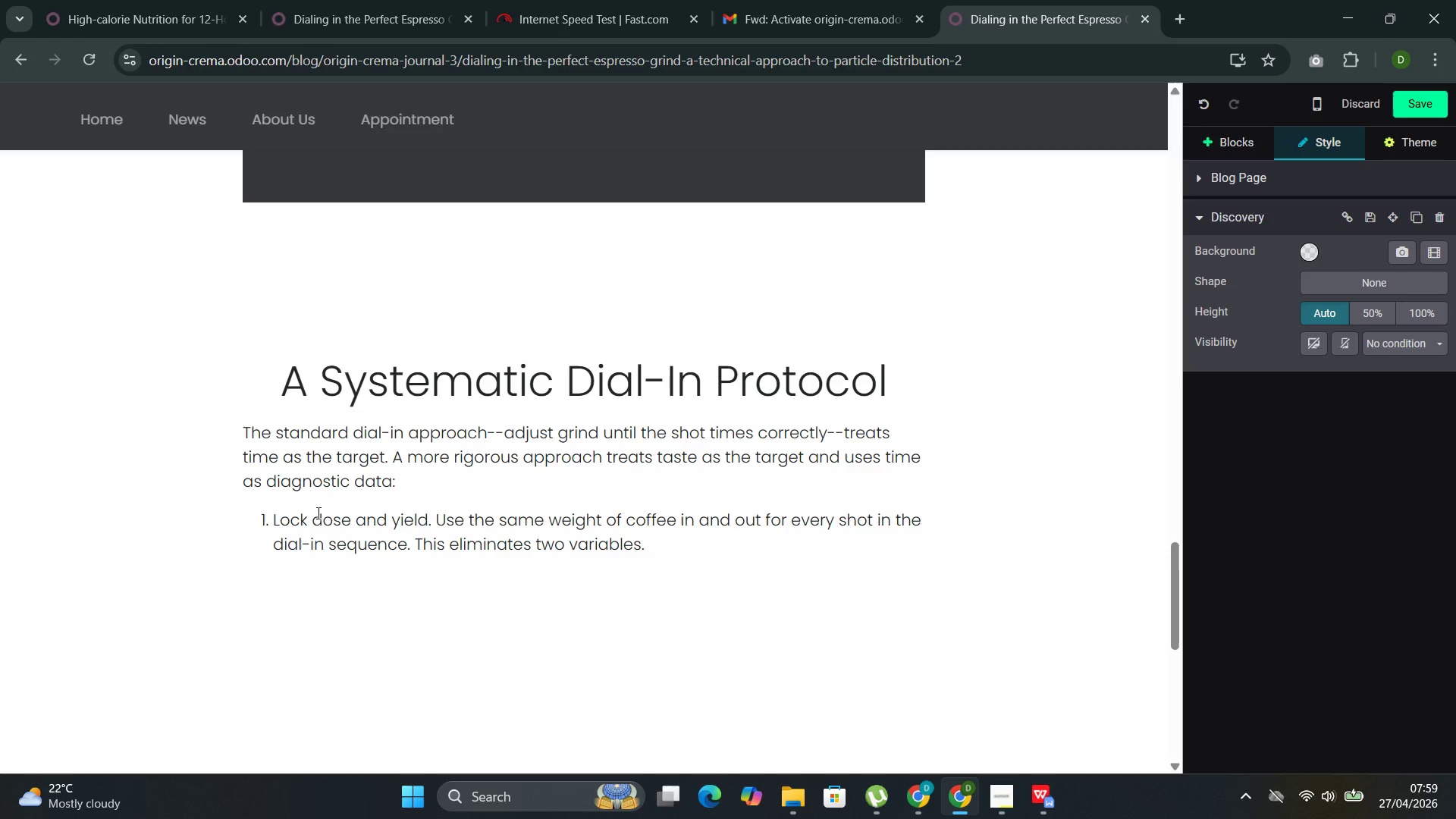 
key(Enter)
 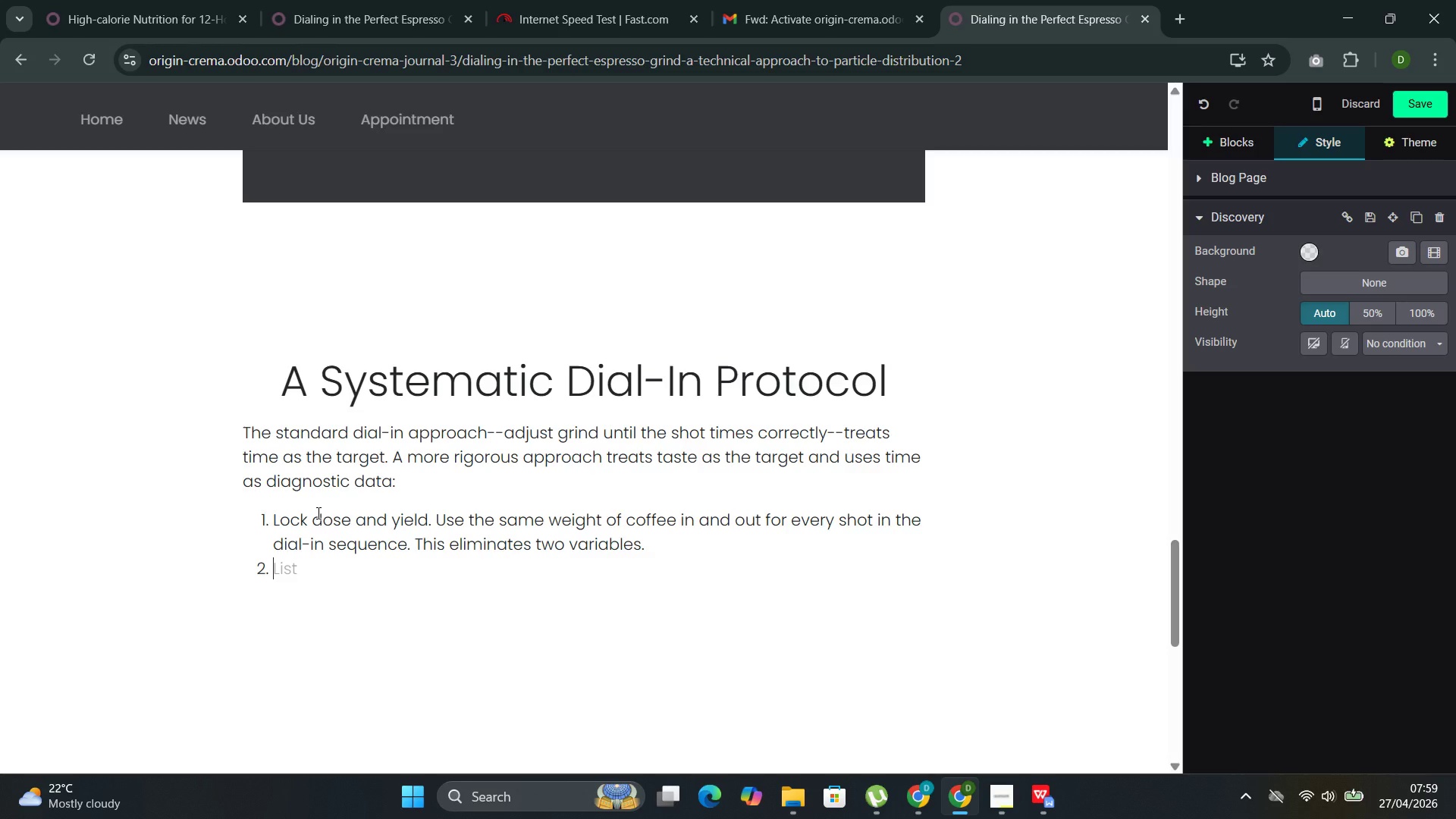 
type(Adjust grind in incream)
 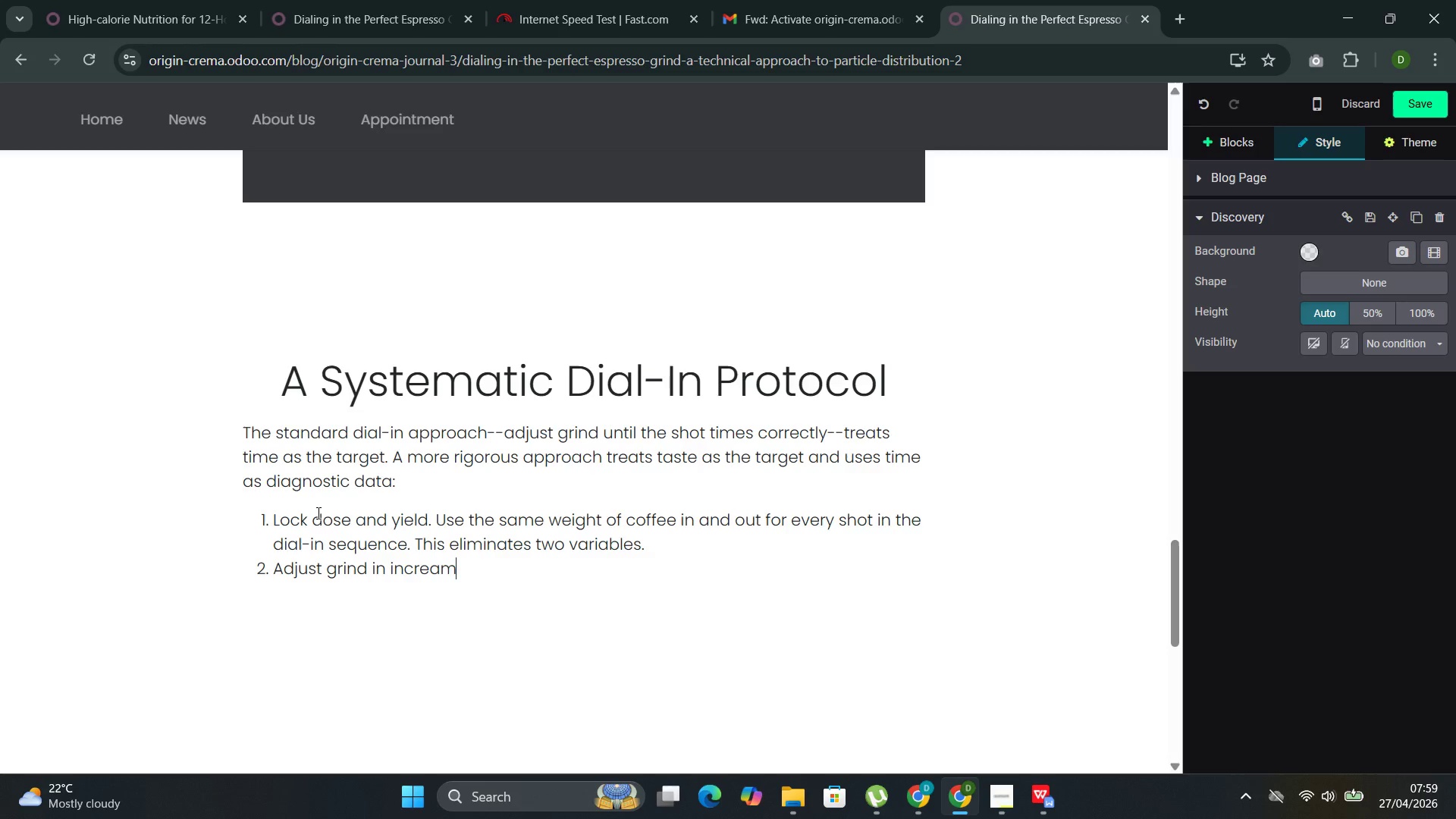 
wait(5.91)
 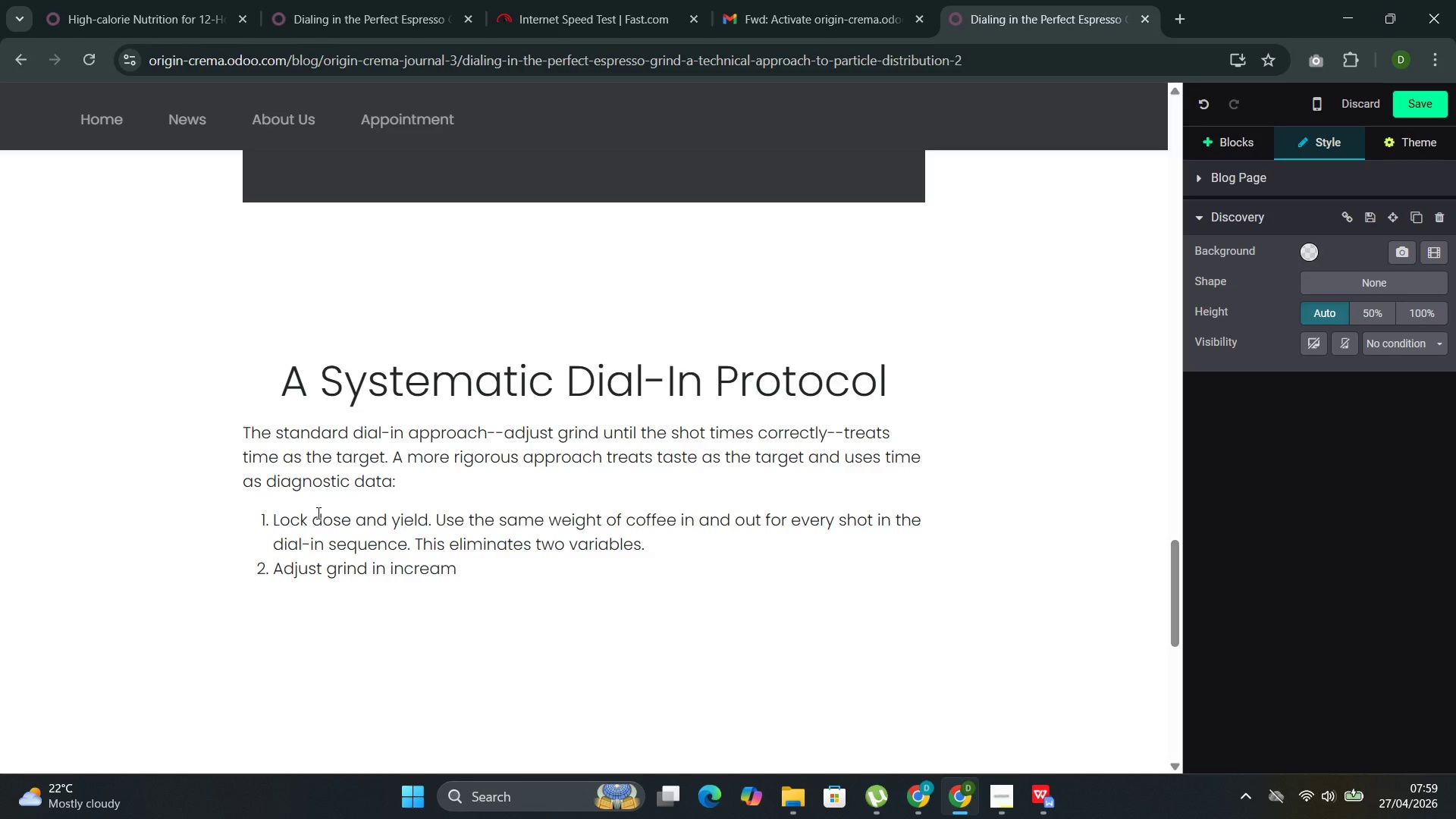 
key(ArrowLeft)
 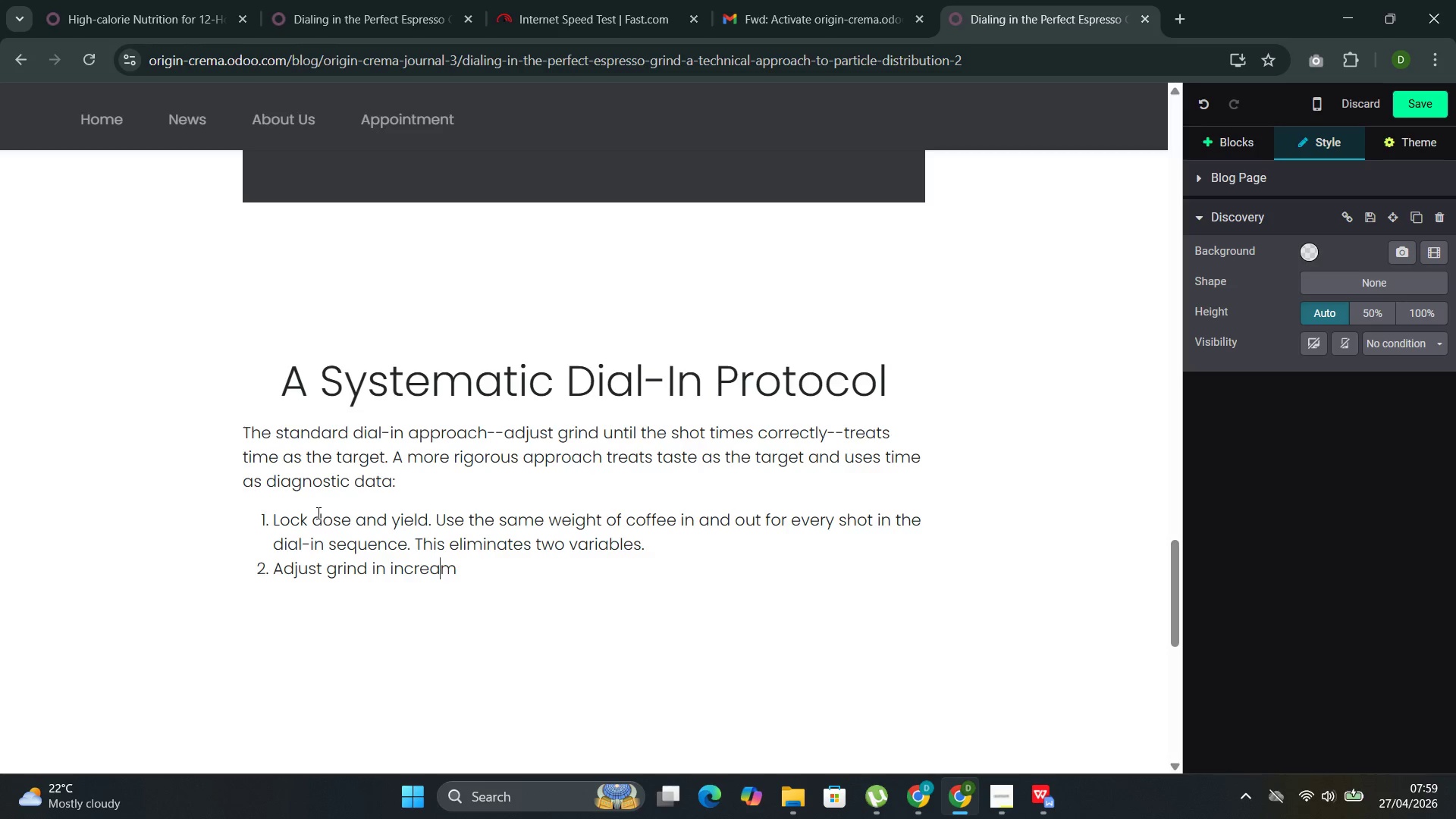 
key(Backspace)
 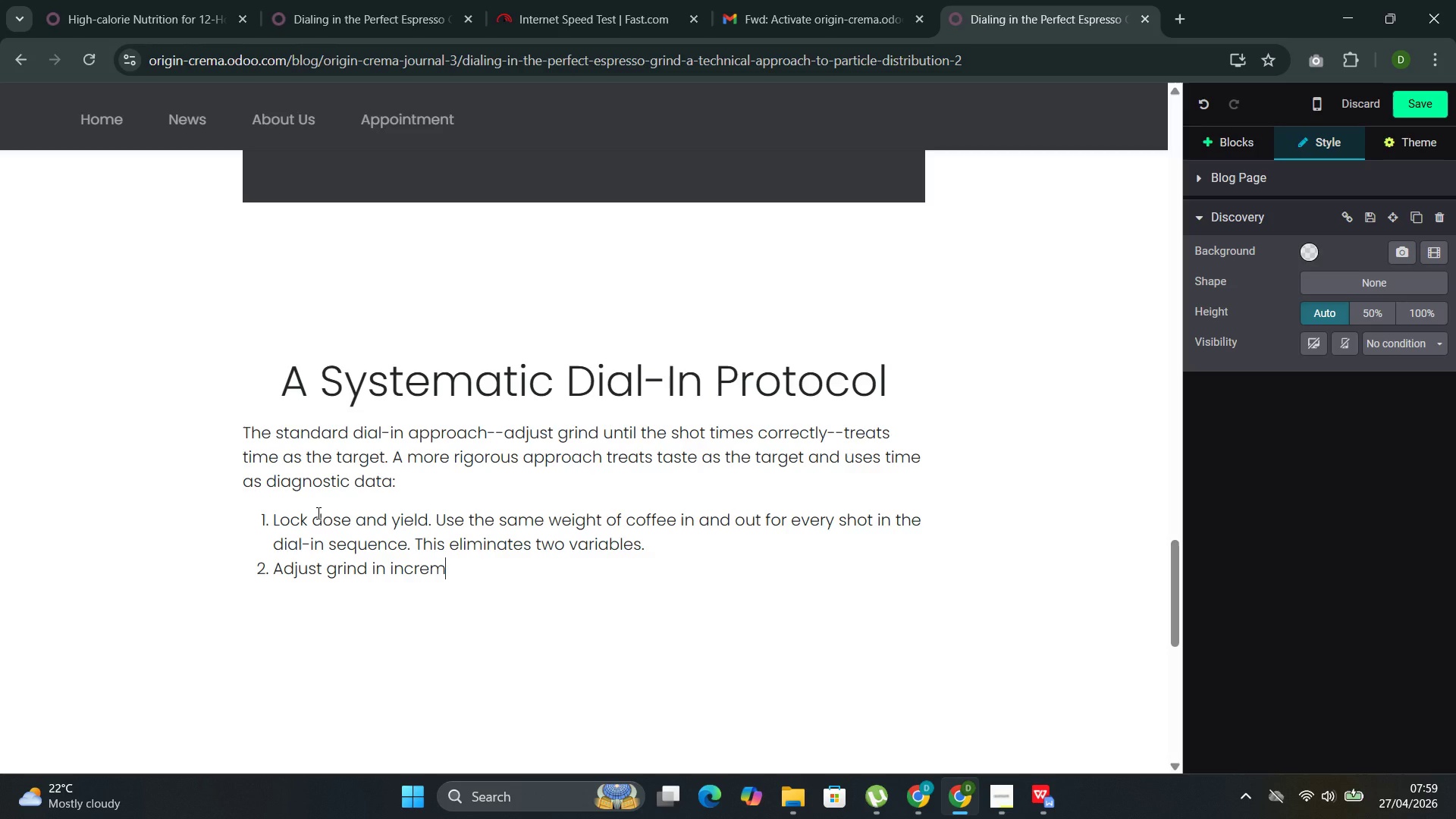 
key(ArrowRight)
 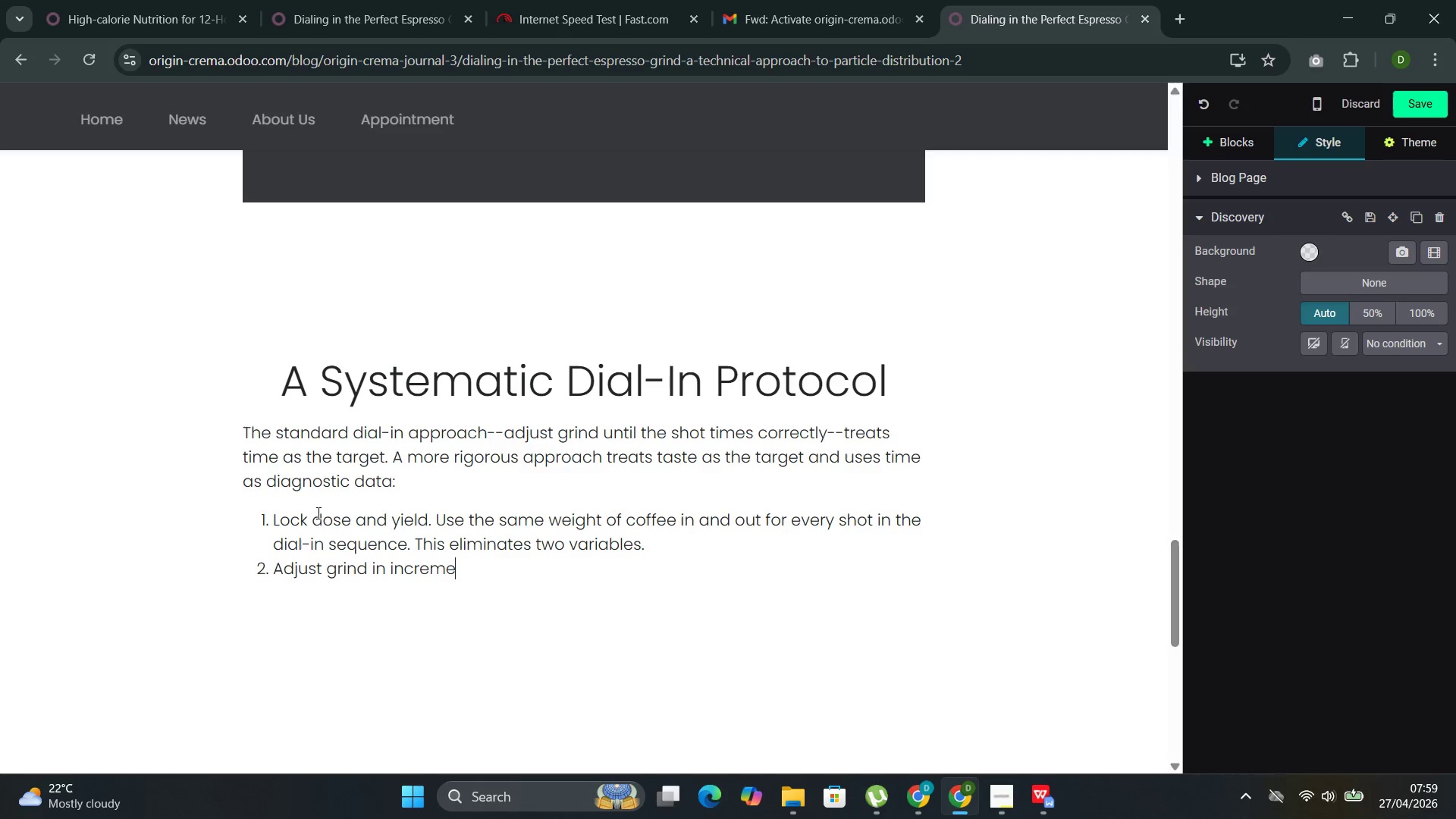 
key(E)
 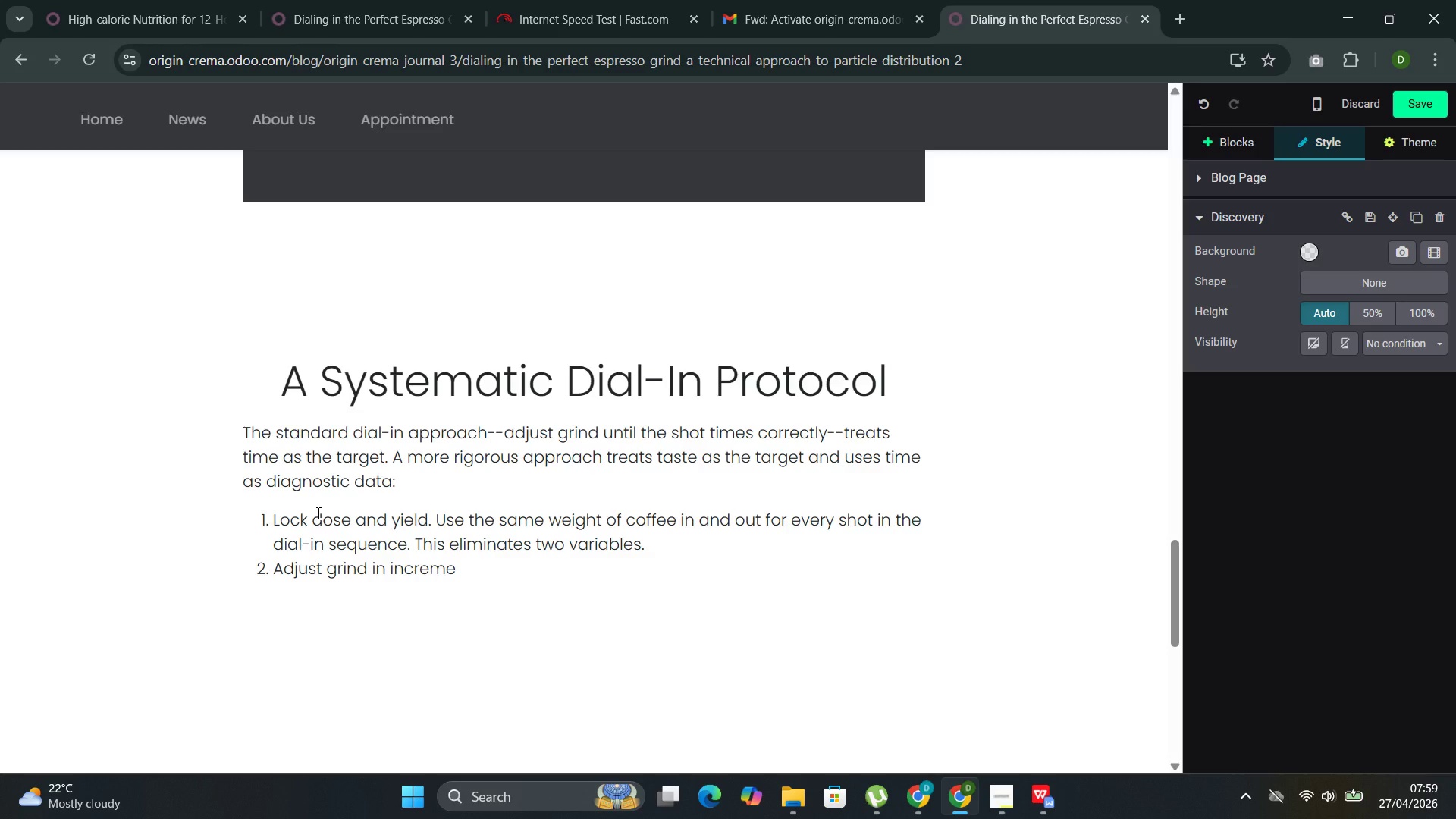 
wait(5.22)
 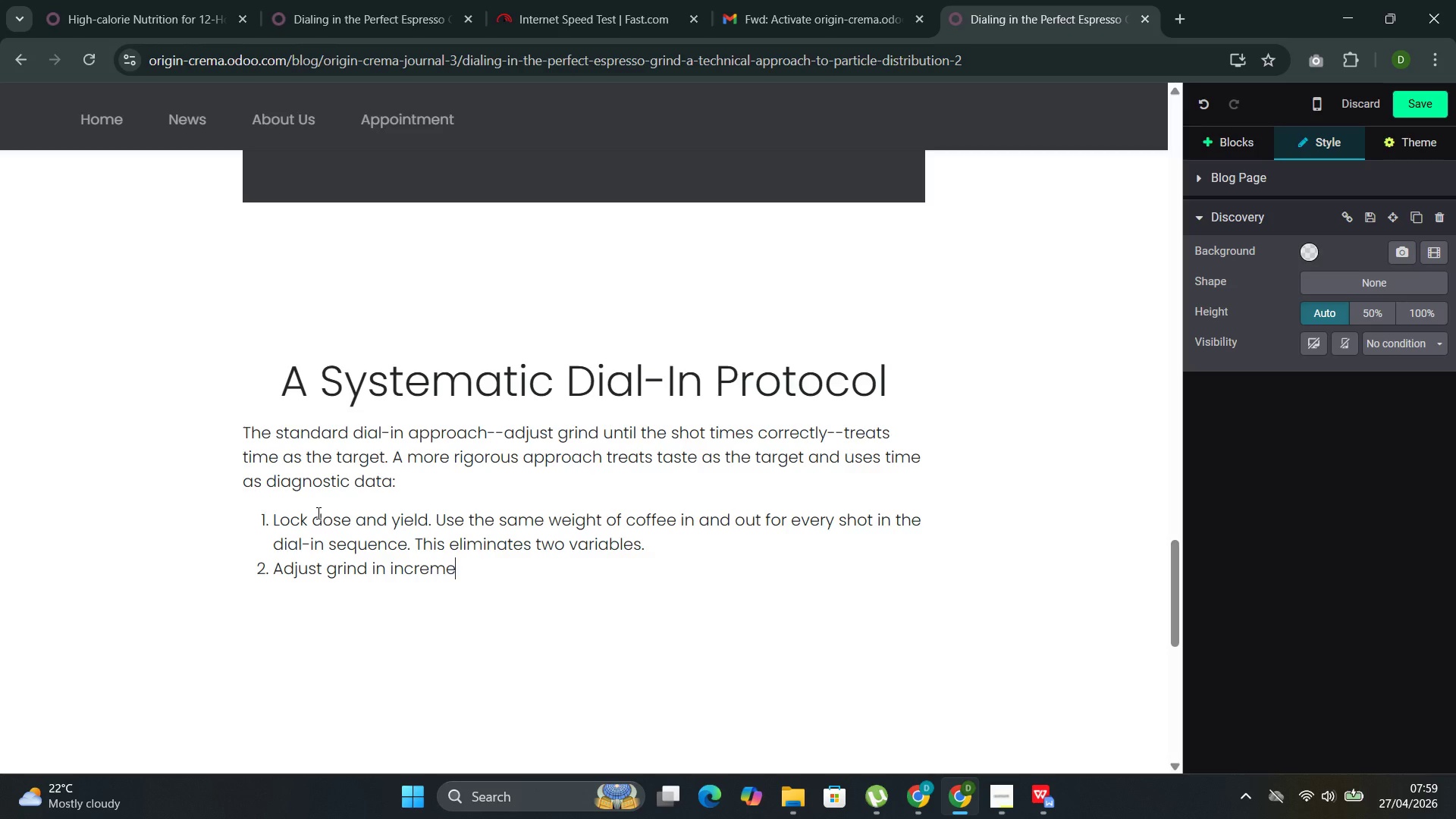 
type(nts. Small changes produce measurable effects.)
 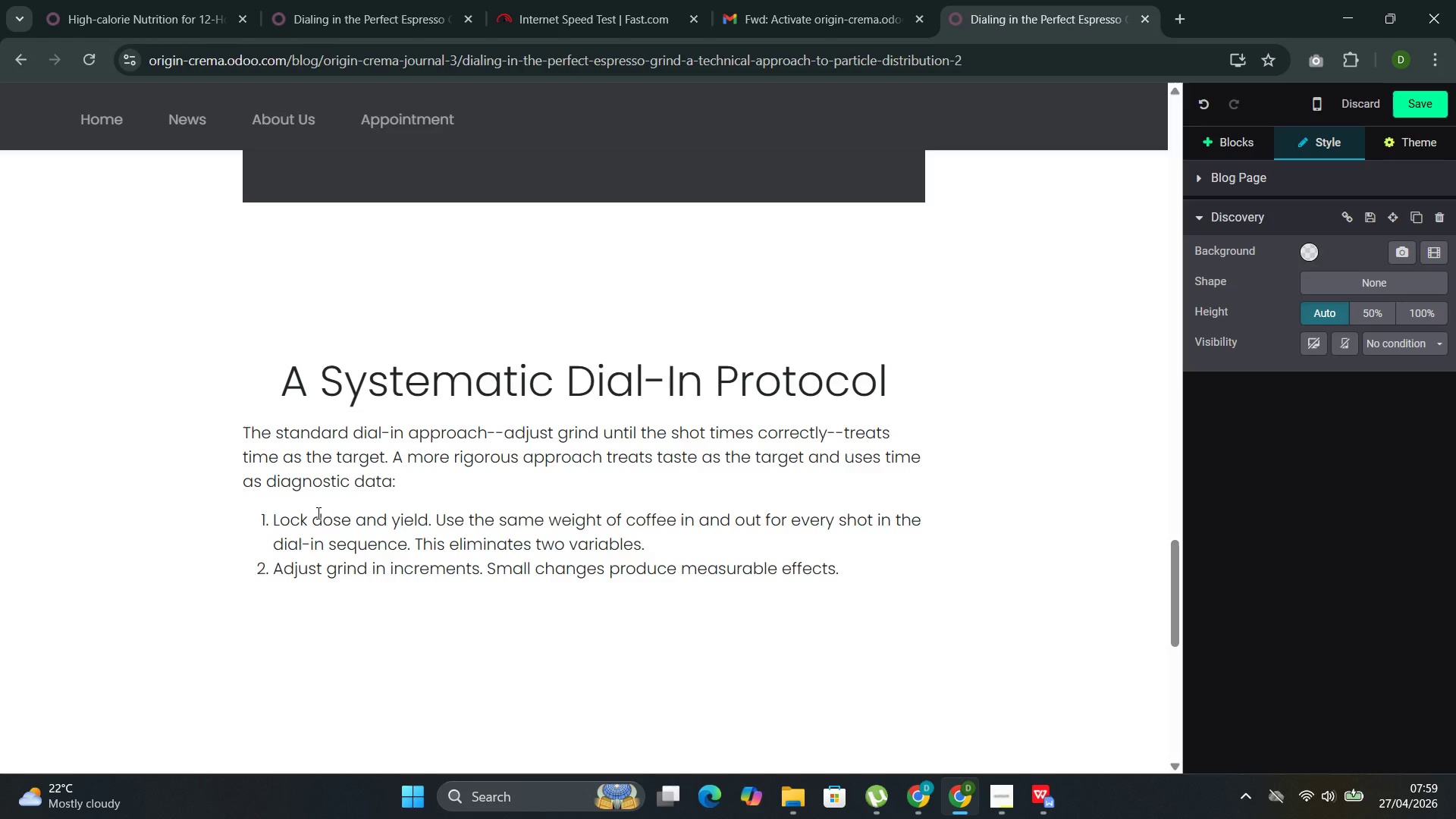 
type( A 10-micron burr adjustment can shift shot time by 1)
key(Backspace)
type(2-3 seconds.)
 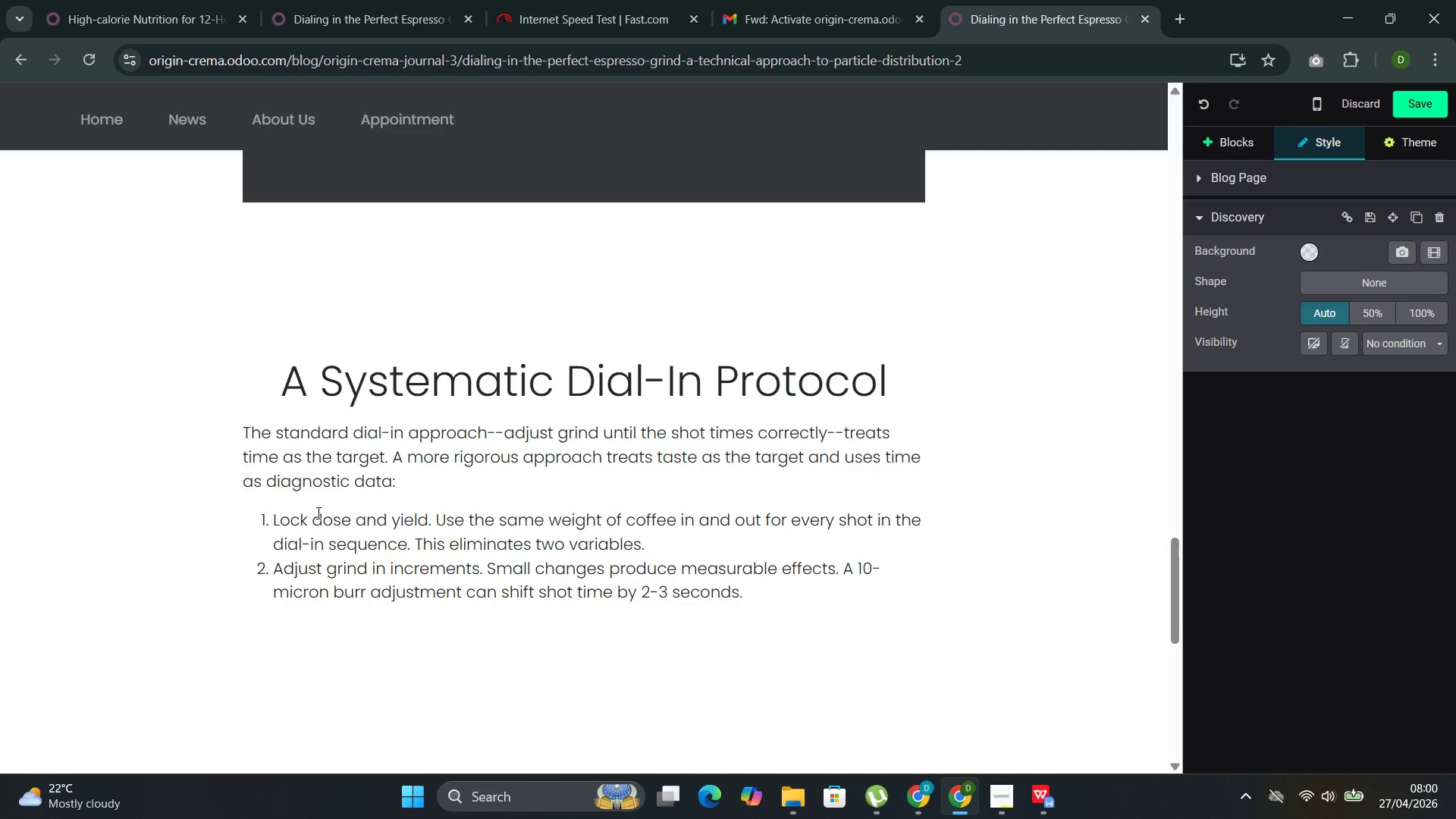 
key(Enter)
 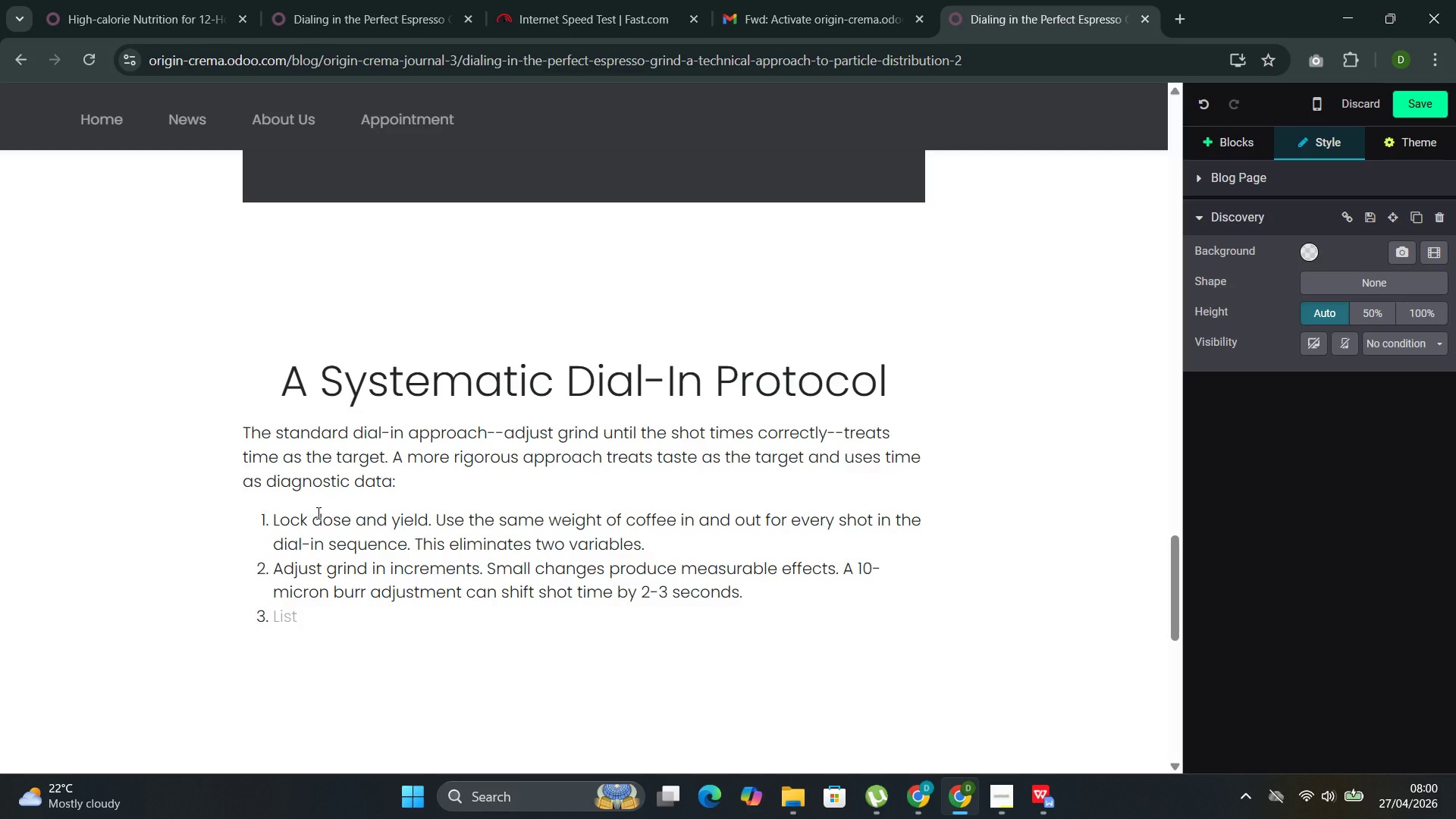 
type(Taste, di)
key(Backspace)
type(on't just measure. A shot that runs in 30 seconds but tastes hollow needs a finer )
 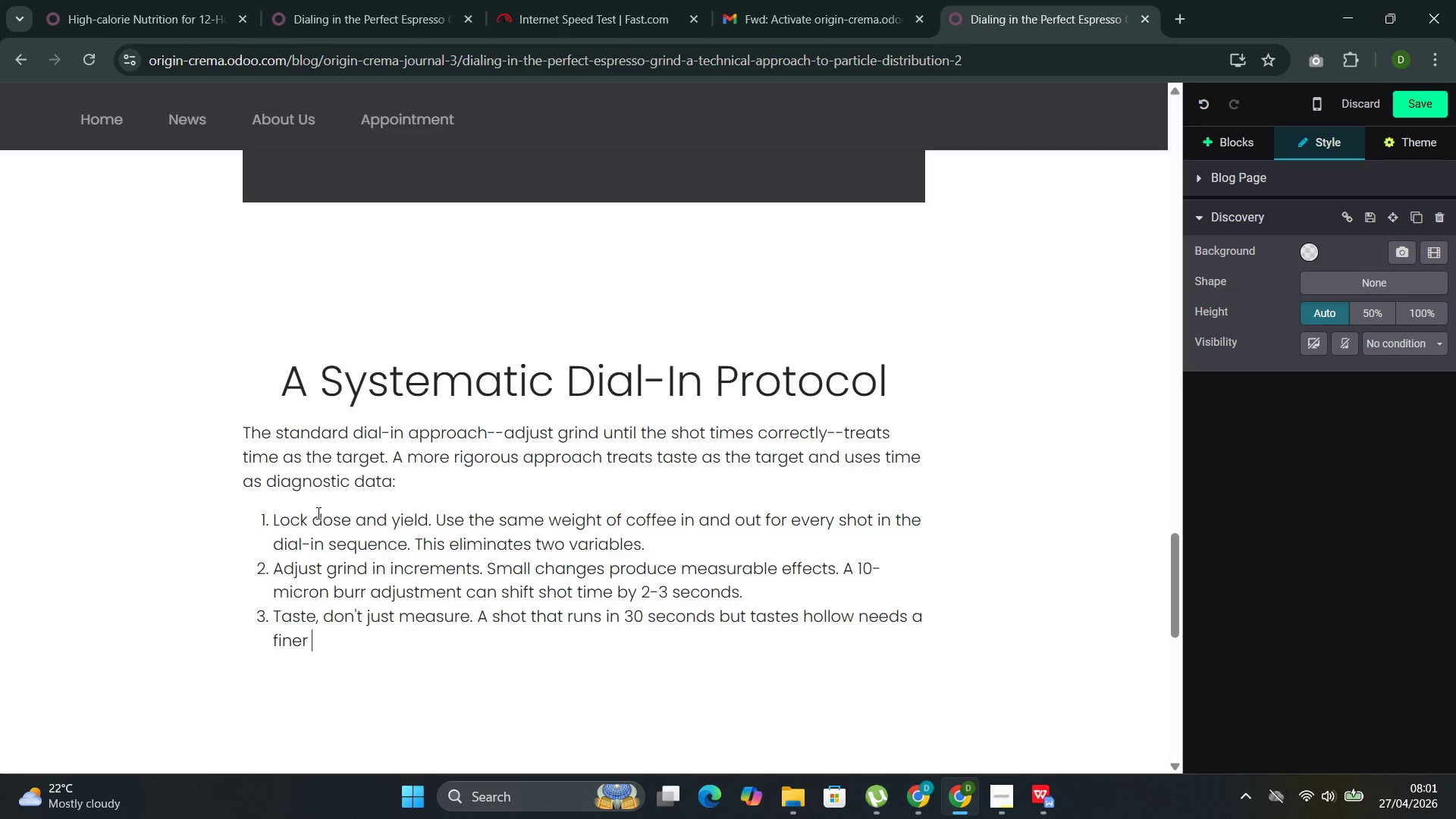 
wait(5.31)
 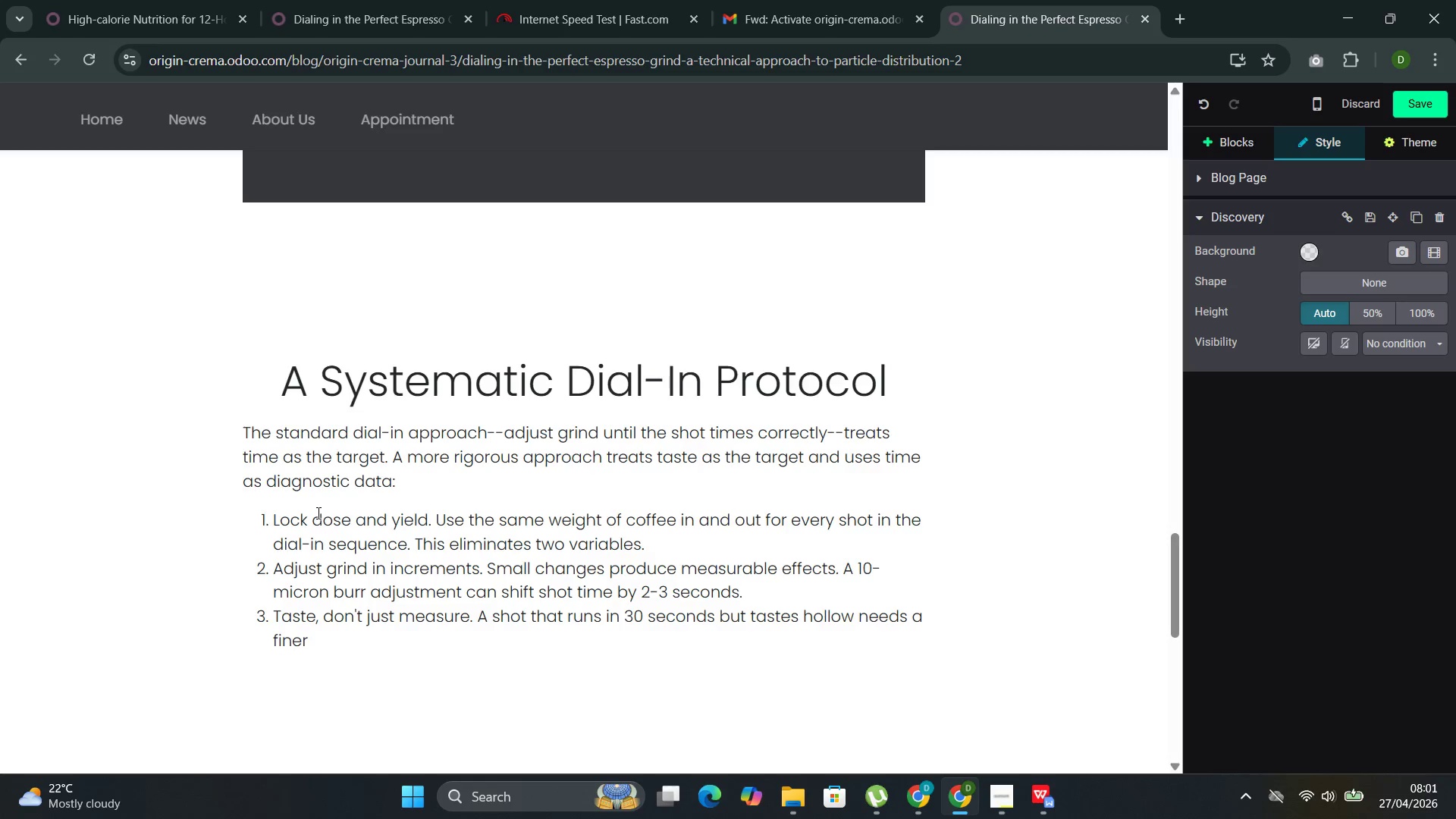 
type(grind )
key(Backspace)
type(, not a coa)
 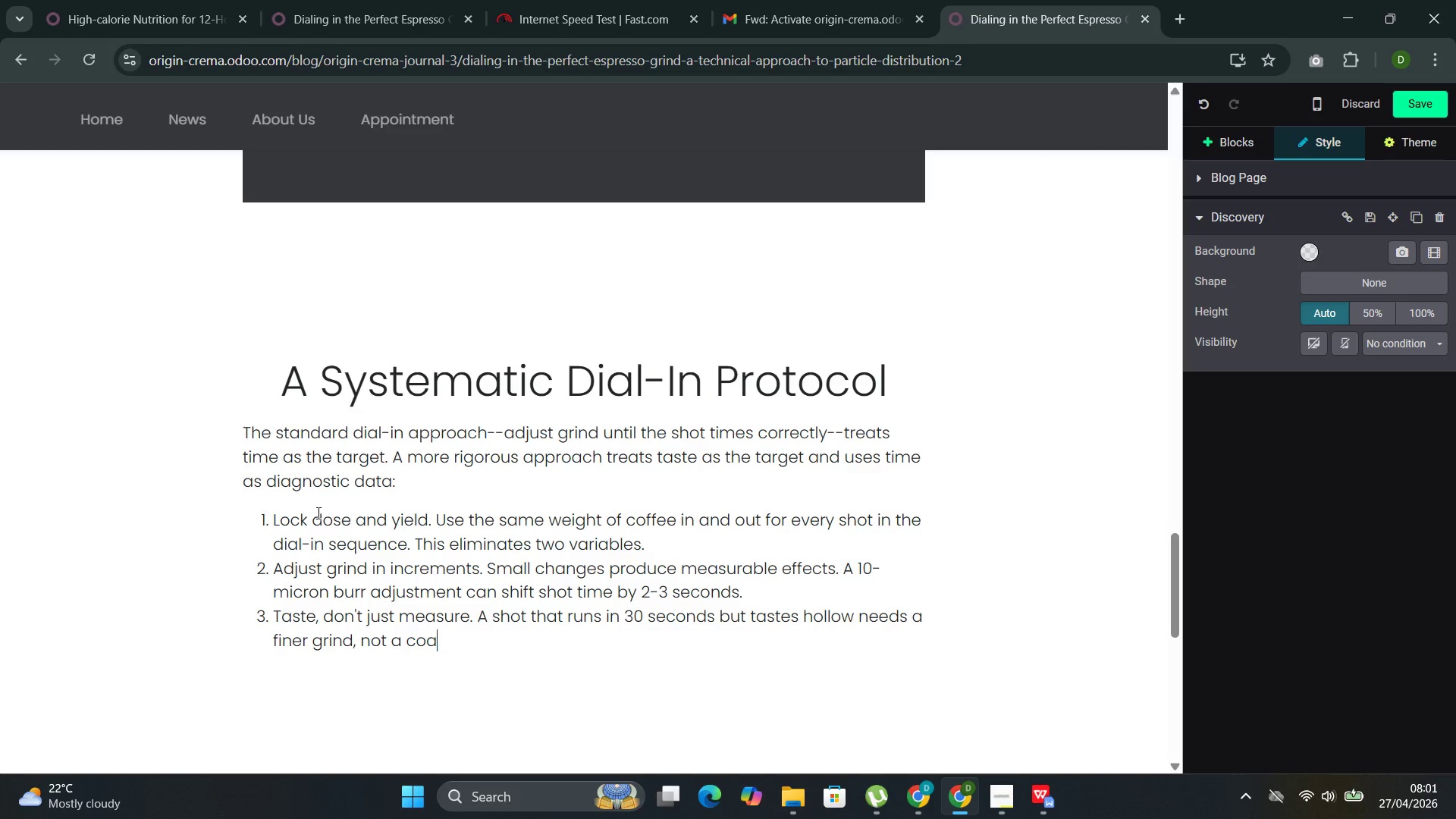 
type(rser one. A)
 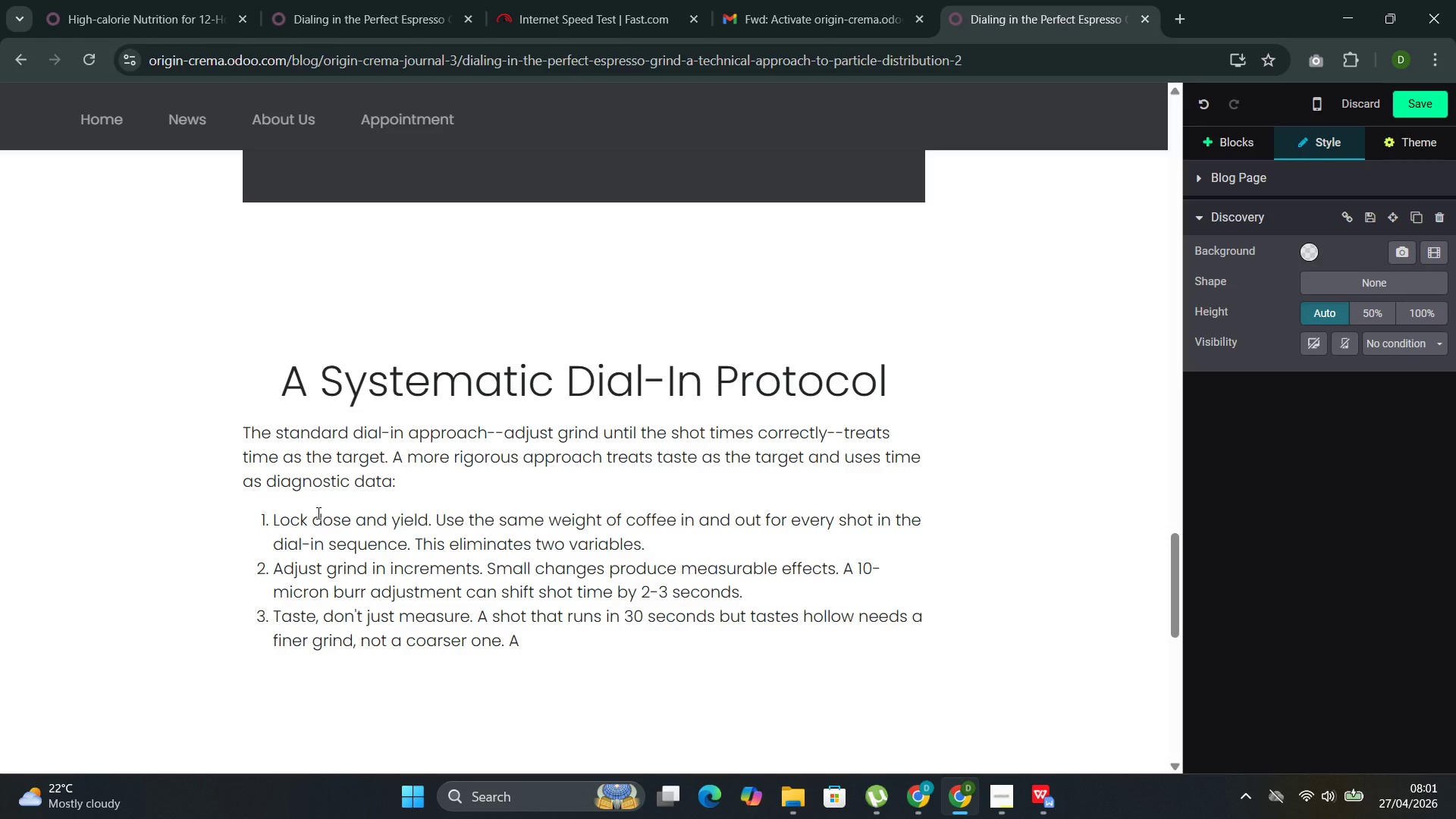 
type( shot that runs in 25 seconds but tastes balanced is already dialed in.)
 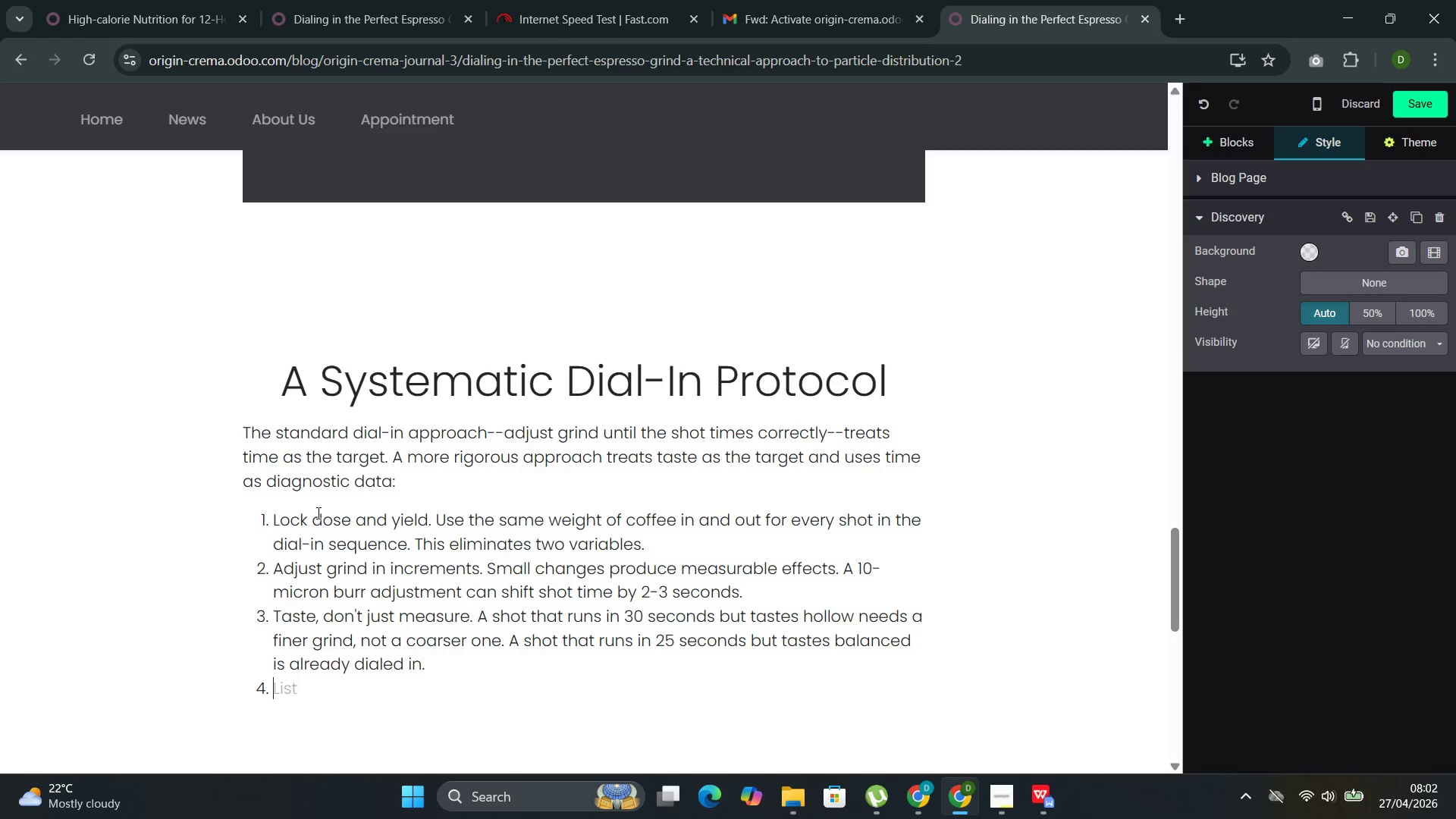 
key(Enter)
 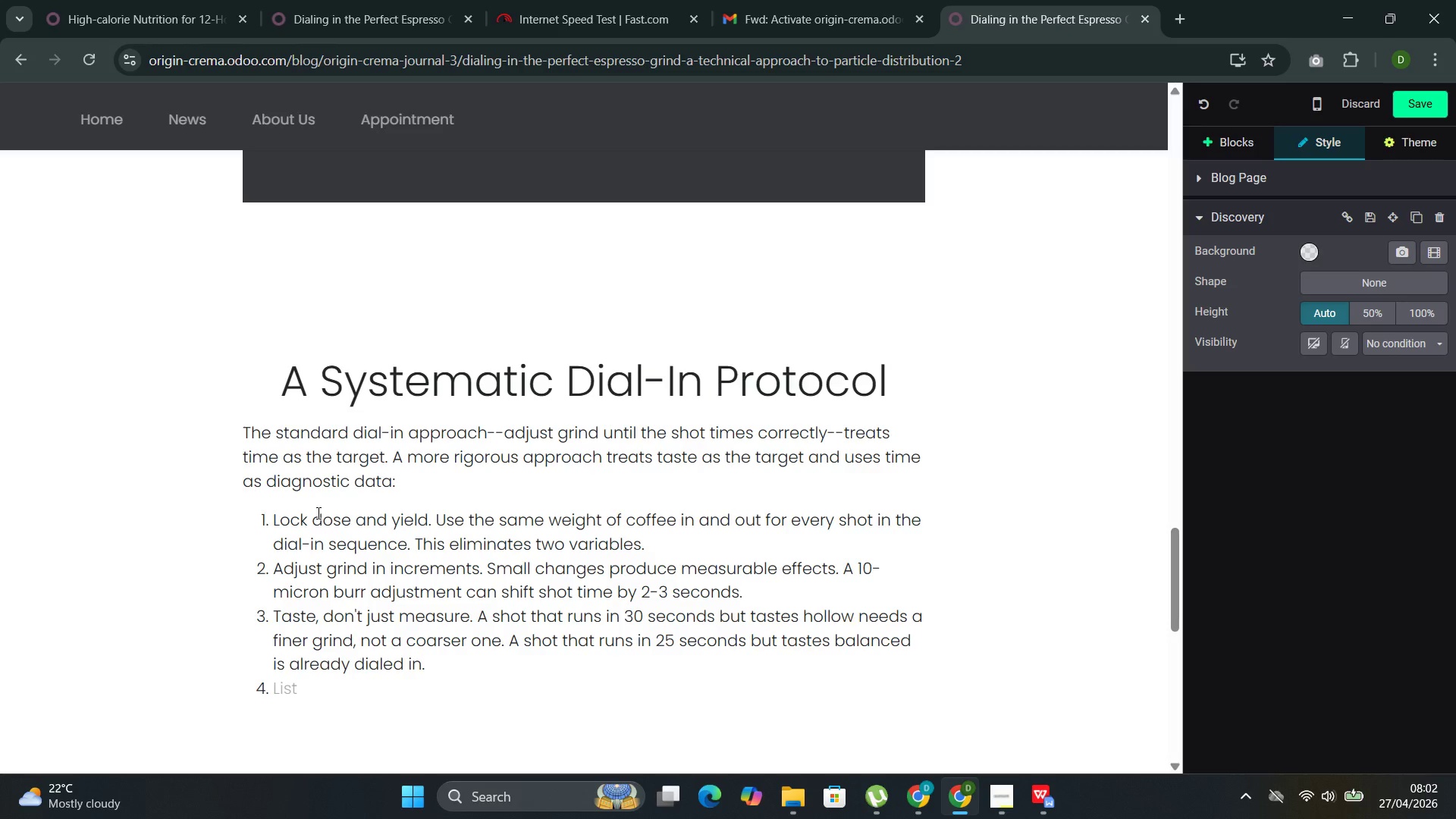 
type(Document the final pat)
key(Backspace)
type(ra)
 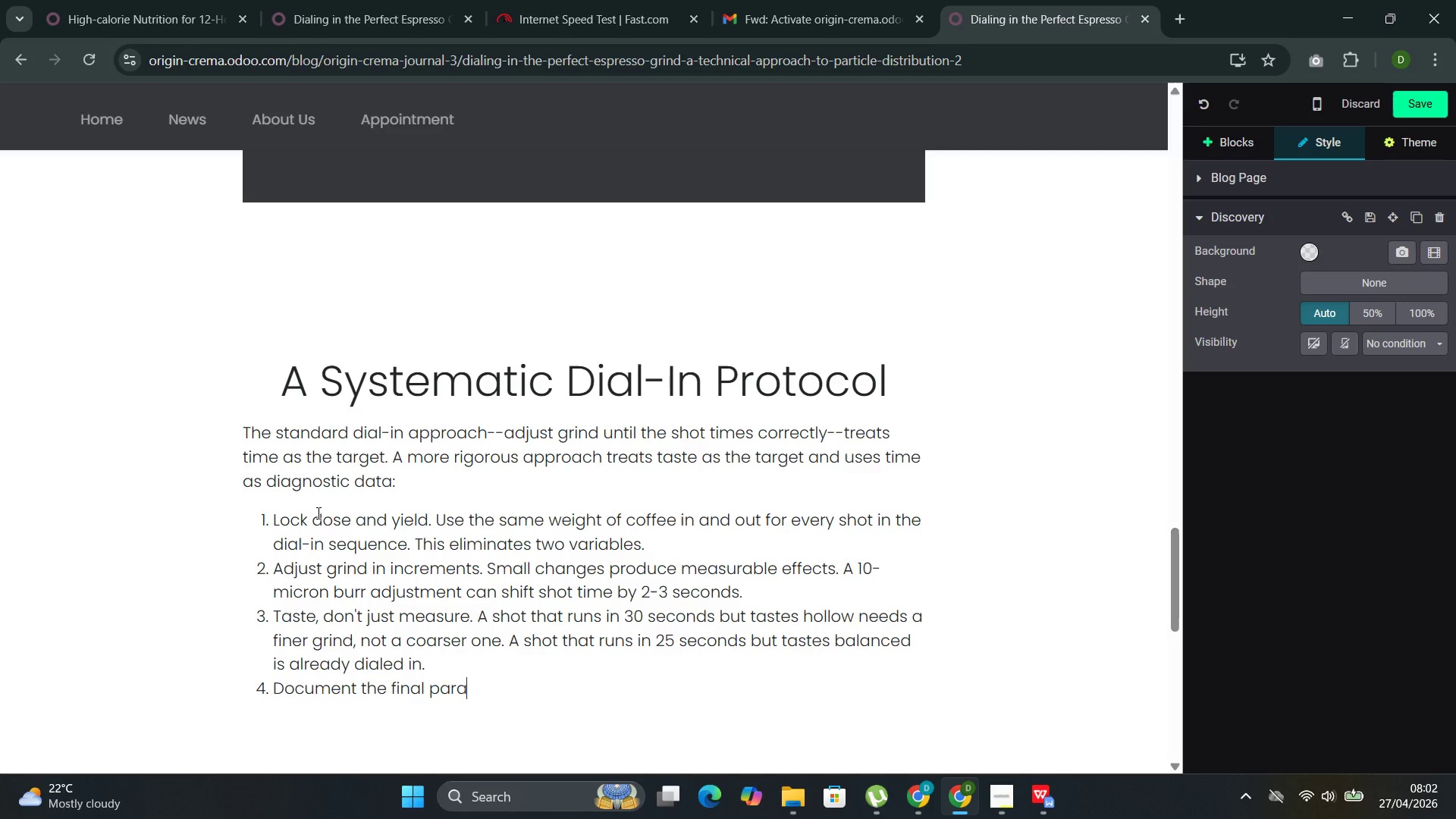 
wait(12.33)
 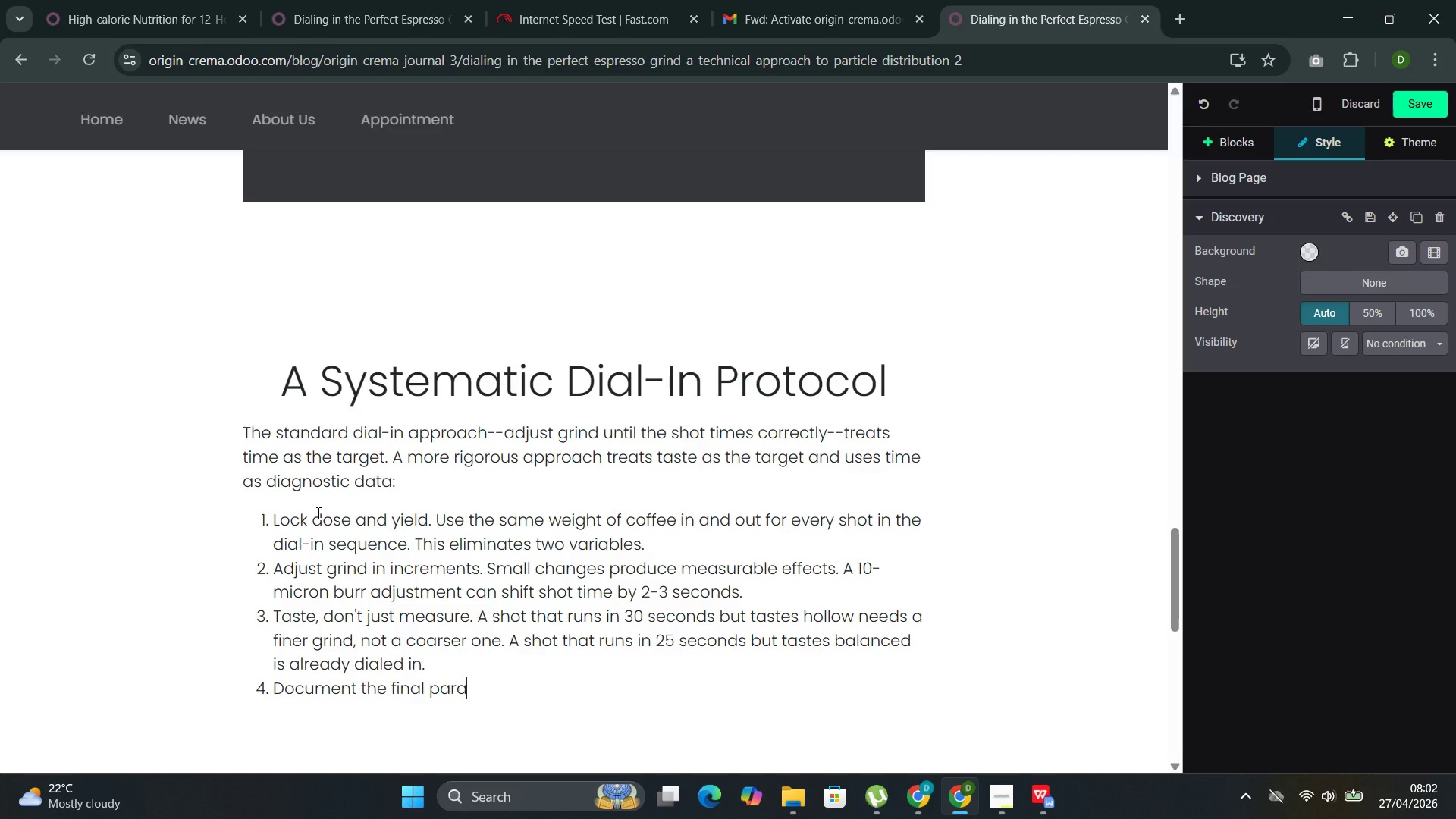 
type(met)
 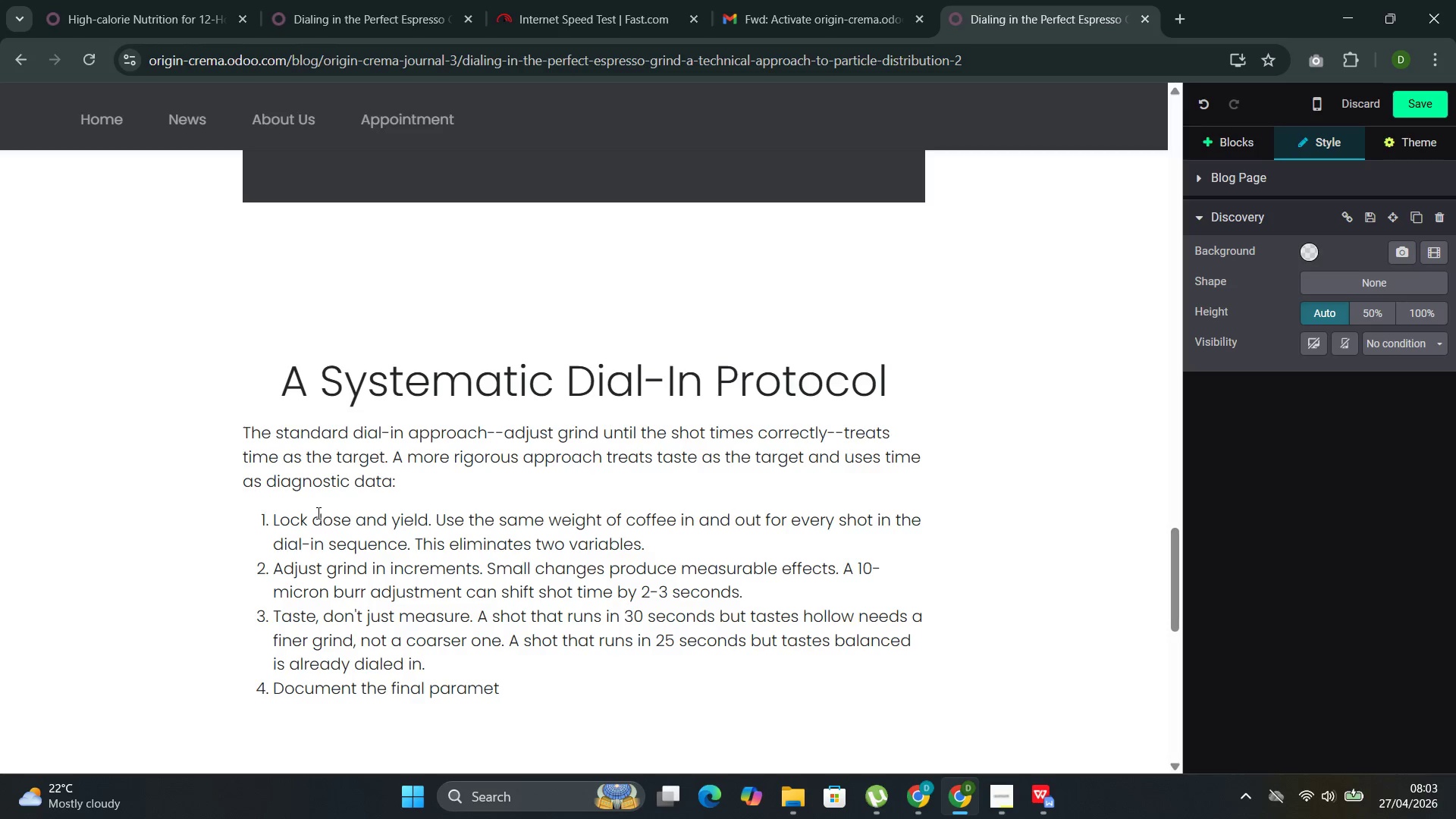 
type(ers )
 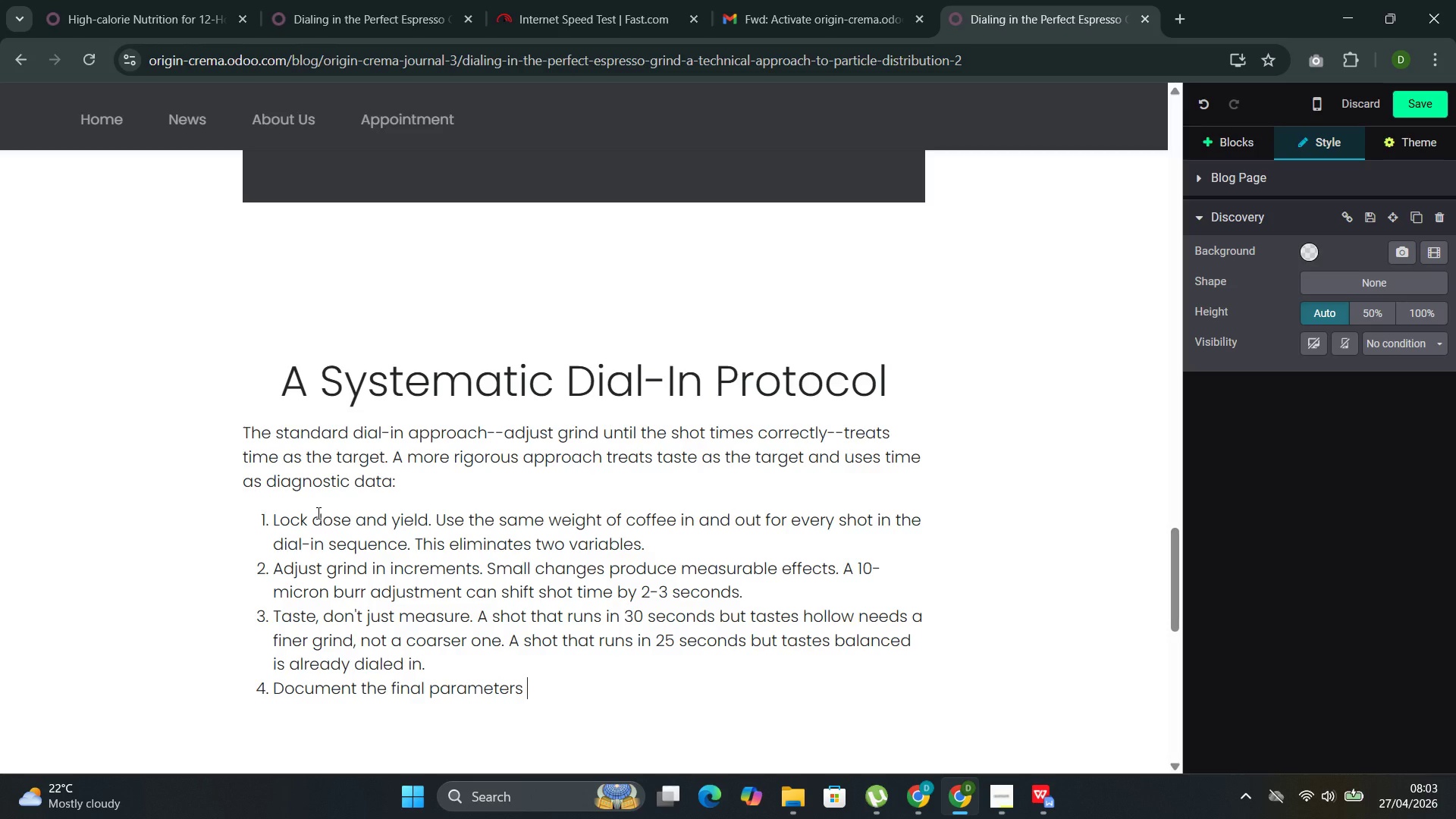 
wait(8.27)
 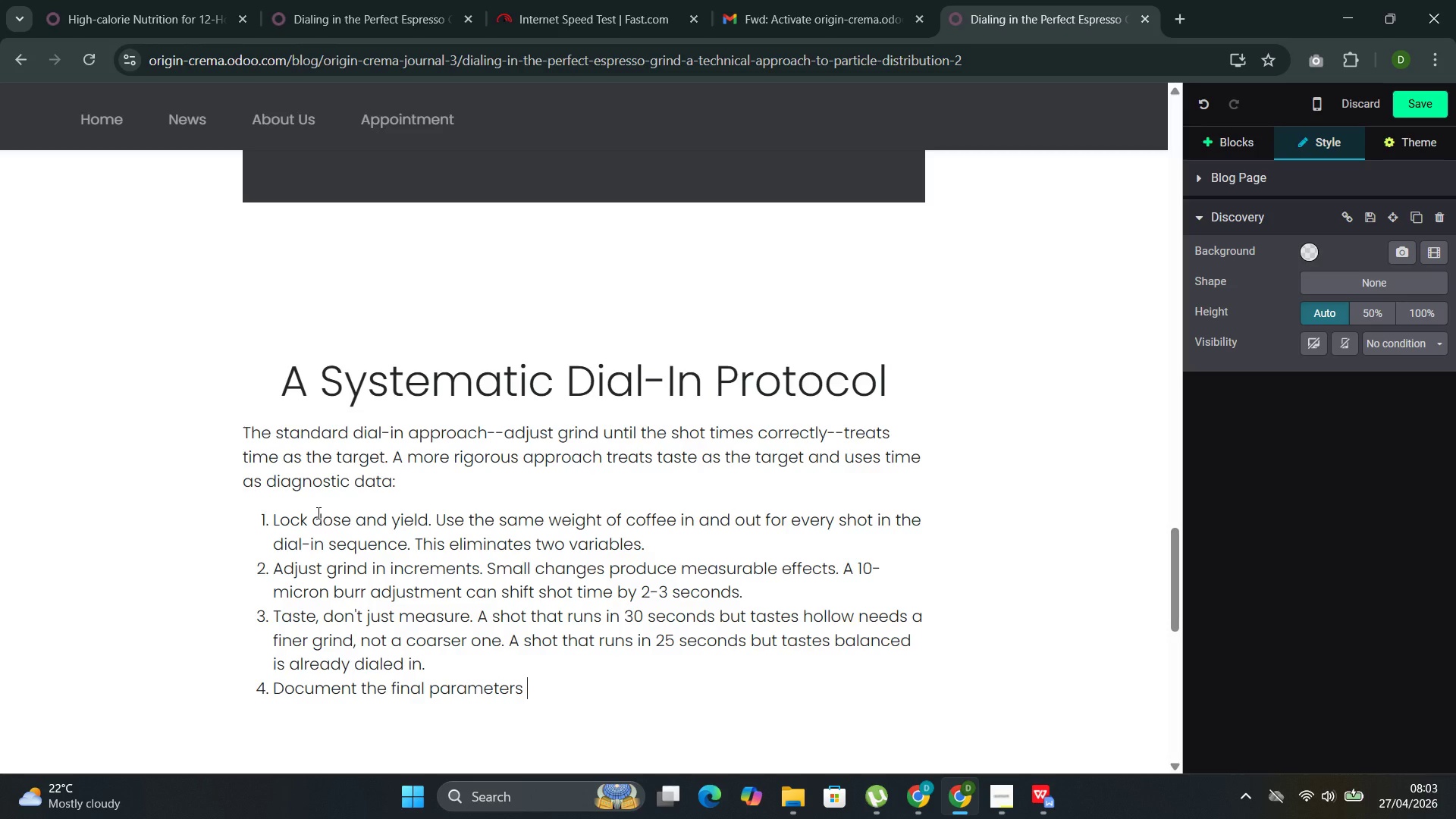 
key(Backspace)
type(. Record grind setting, dose, yield, time, and r)
key(Backspace)
type(tase)
key(Backspace)
type(te notes )
key(Backspace)
type(. This data eba)
key(Backspace)
key(Backspace)
type(nables faster dial )
key(Backspace)
type(-in when conditions change.)
 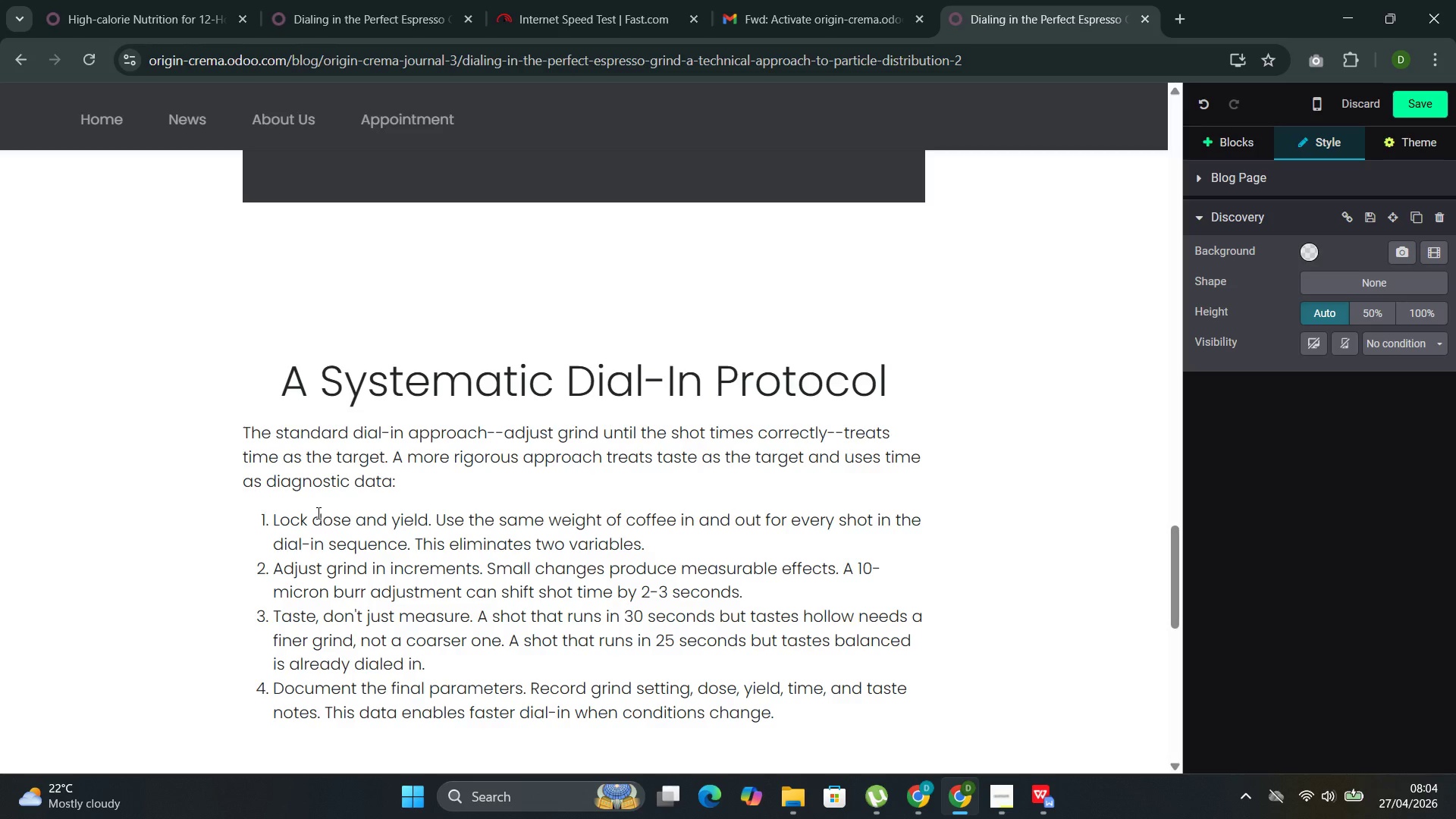 
wait(38.02)
 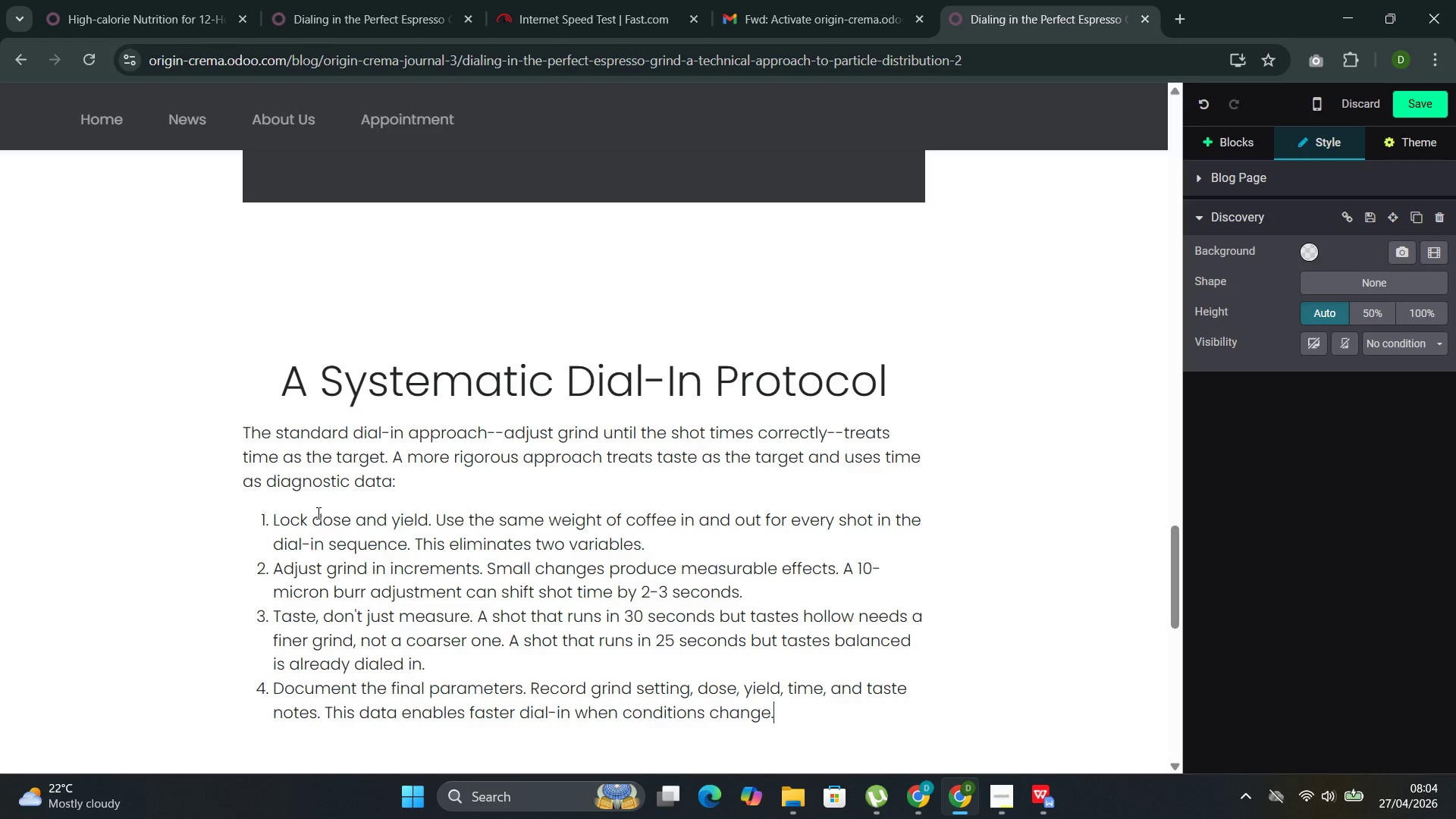 
left_click([1419, 114])
 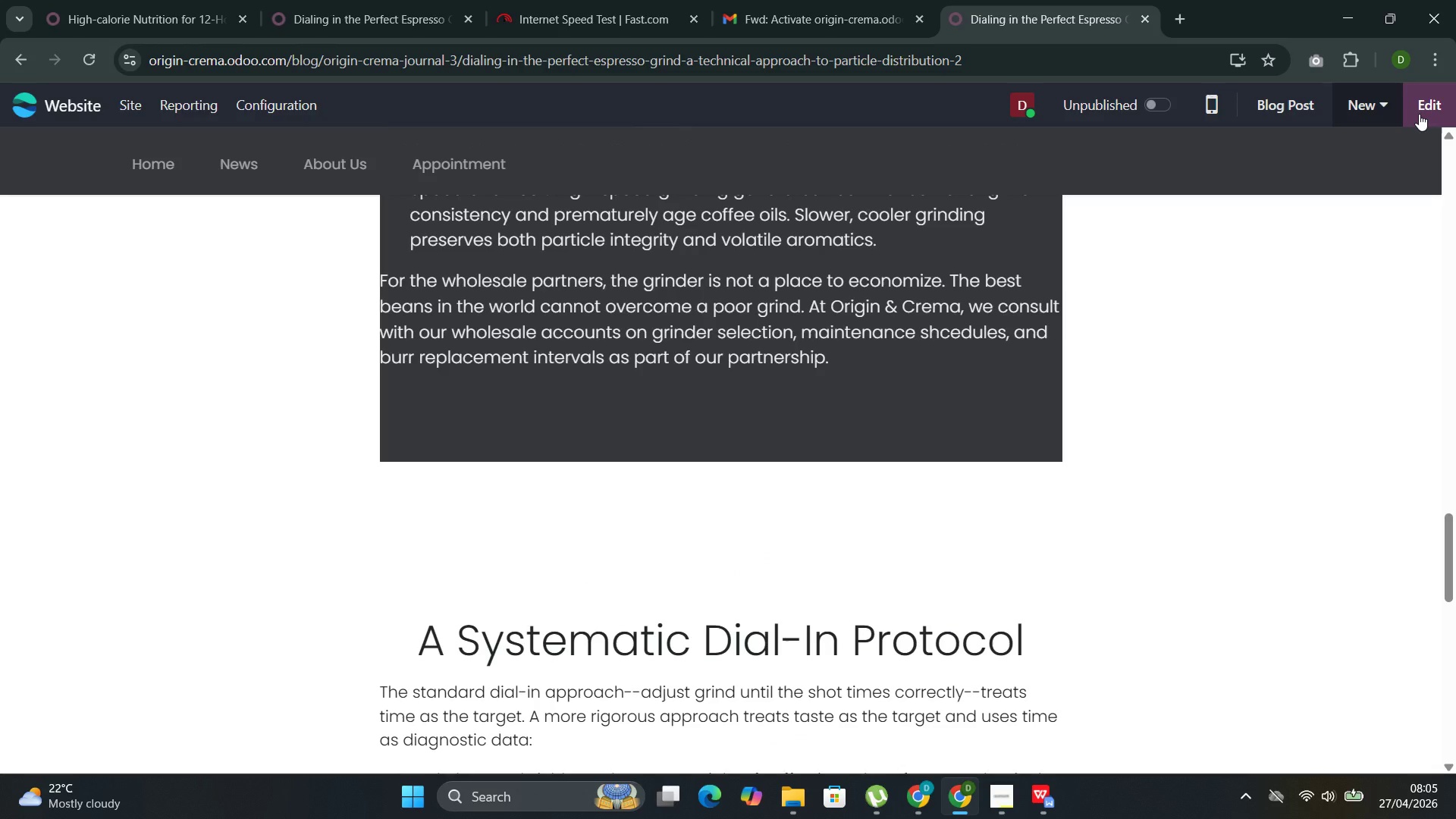 
wait(14.34)
 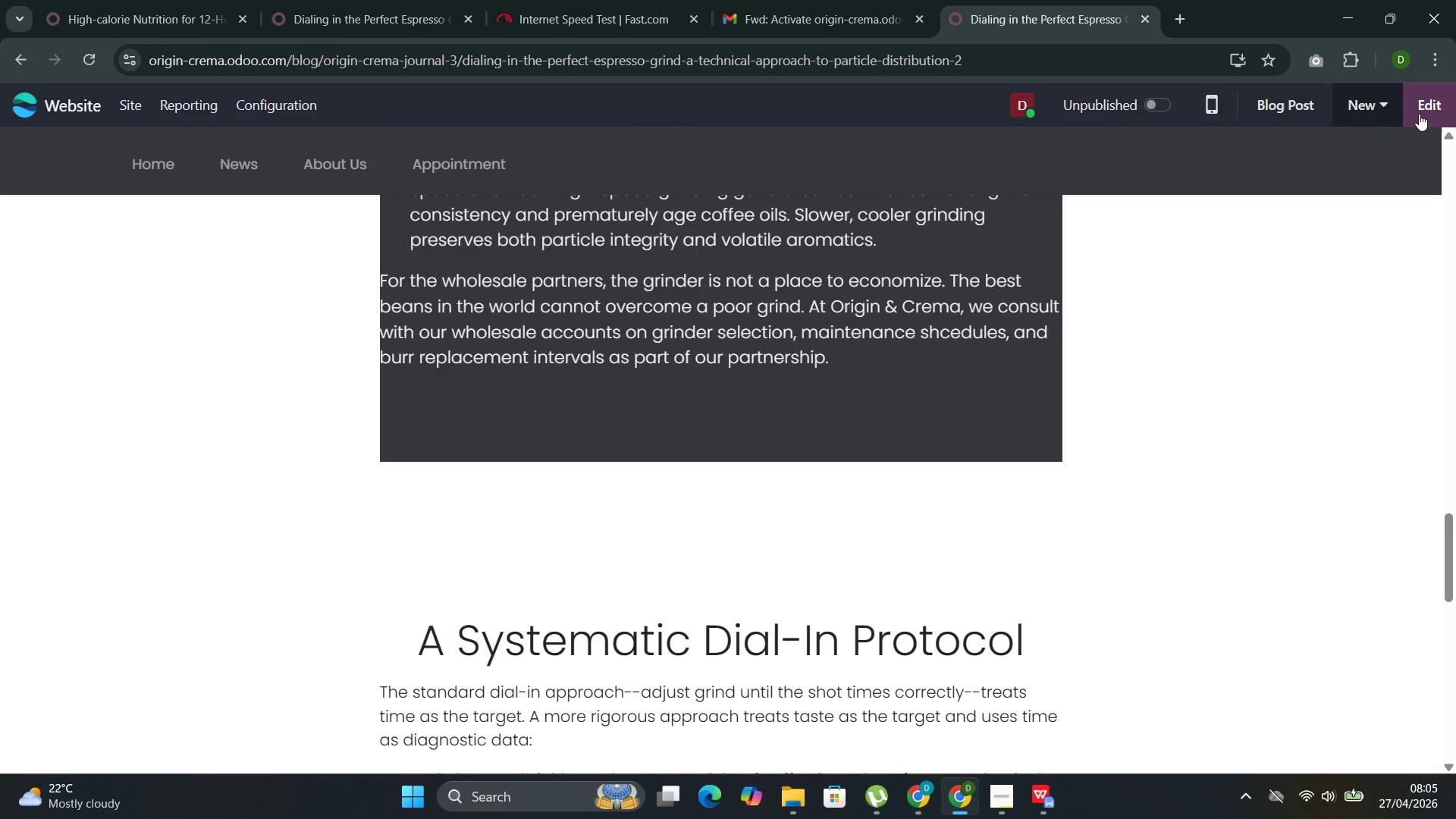 
left_click([239, 234])
 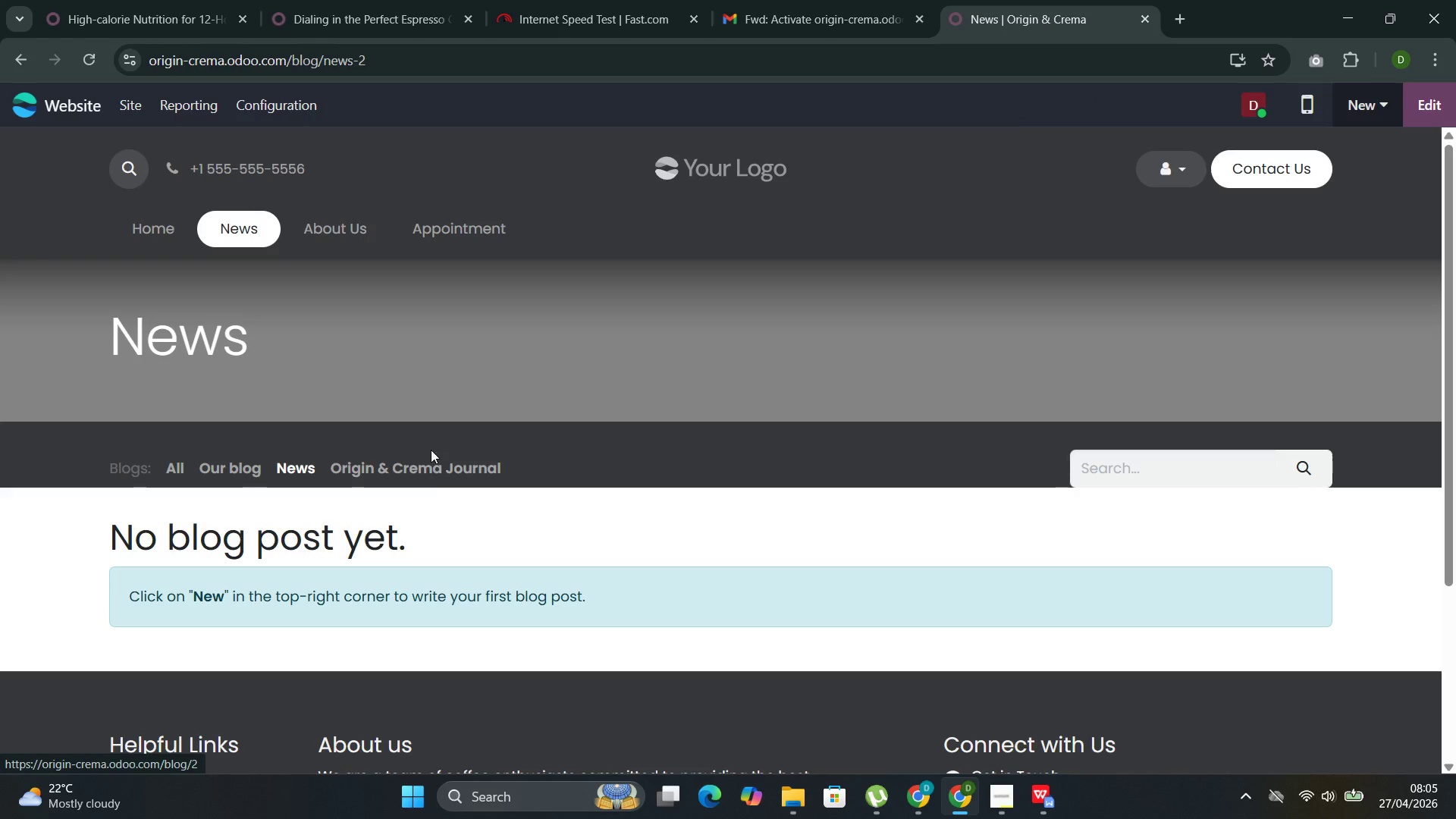 
left_click([441, 471])
 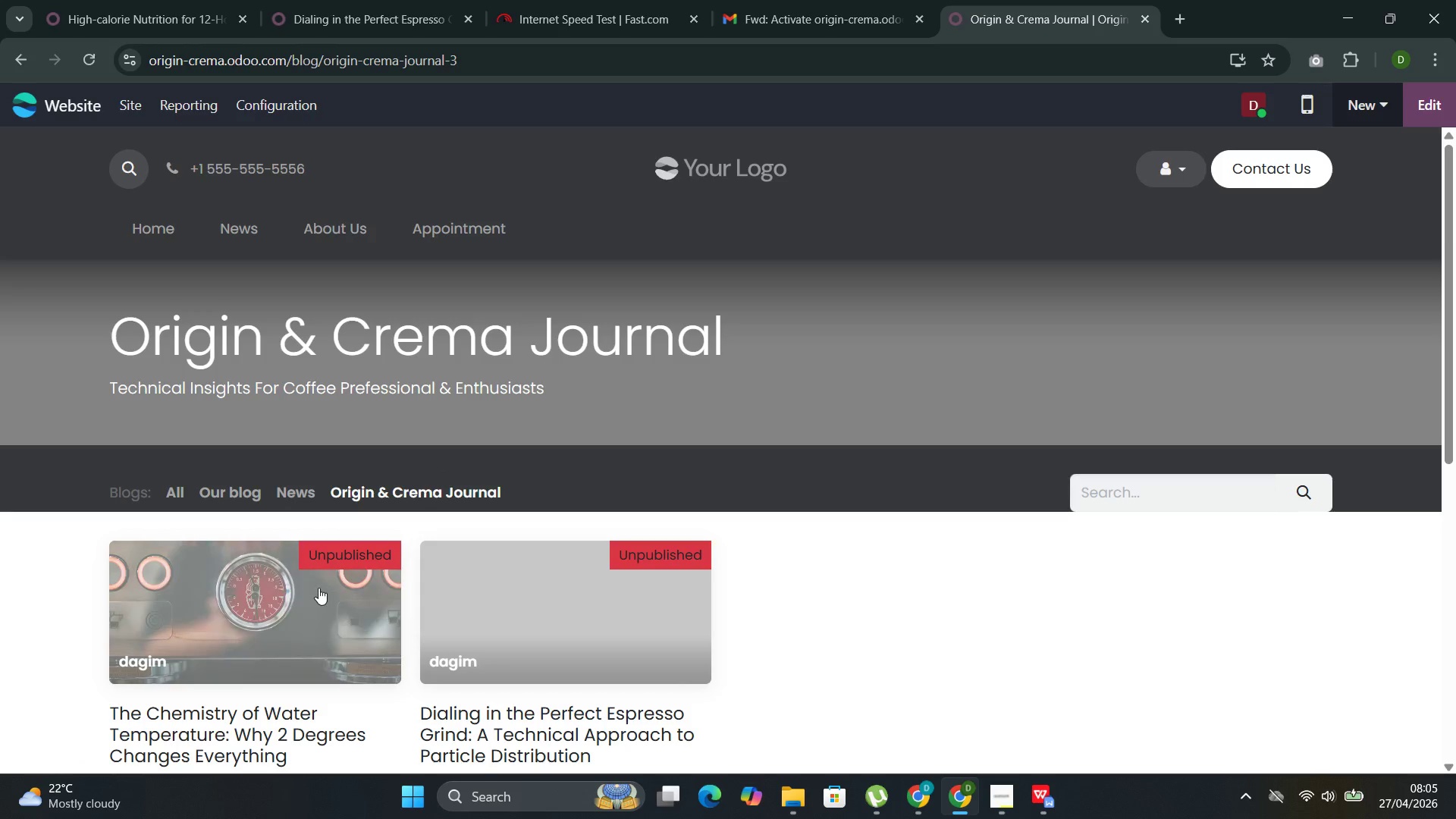 
left_click([318, 588])
 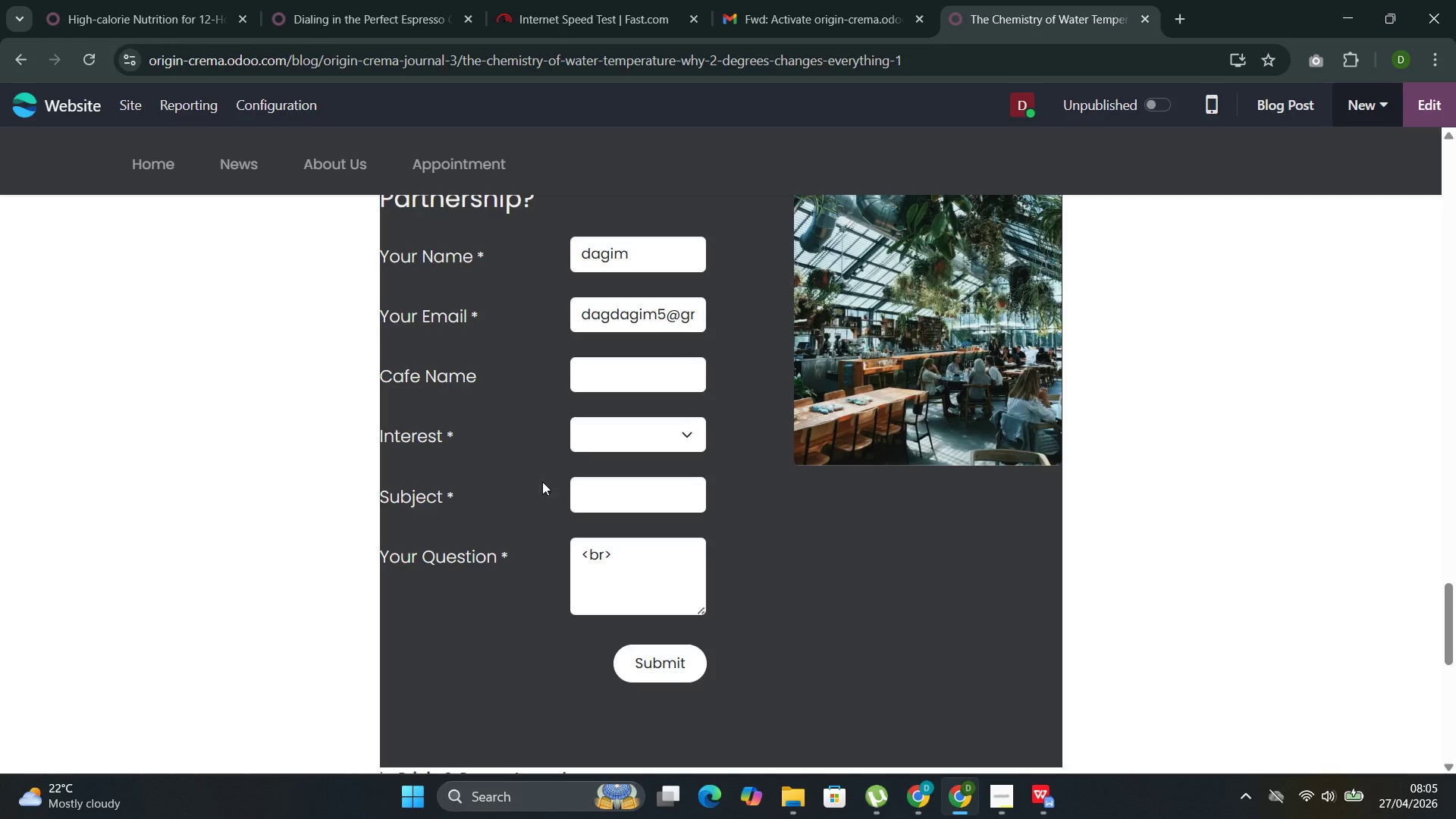 
wait(6.02)
 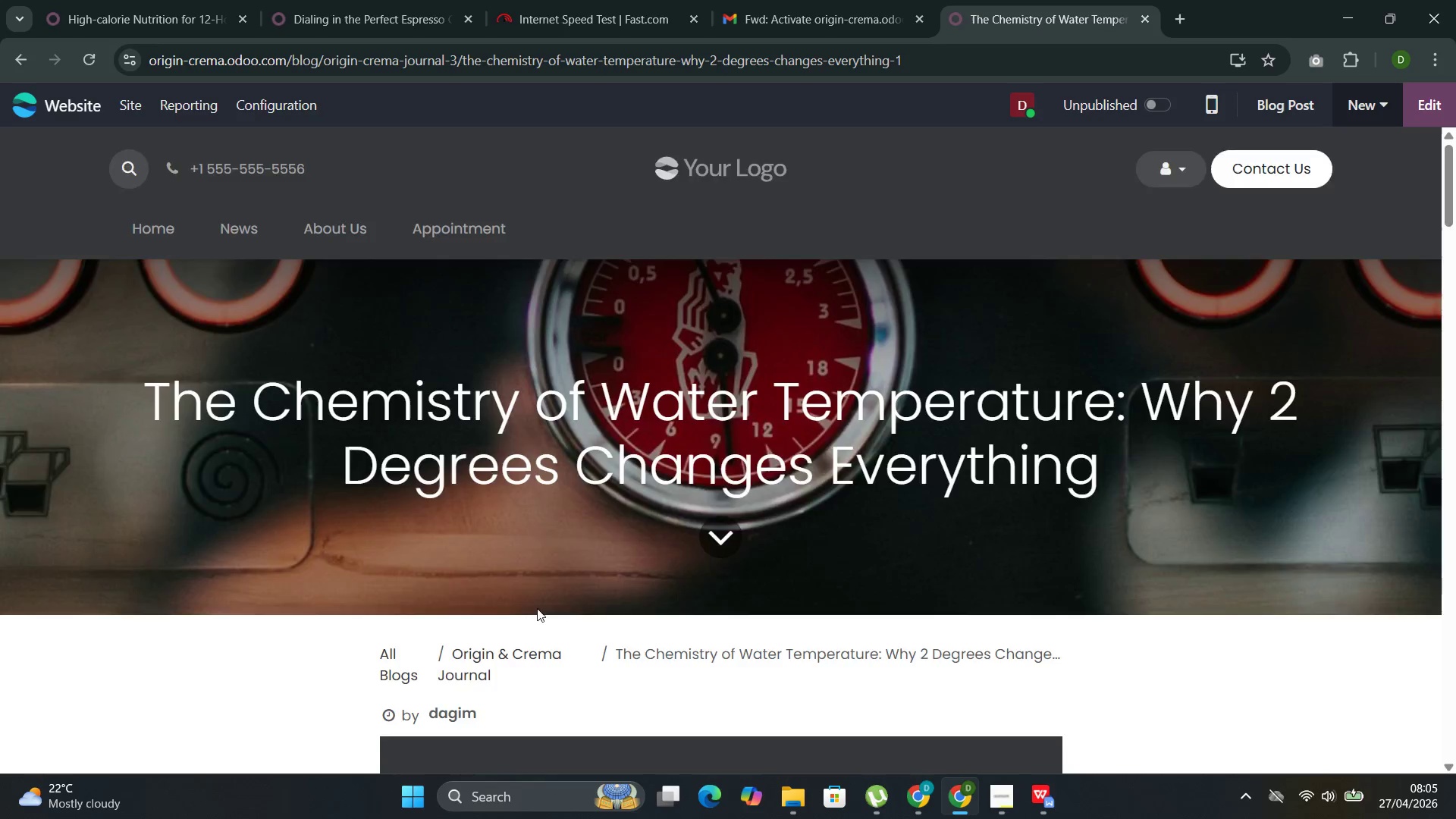 
left_click([764, 457])
 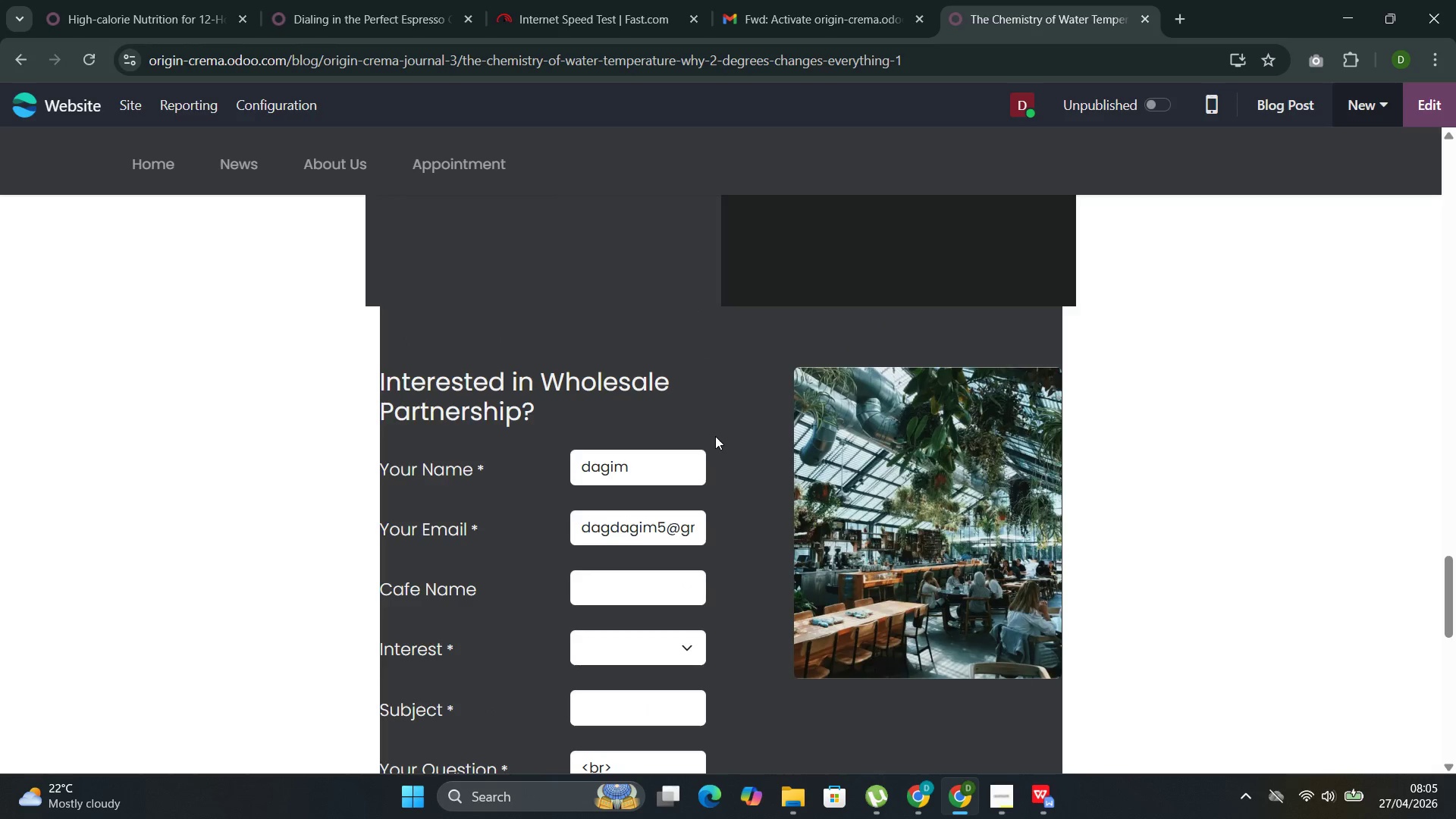 
left_click([715, 435])
 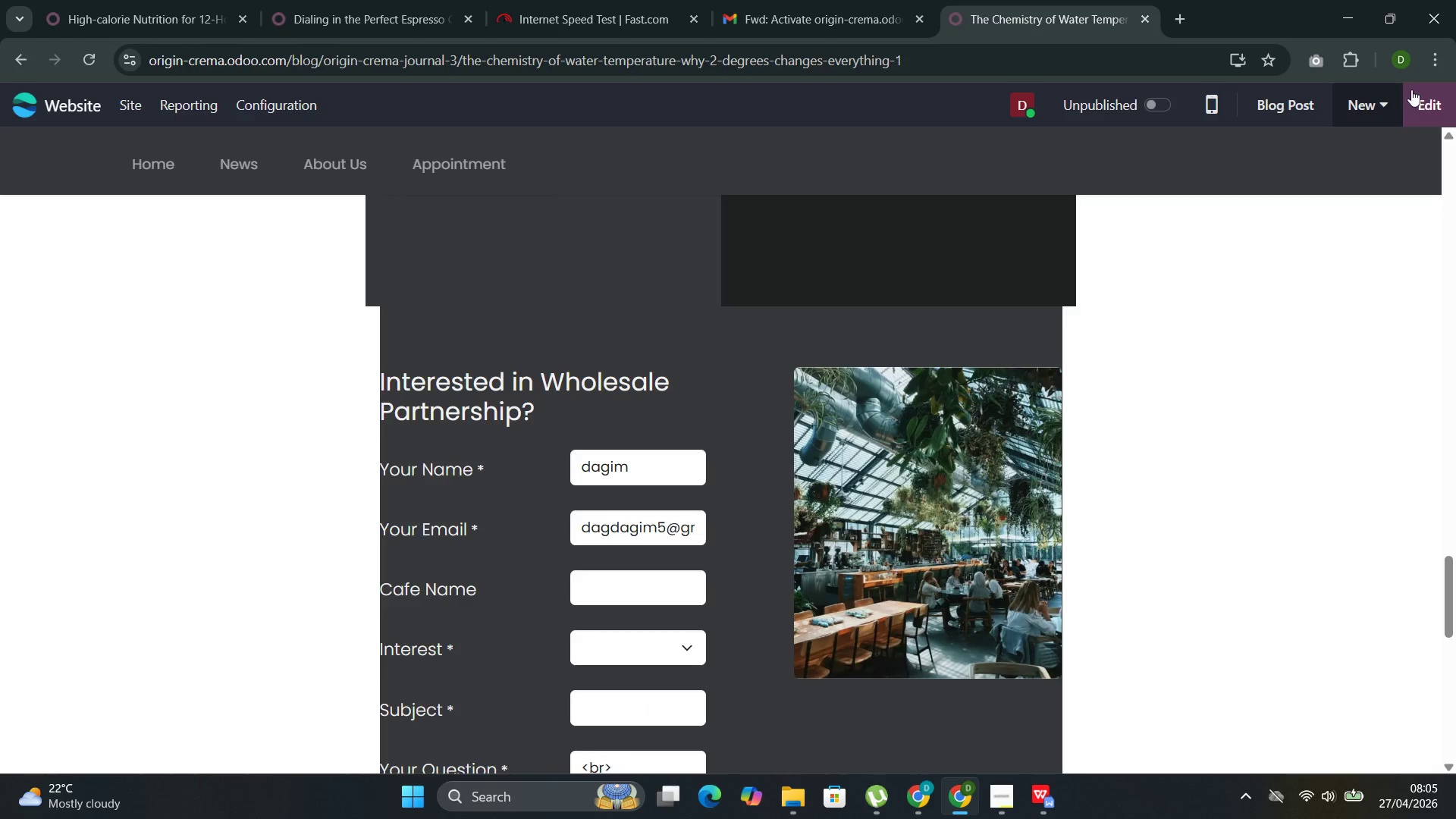 
left_click([1431, 101])
 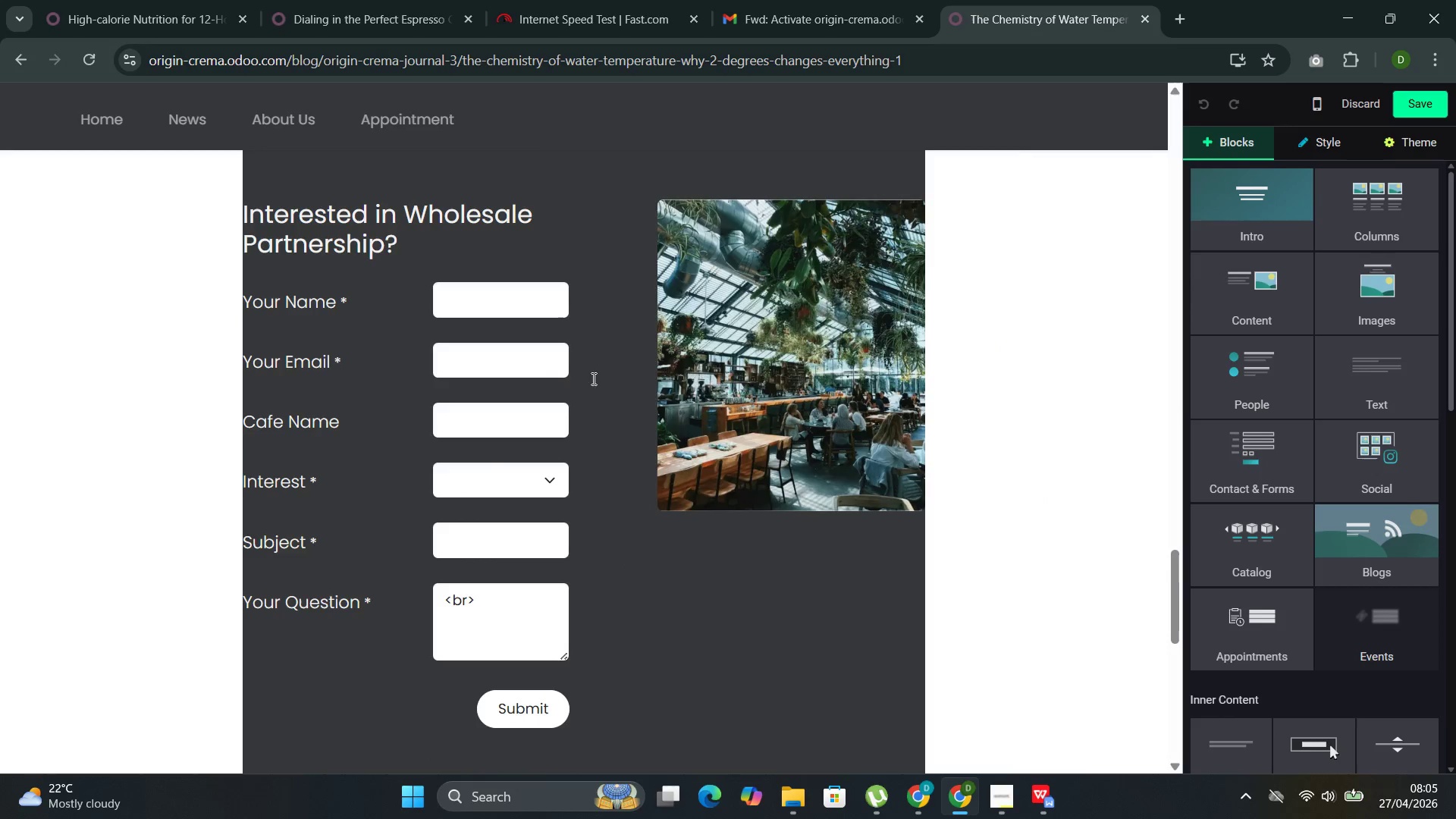 
left_click([613, 372])
 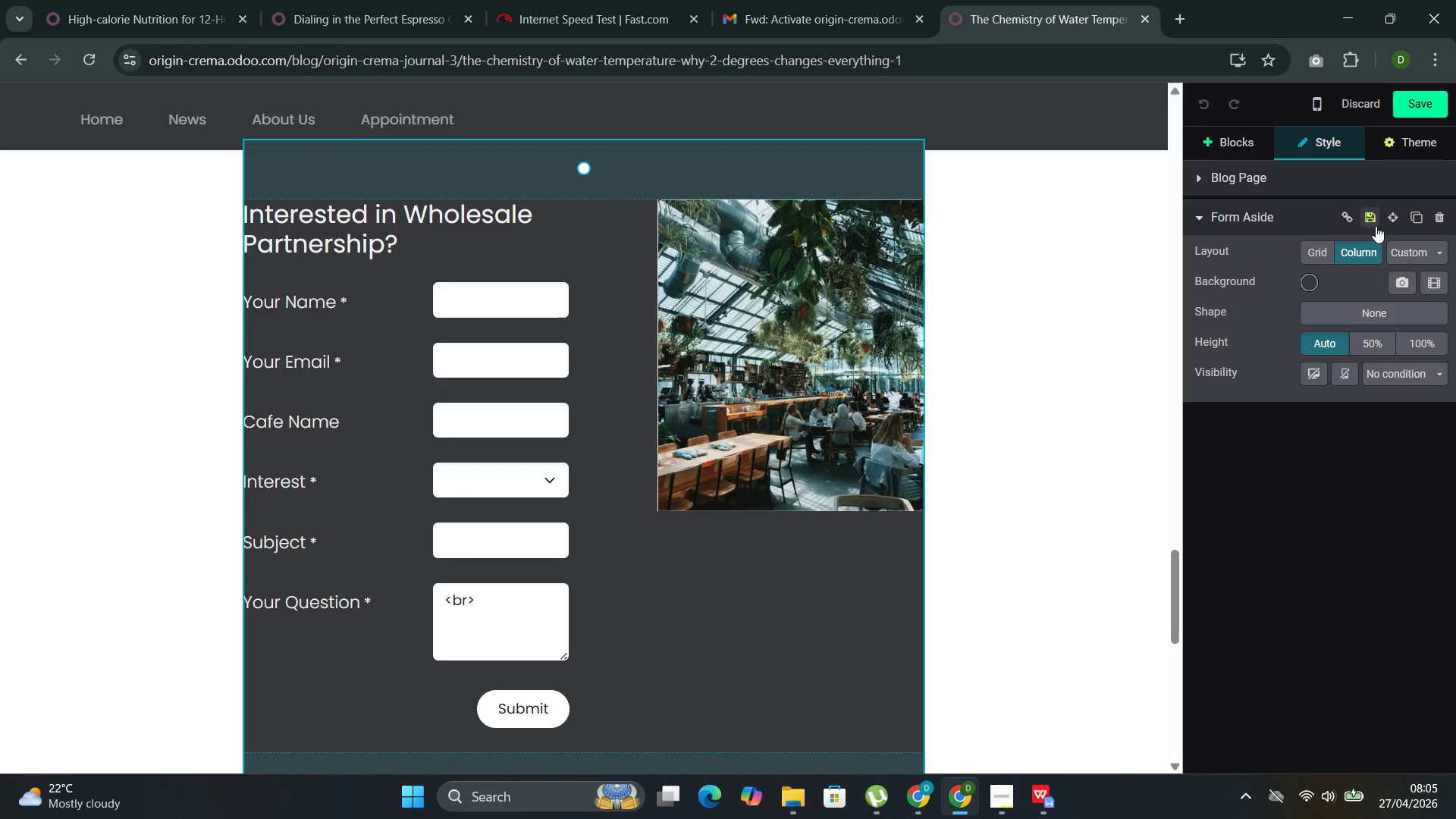 
wait(5.62)
 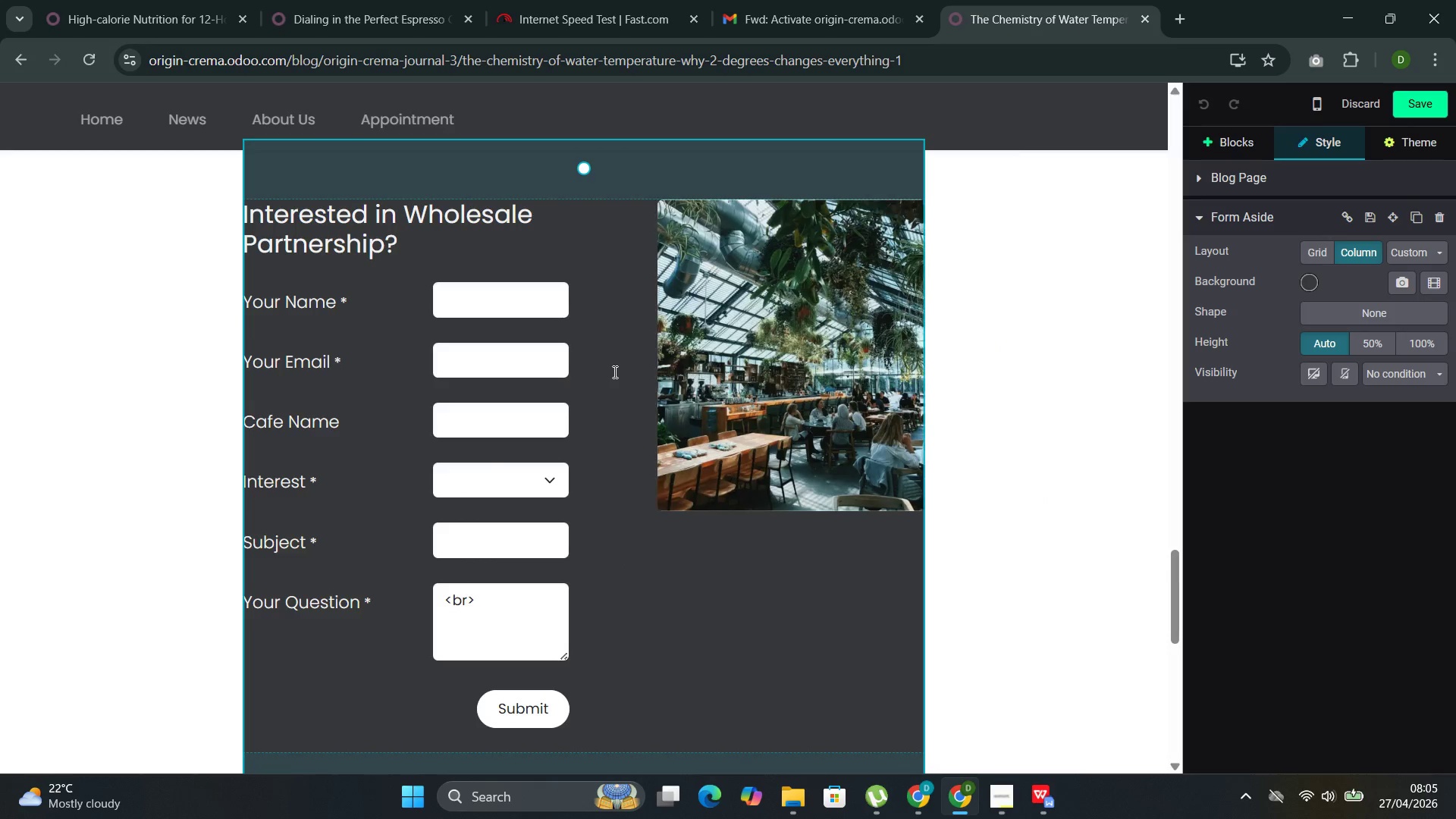 
left_click([1365, 219])
 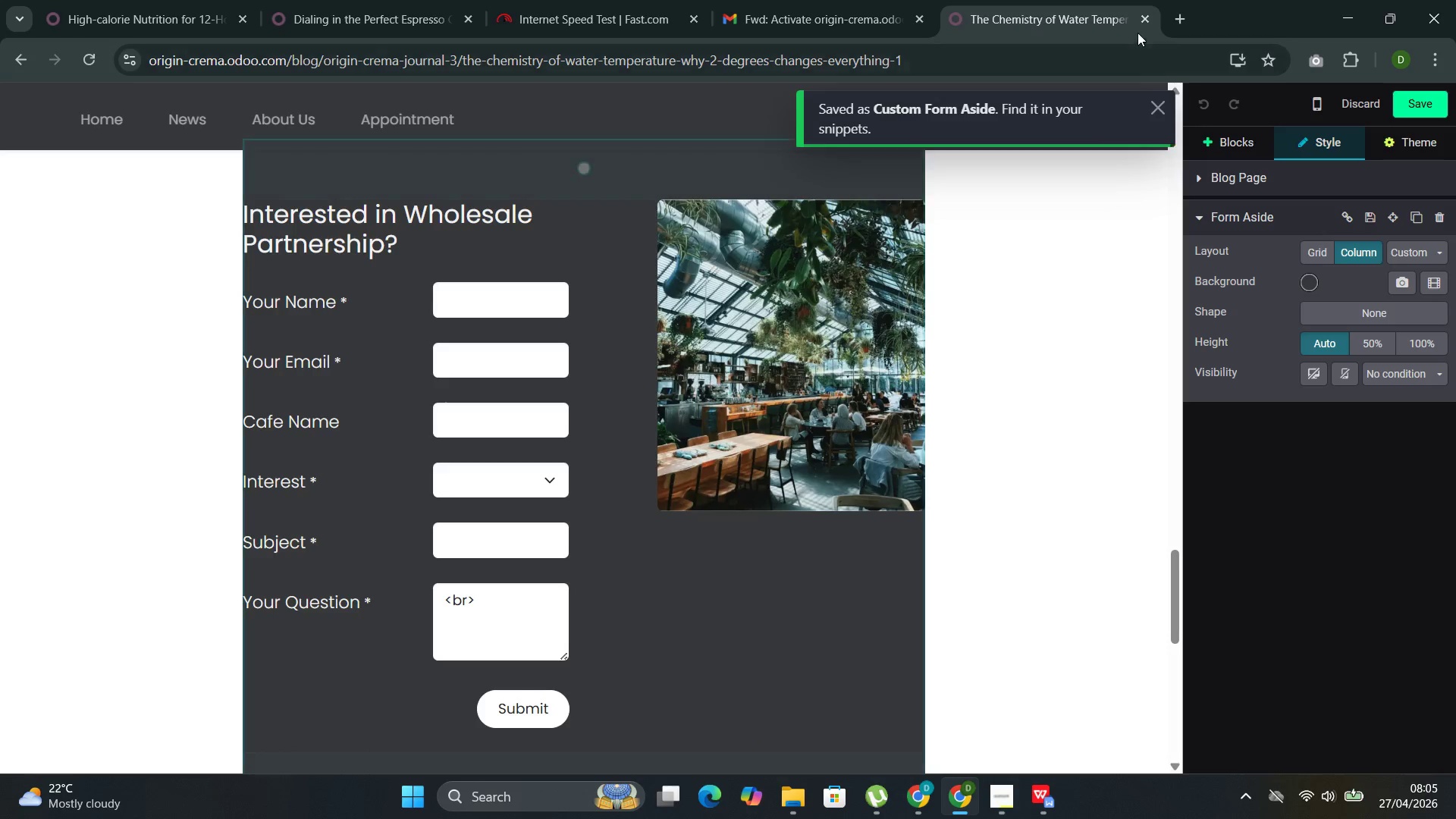 
left_click([1162, 107])
 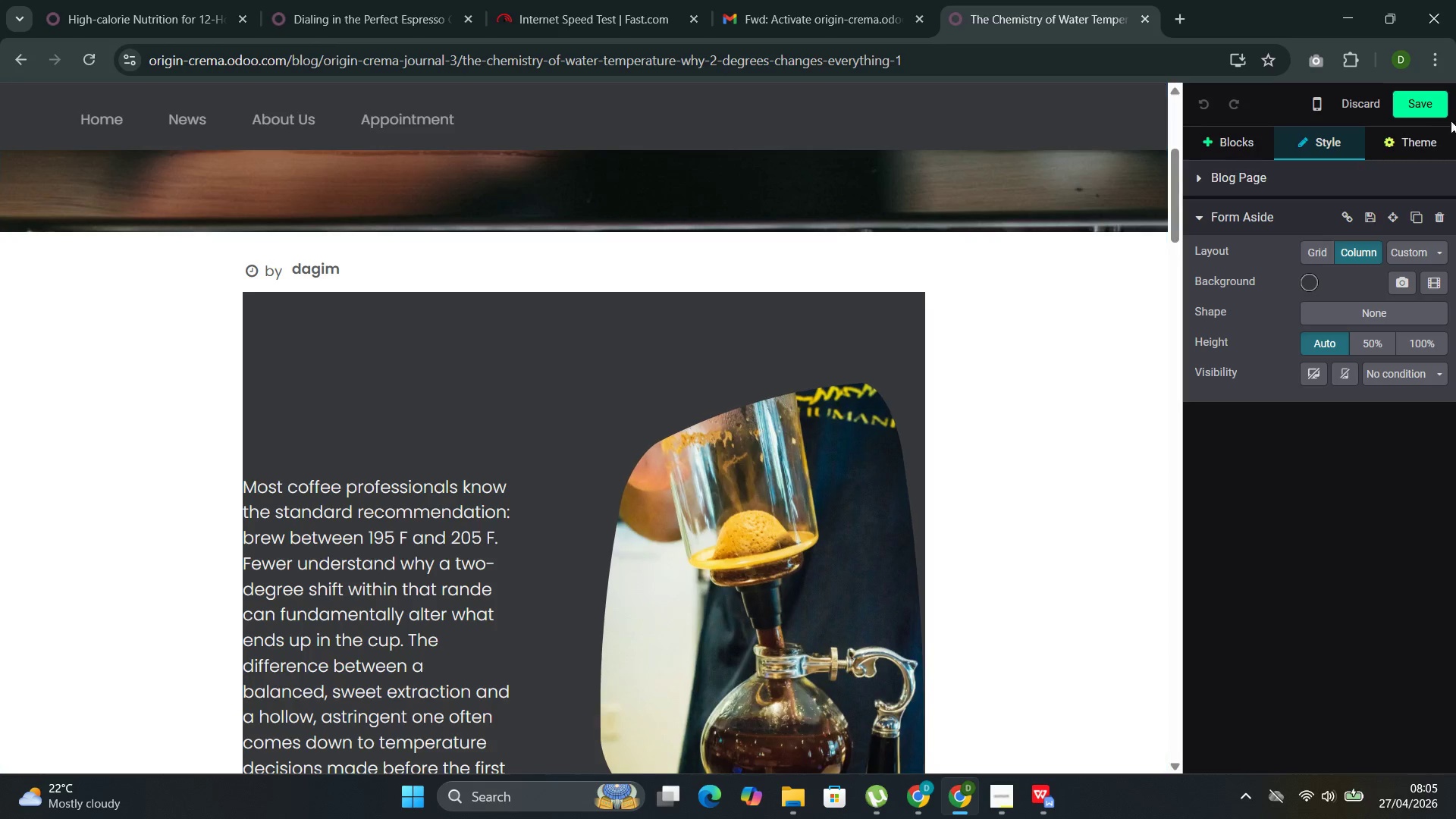 
left_click([1432, 114])
 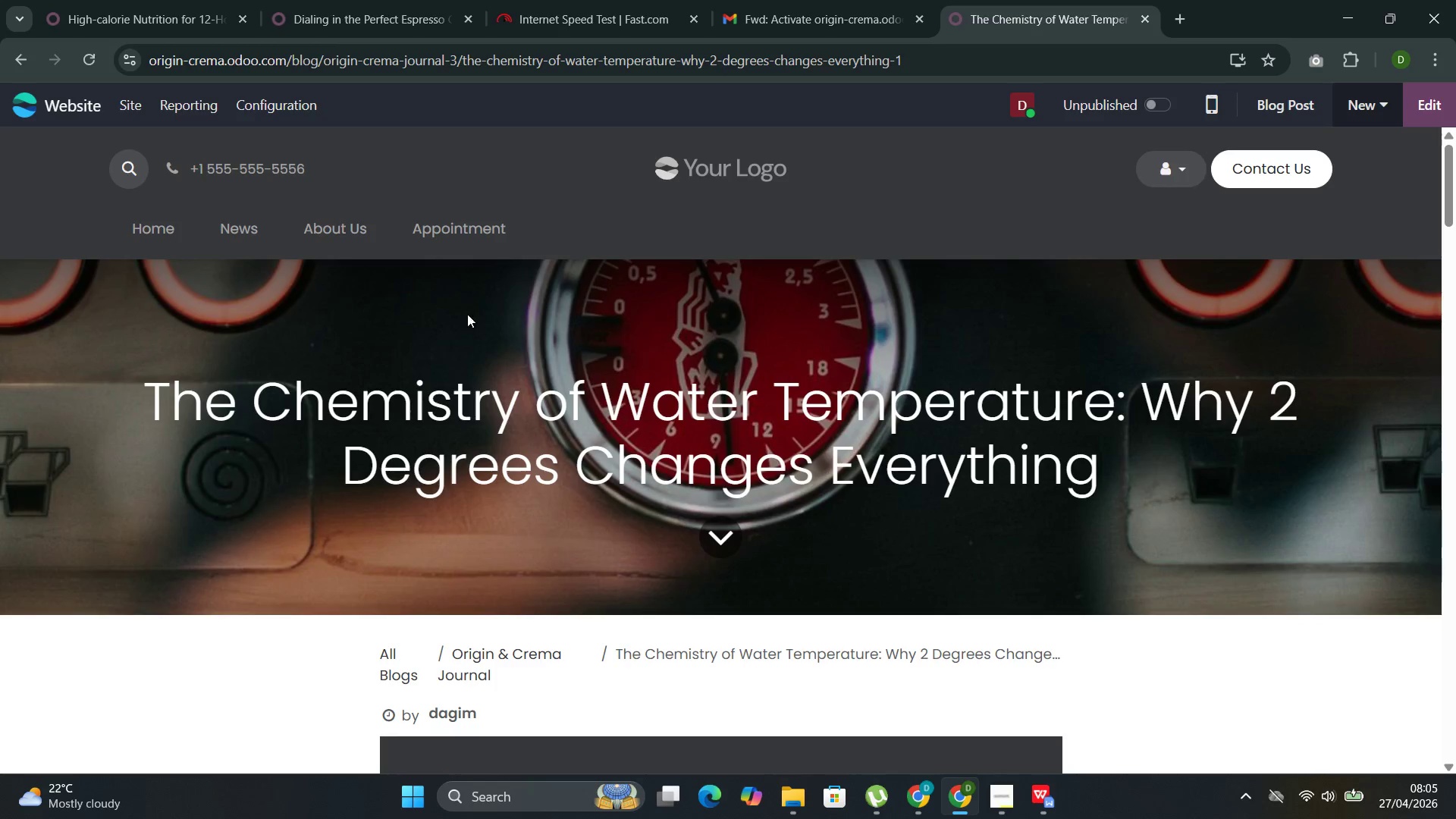 
left_click([239, 218])
 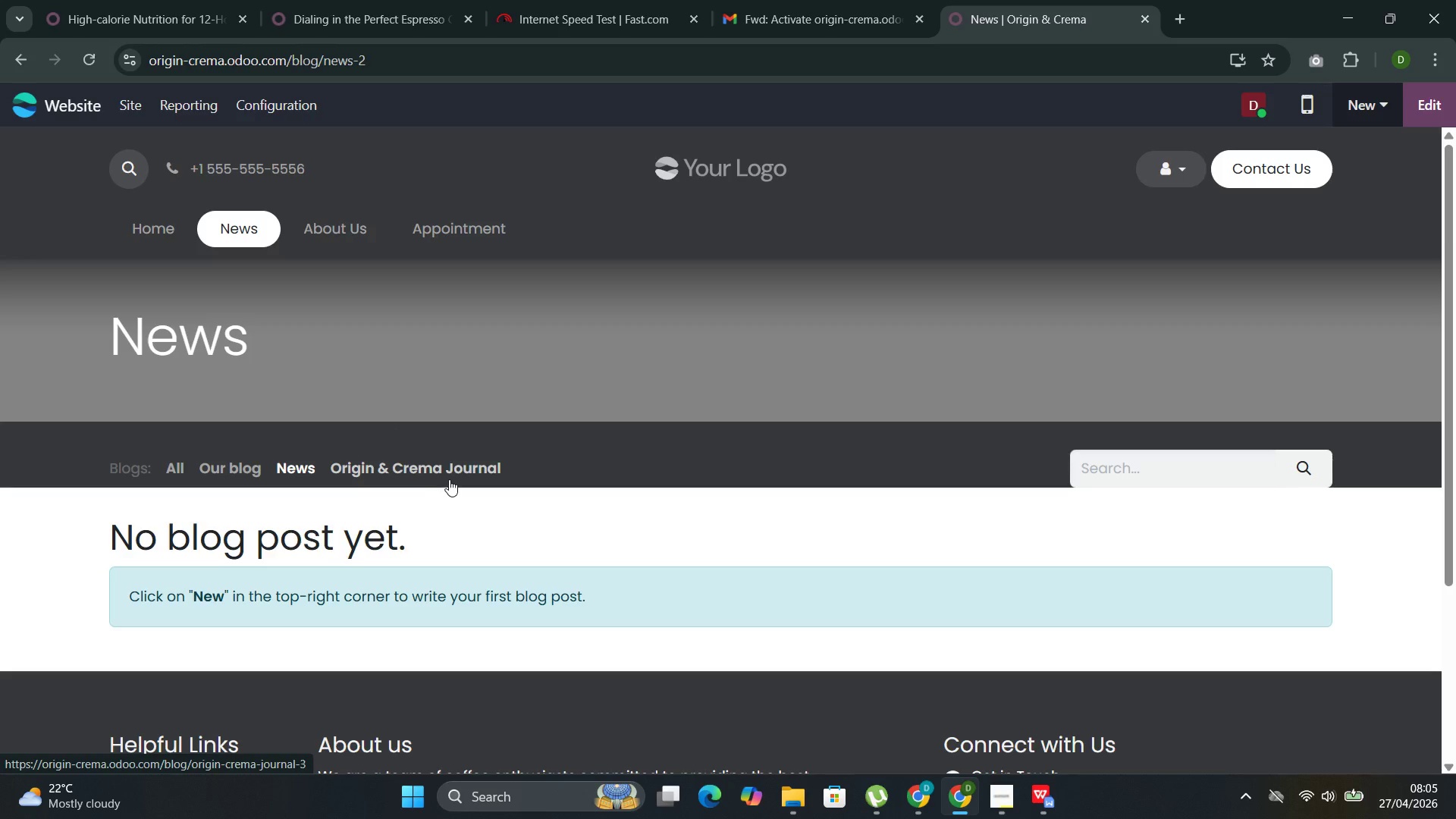 
left_click([450, 479])
 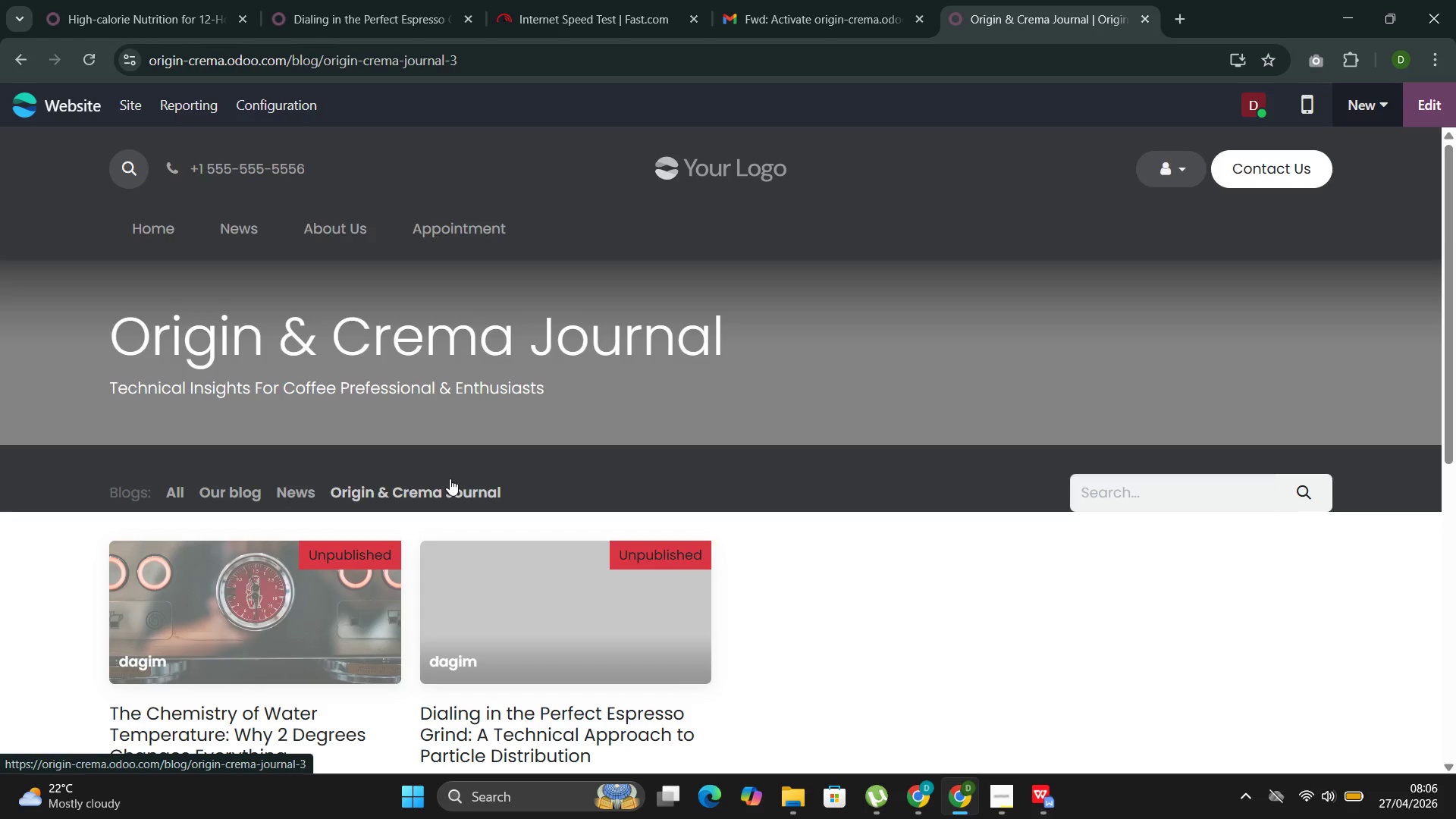 
wait(44.97)
 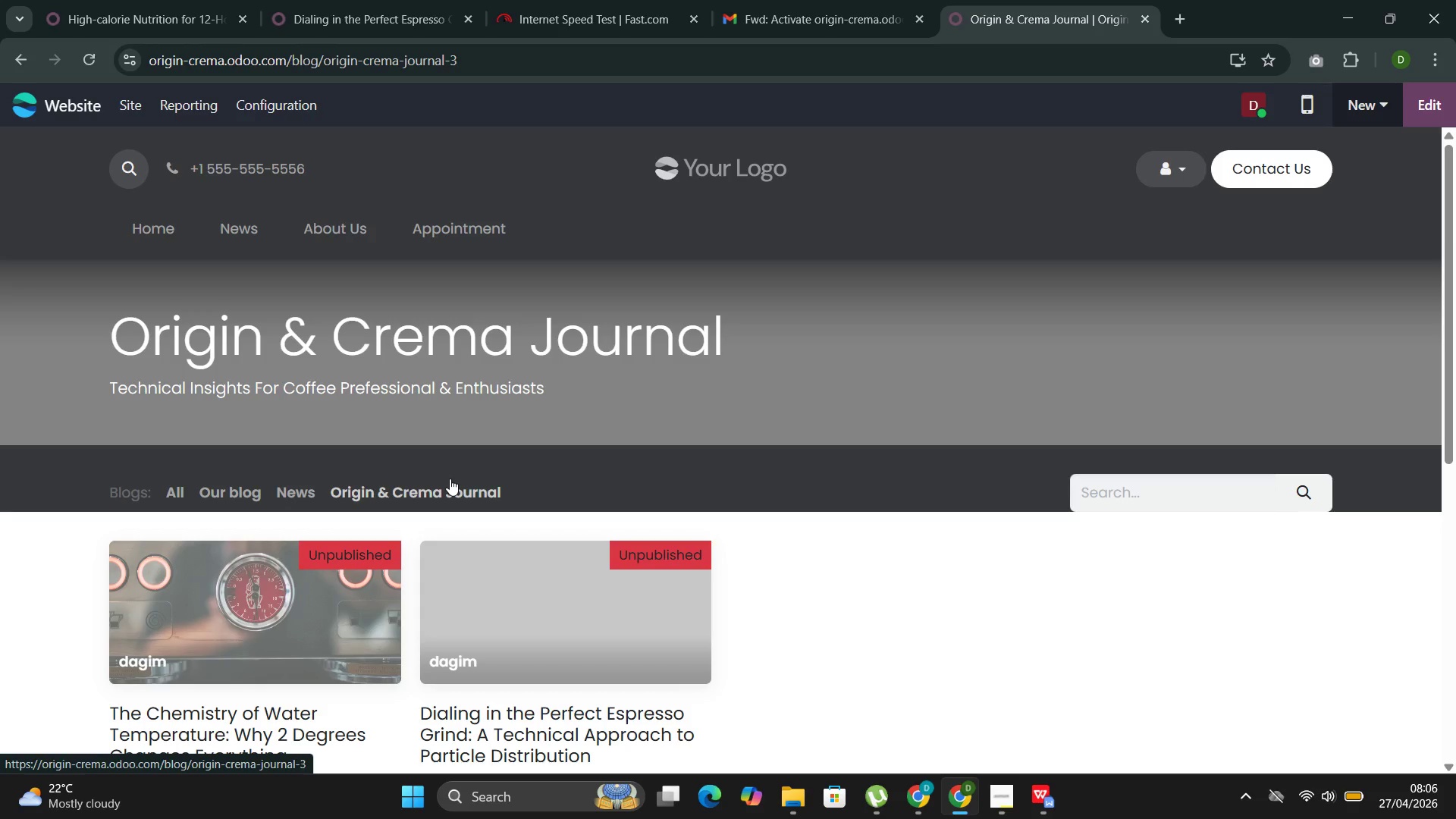 
left_click([272, 611])
 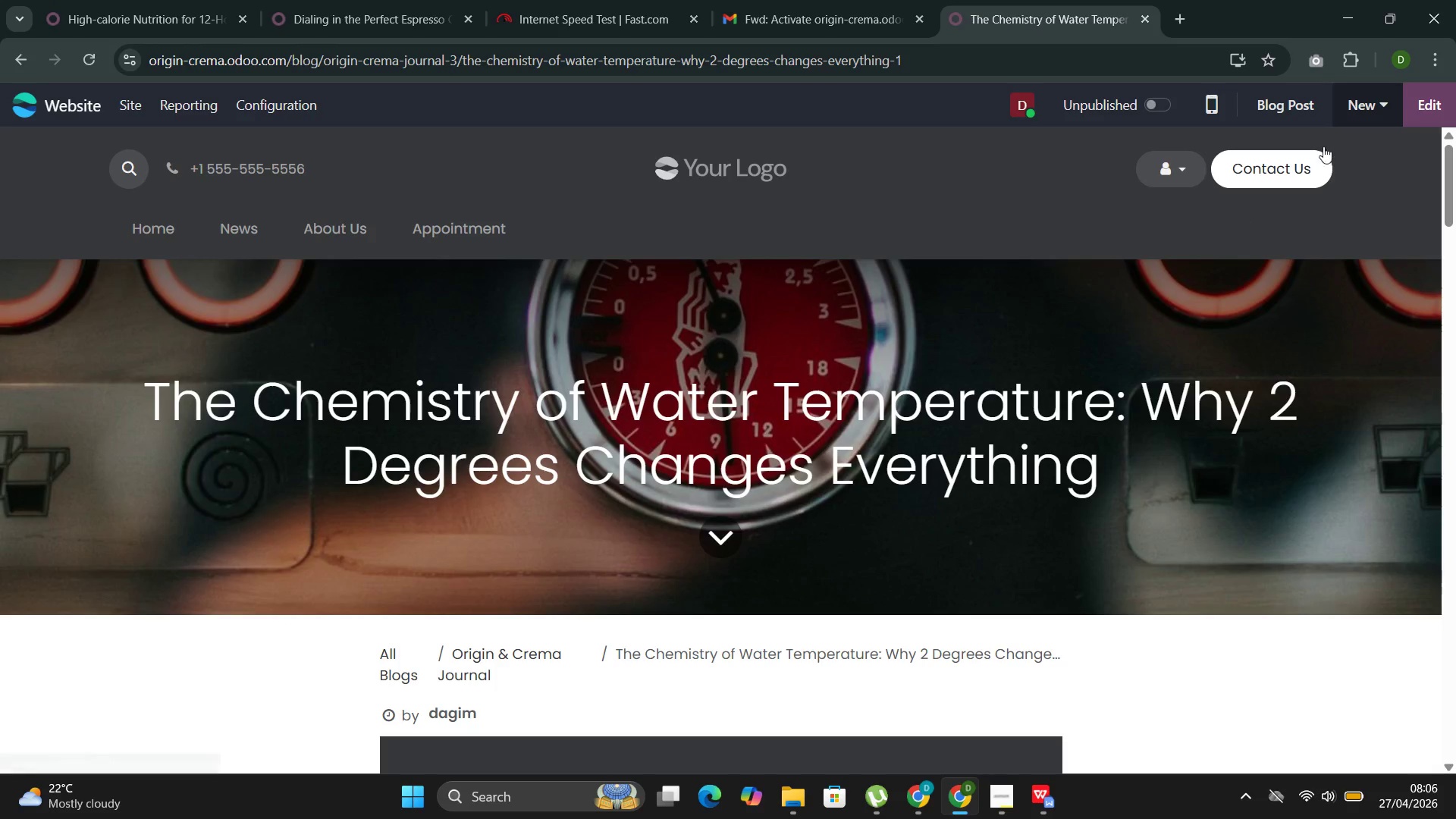 
left_click([1417, 105])
 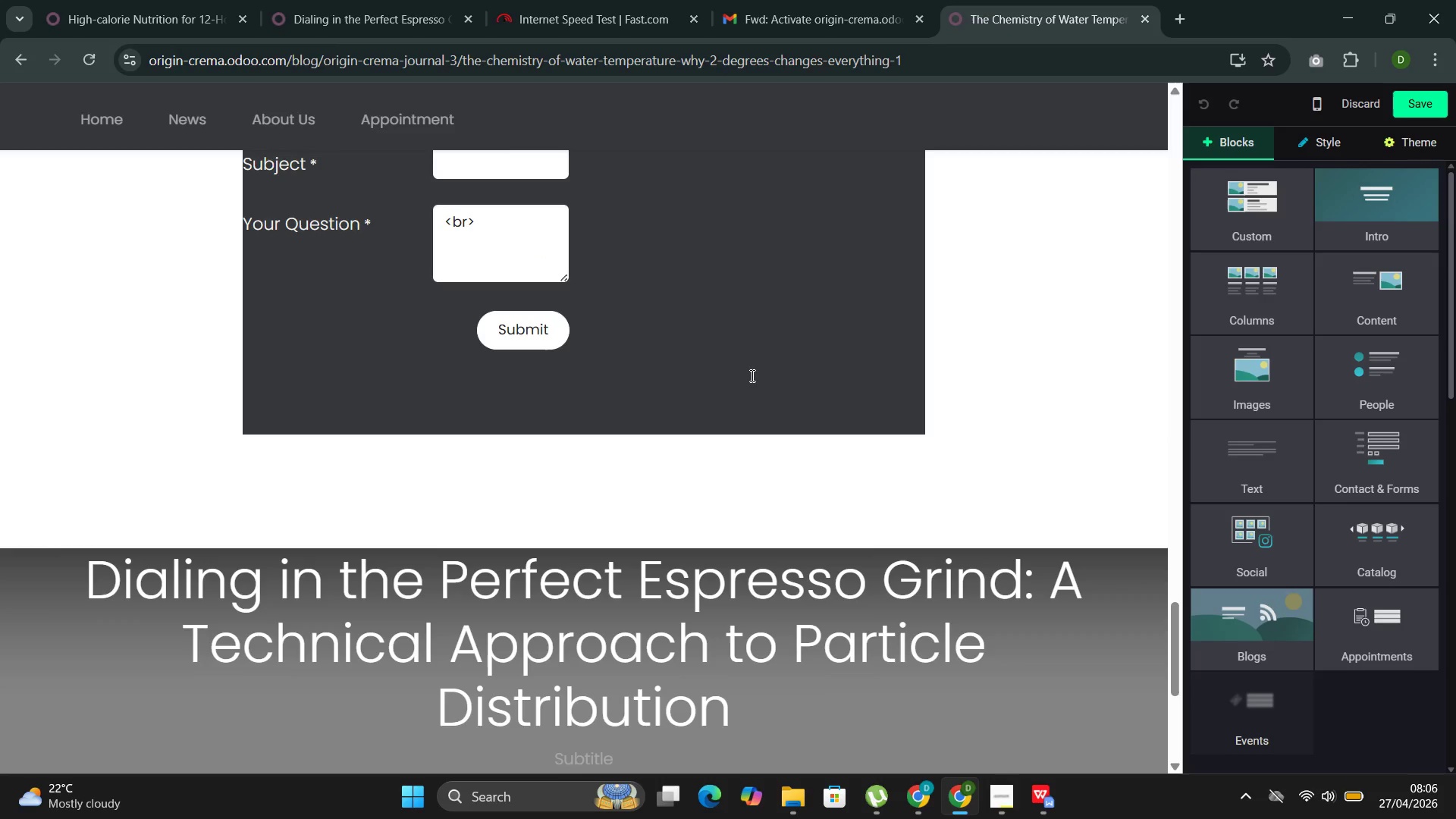 
wait(6.06)
 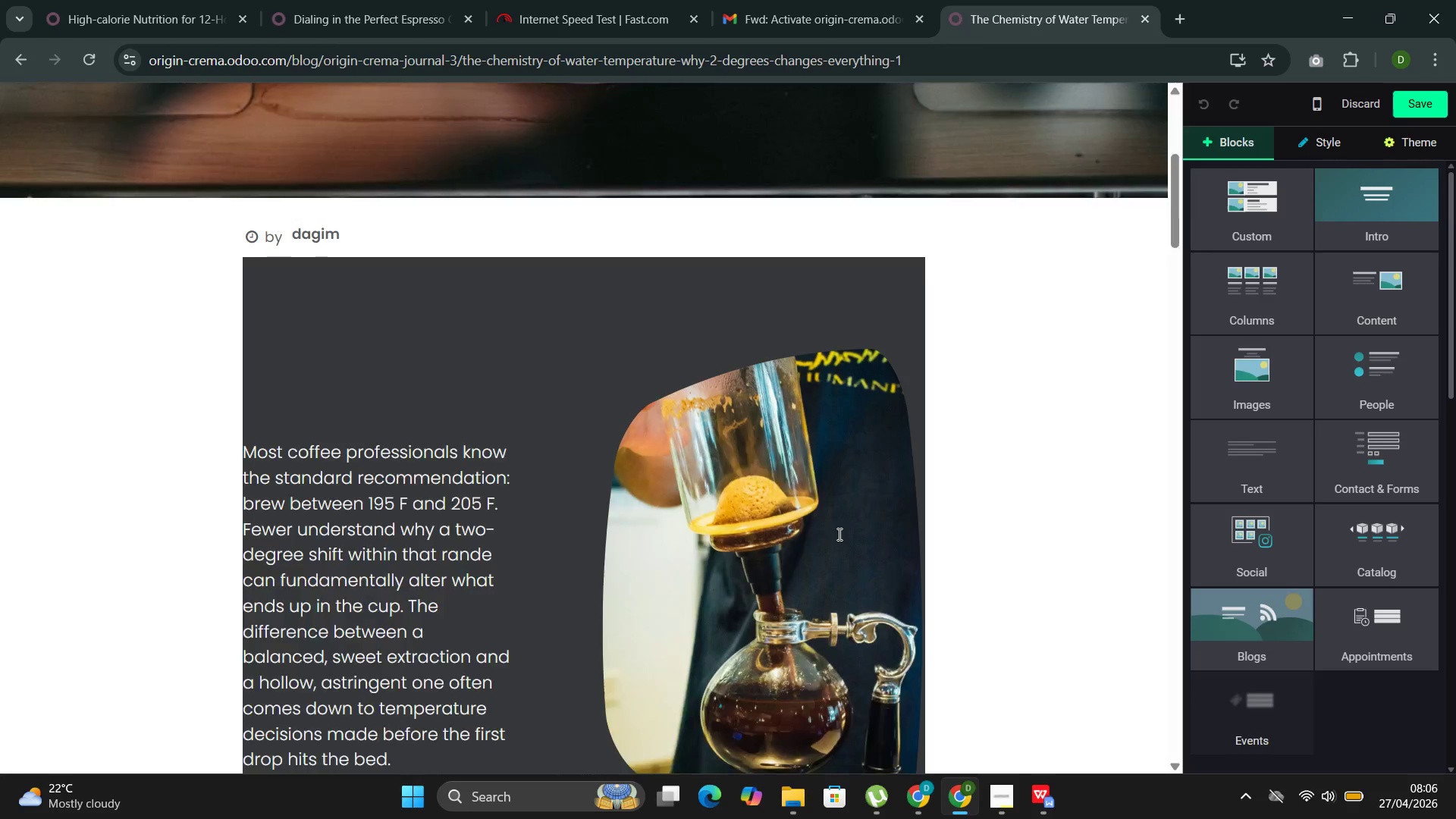 
left_click([555, 332])
 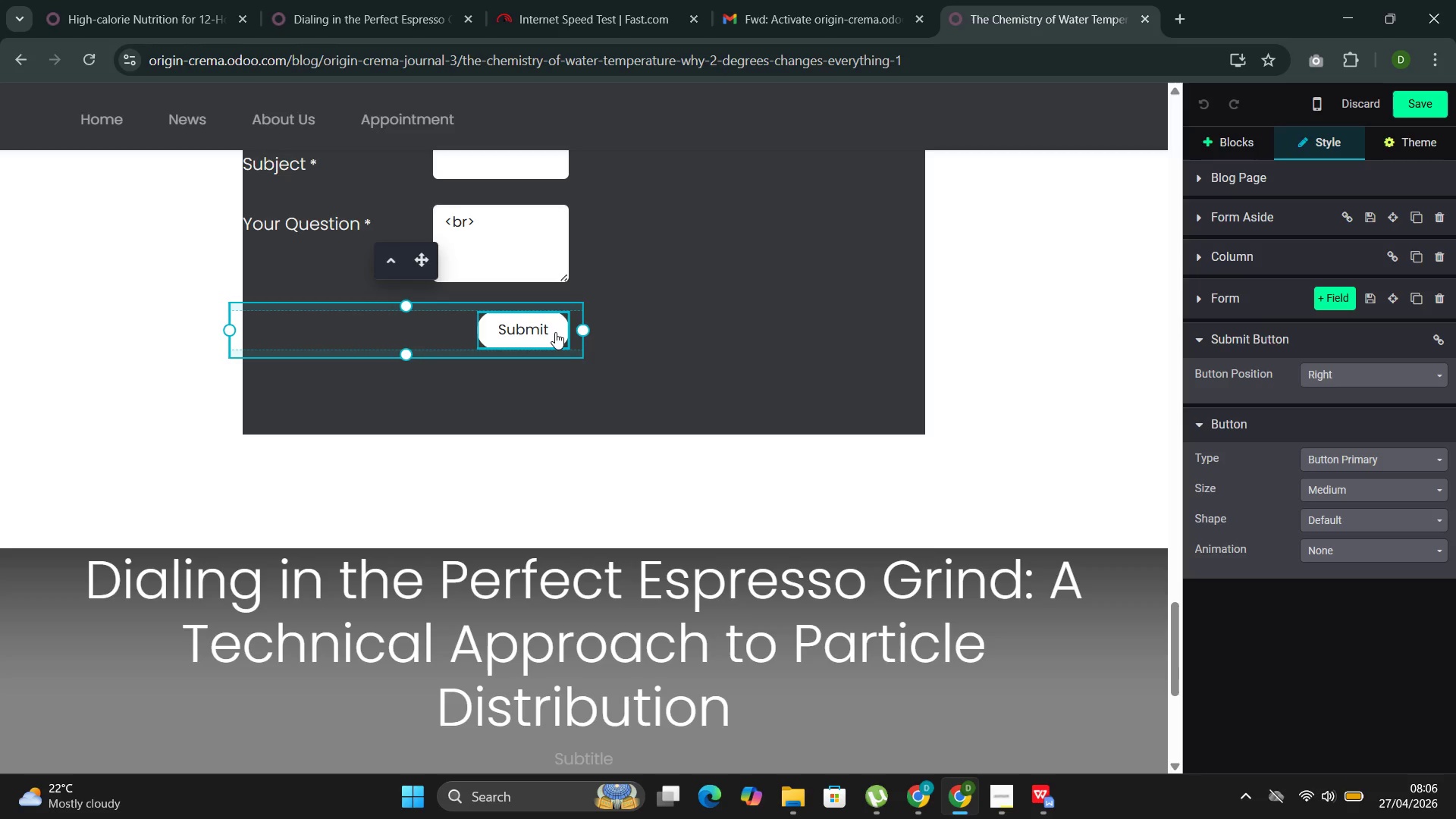 
key(Backspace)
 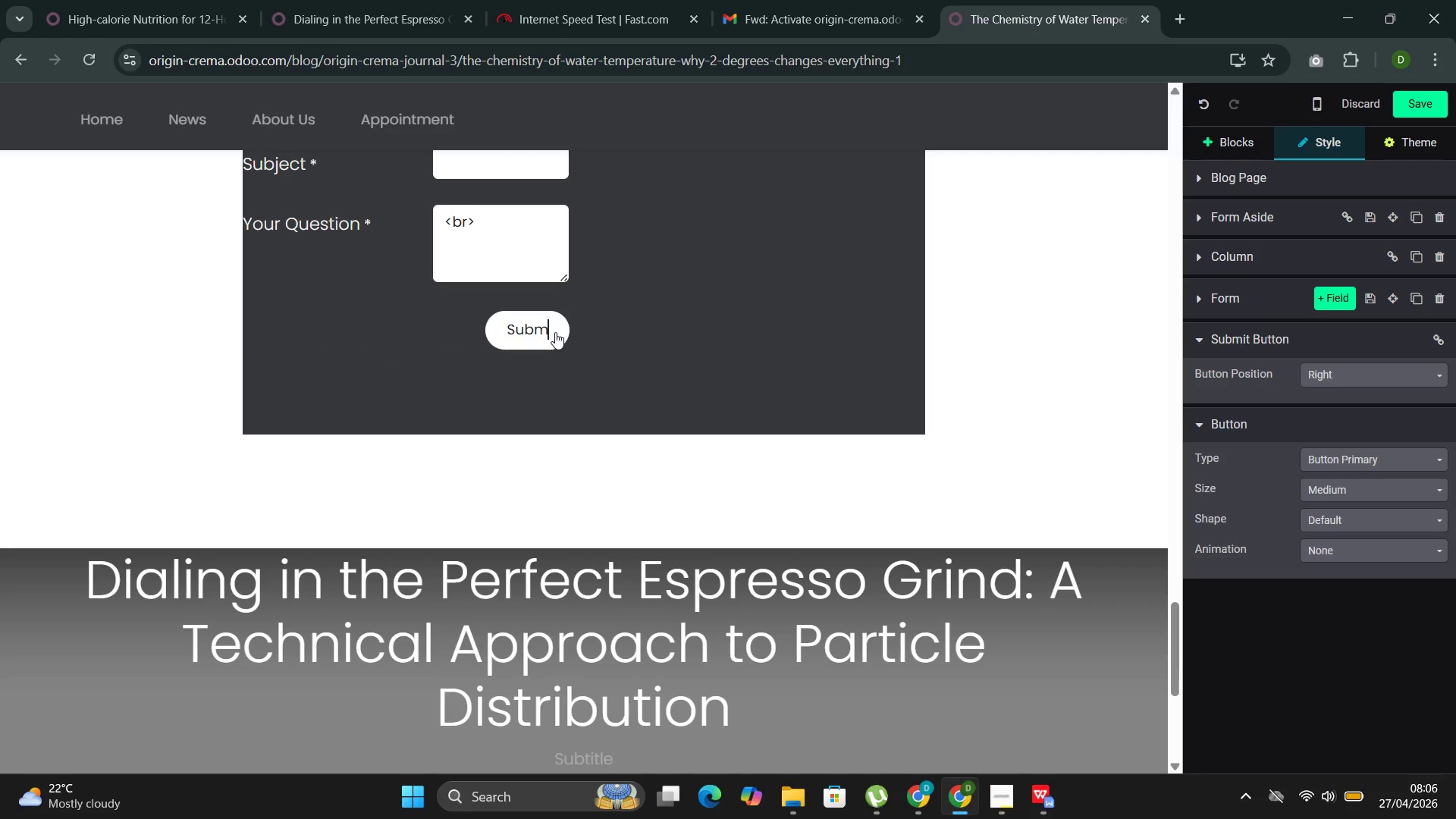 
key(Backspace)
 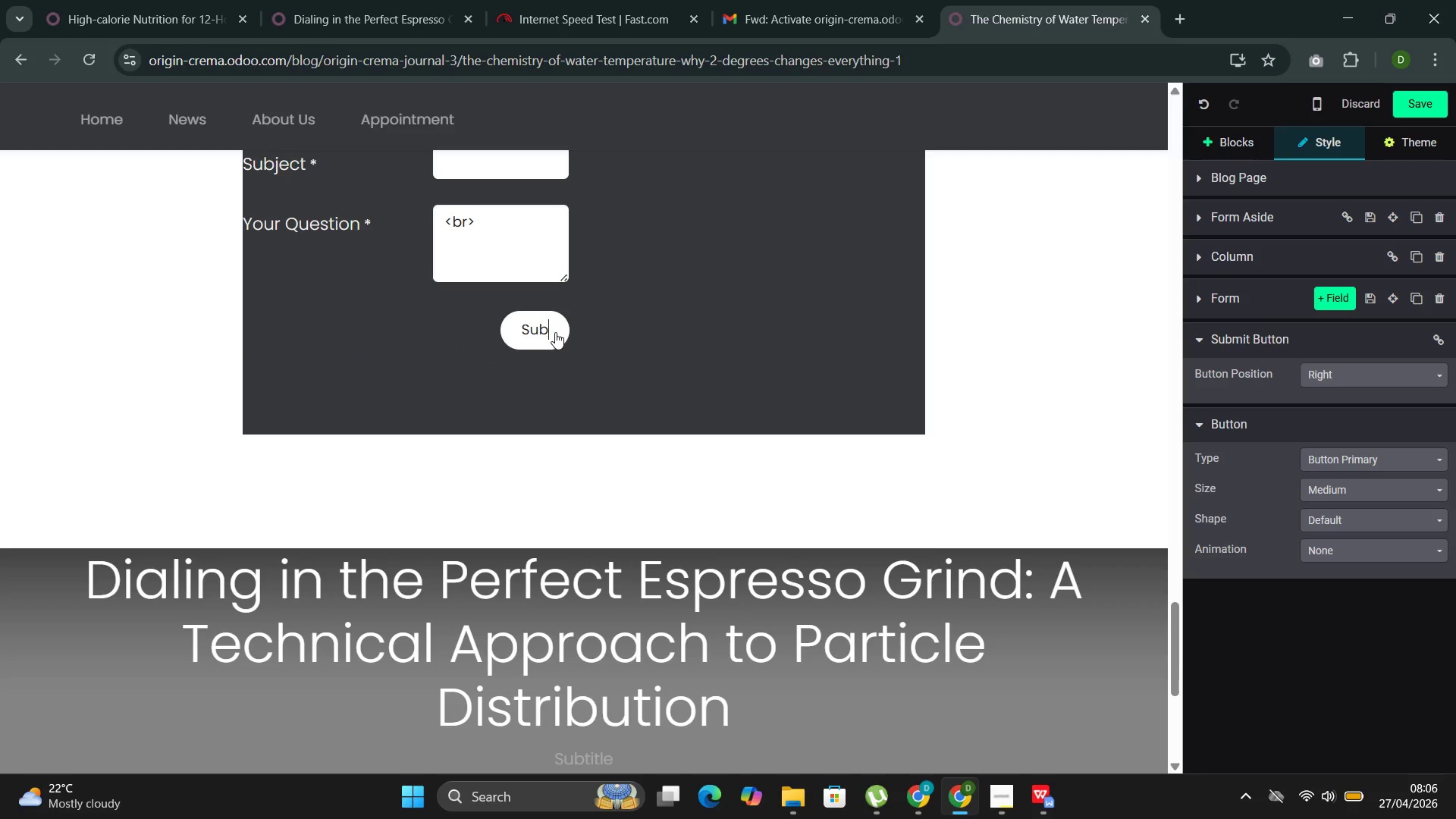 
key(Backspace)
 